 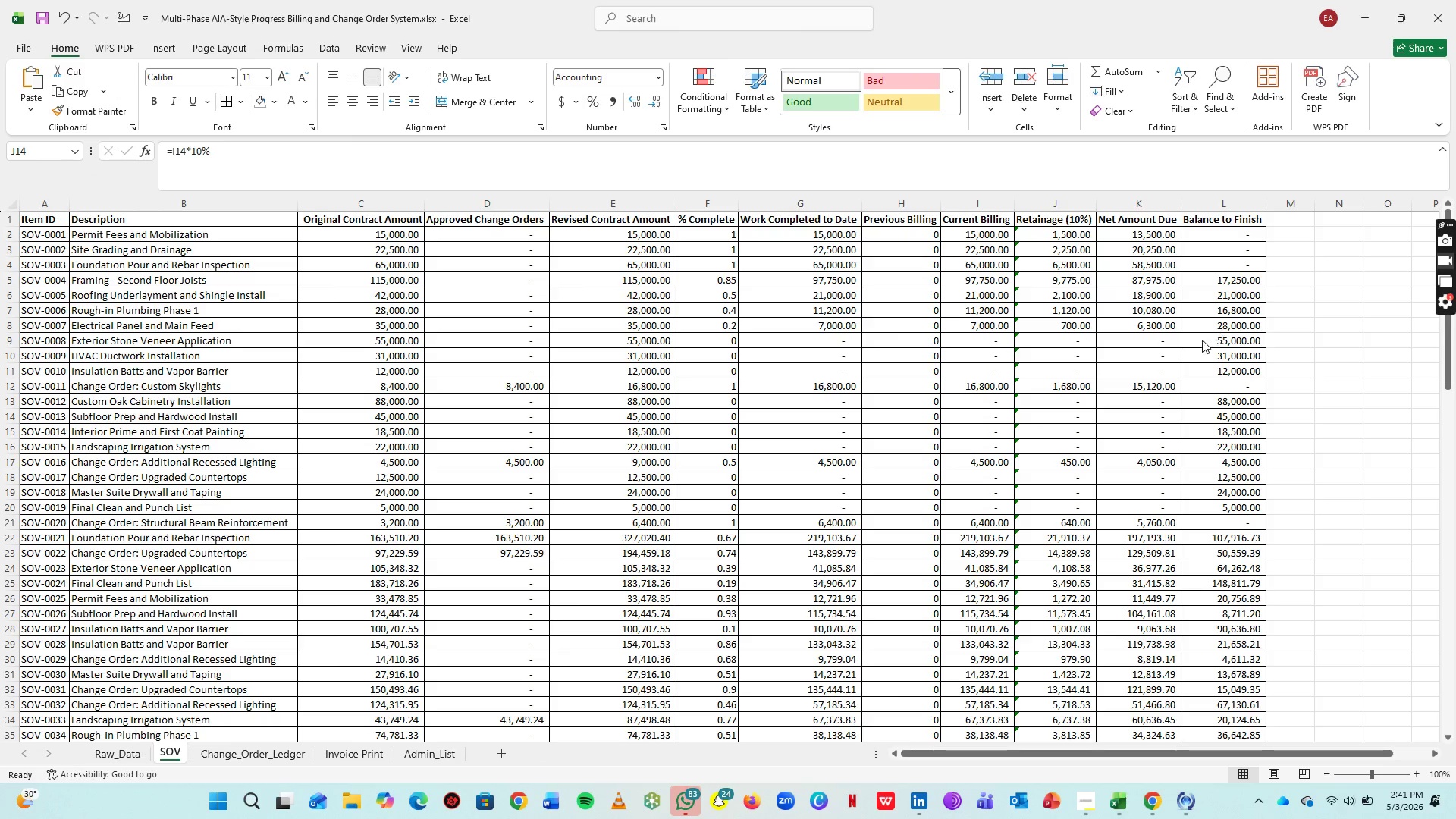 
left_click_drag(start_coordinate=[0, 0], to_coordinate=[1455, 818])
 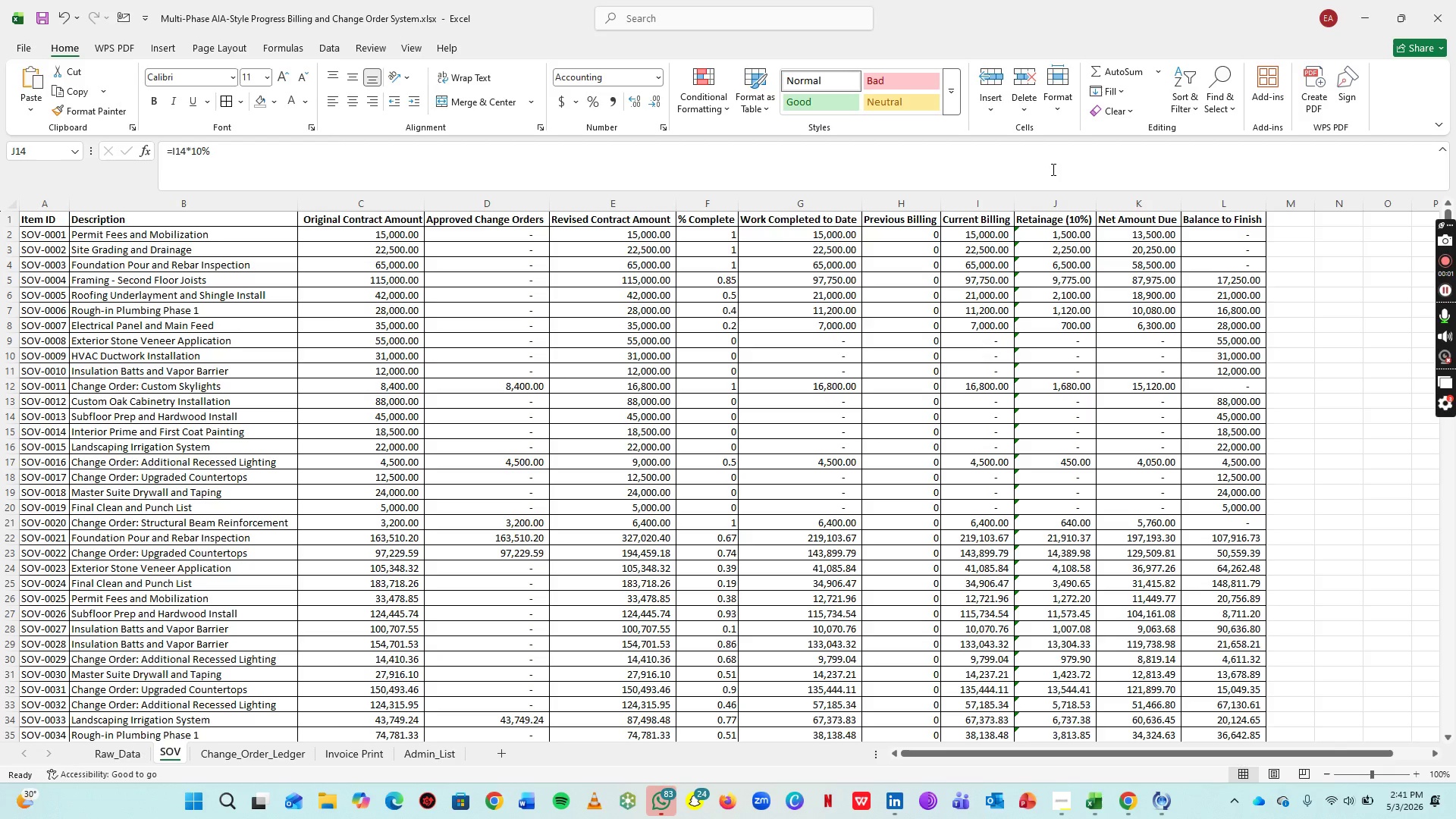 
wait(7.09)
 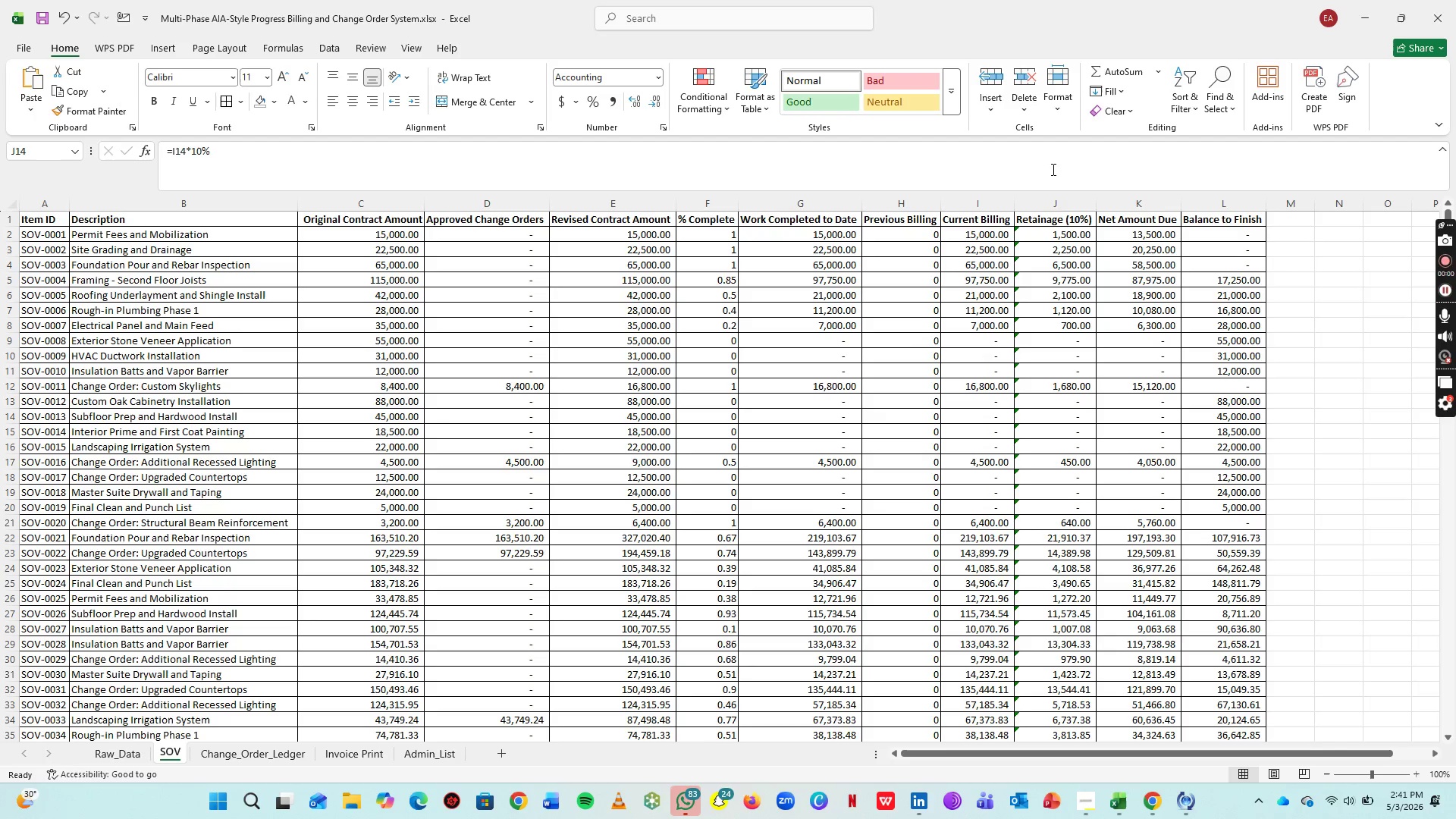 
scroll: coordinate [862, 400], scroll_direction: down, amount: 13.0
 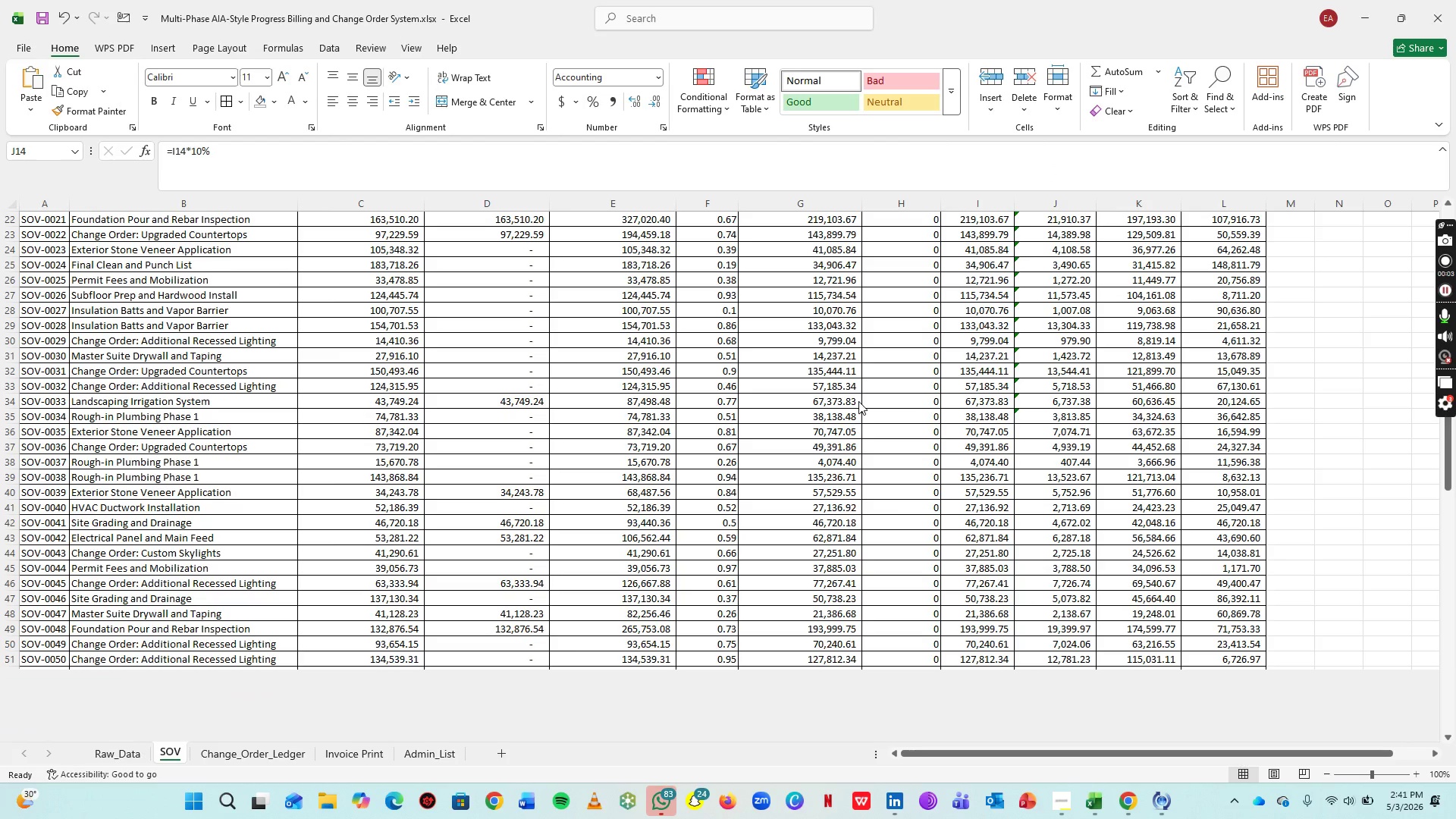 
left_click([256, 756])
 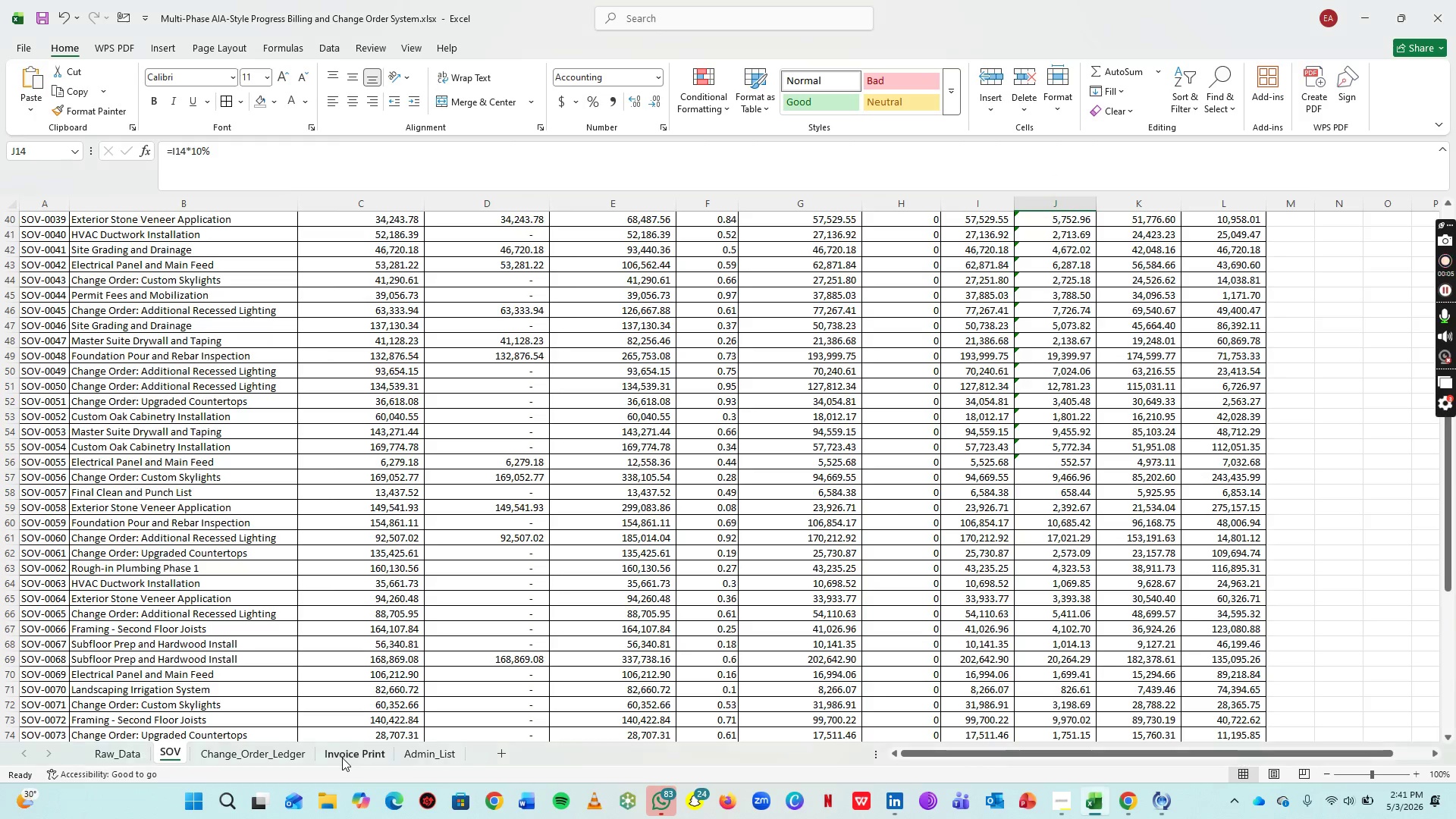 
left_click([342, 758])
 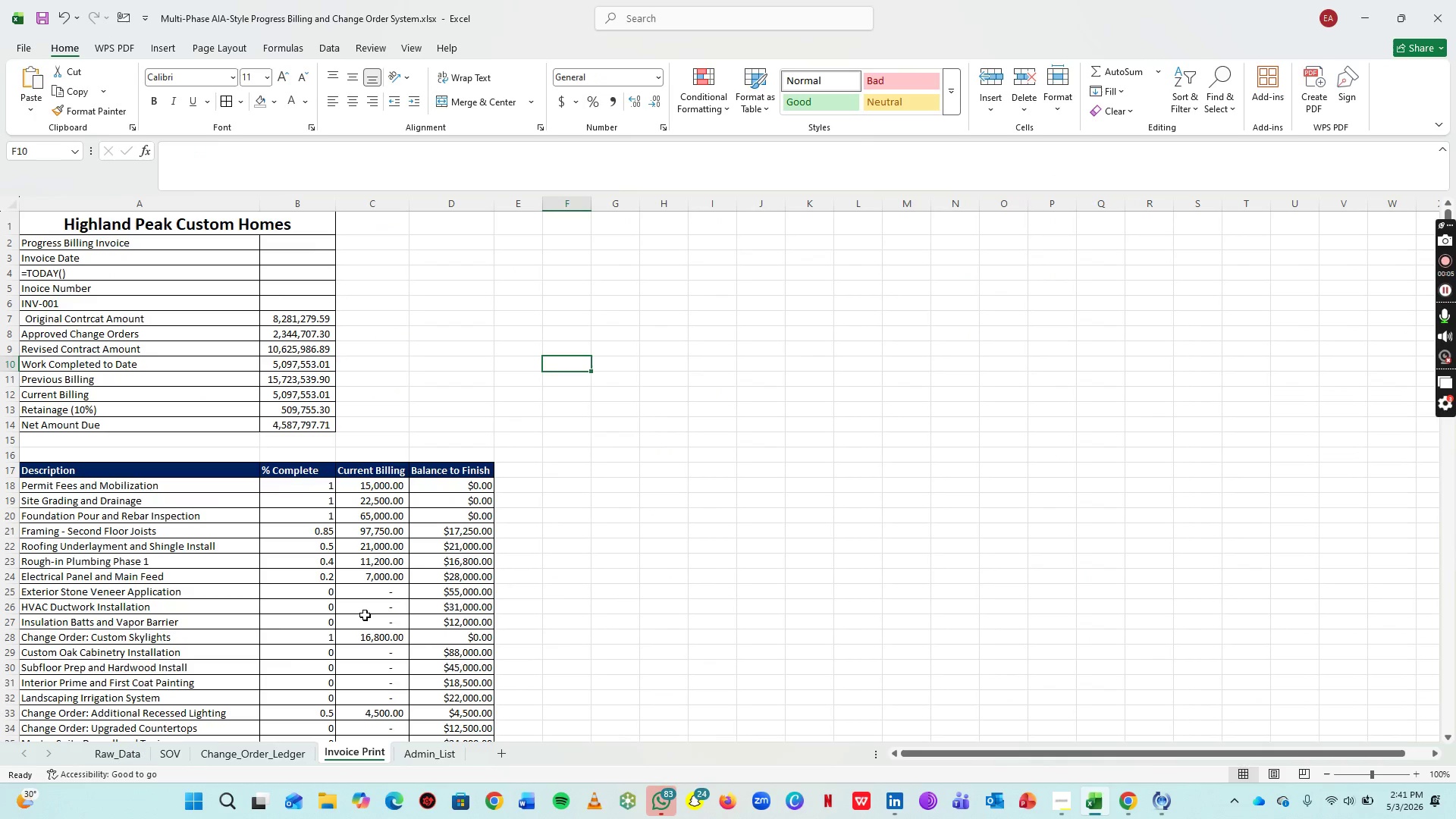 
scroll: coordinate [318, 622], scroll_direction: up, amount: 12.0
 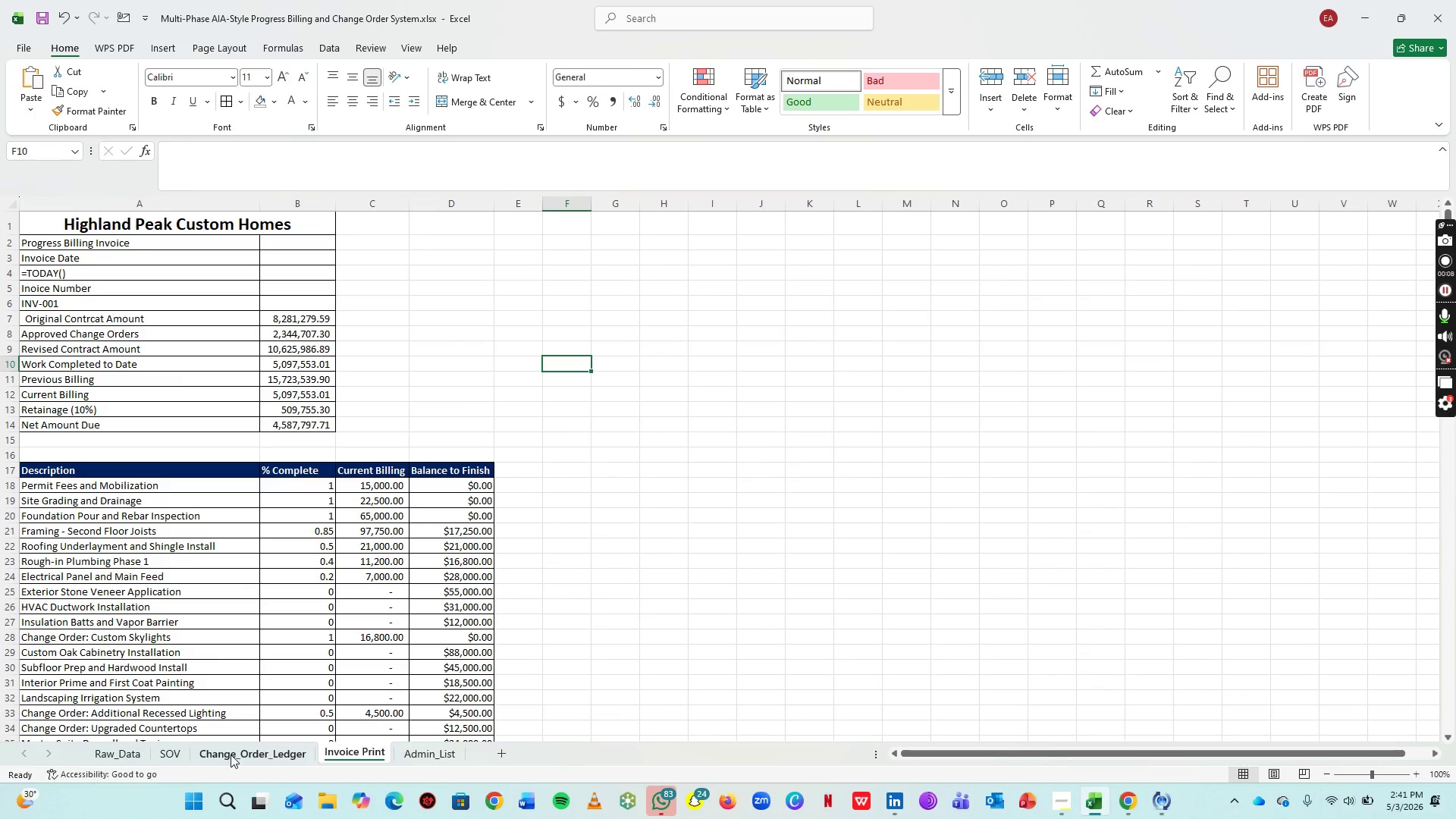 
left_click([231, 755])
 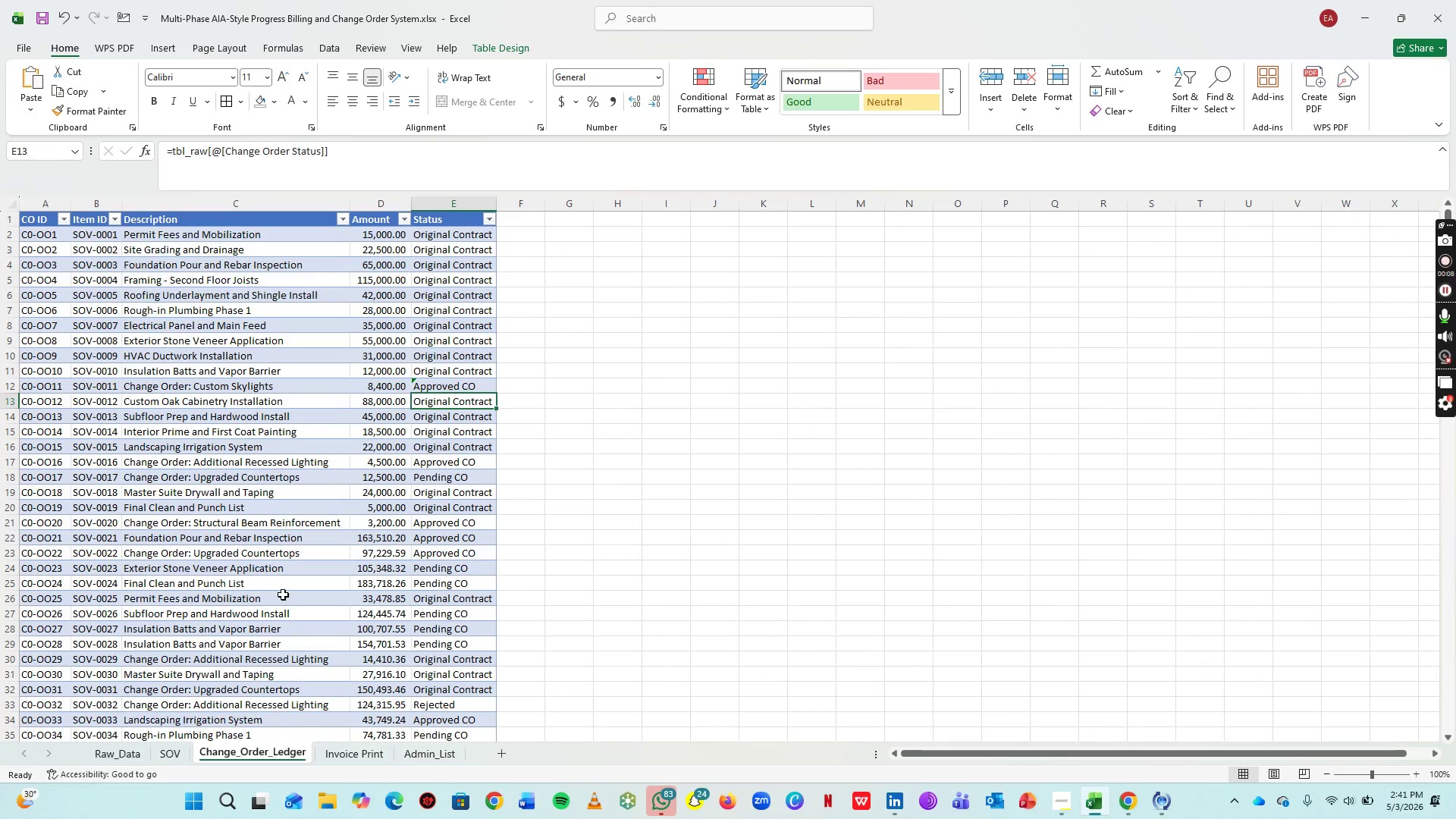 
scroll: coordinate [207, 742], scroll_direction: up, amount: 13.0
 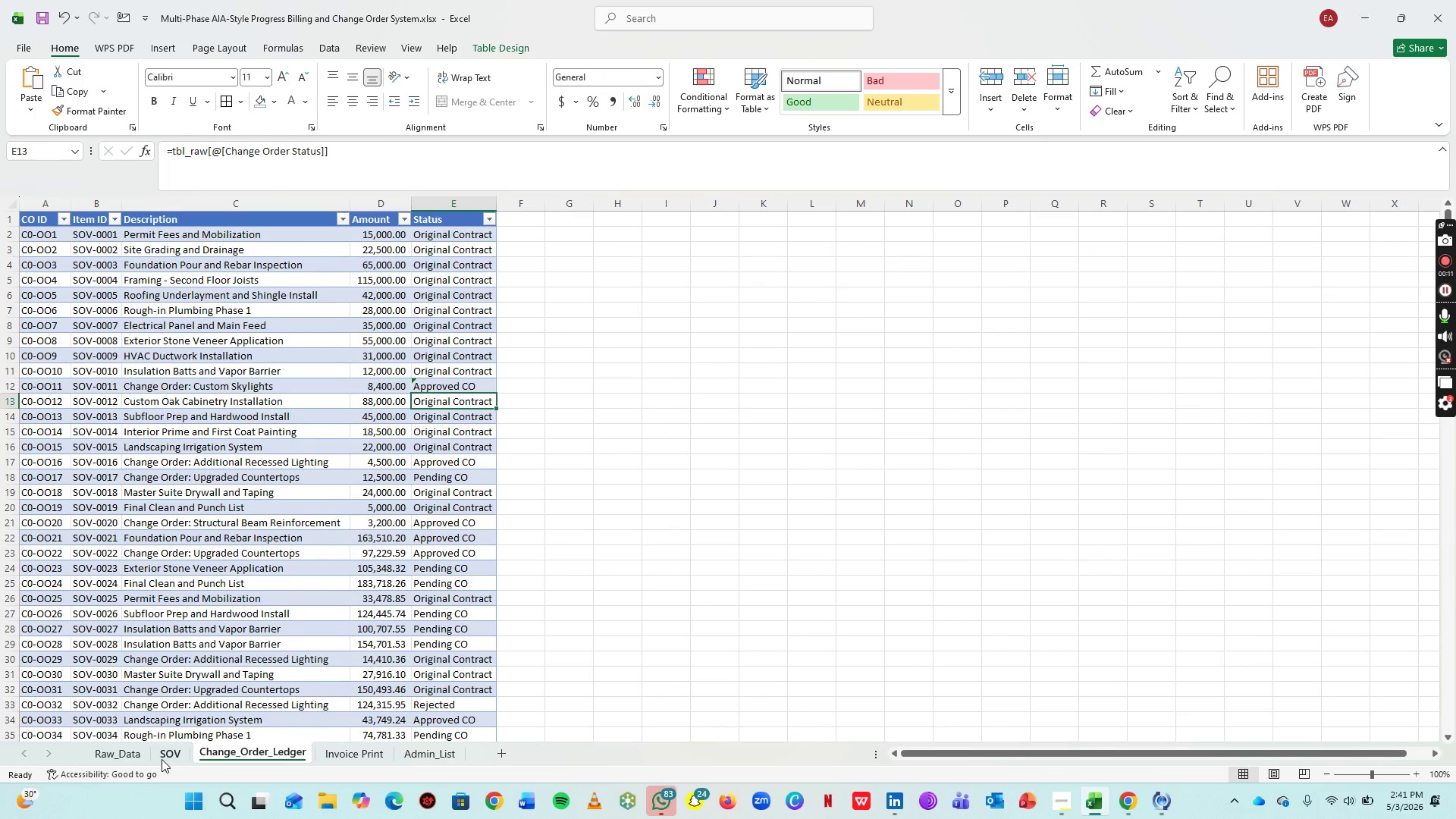 
left_click([162, 759])
 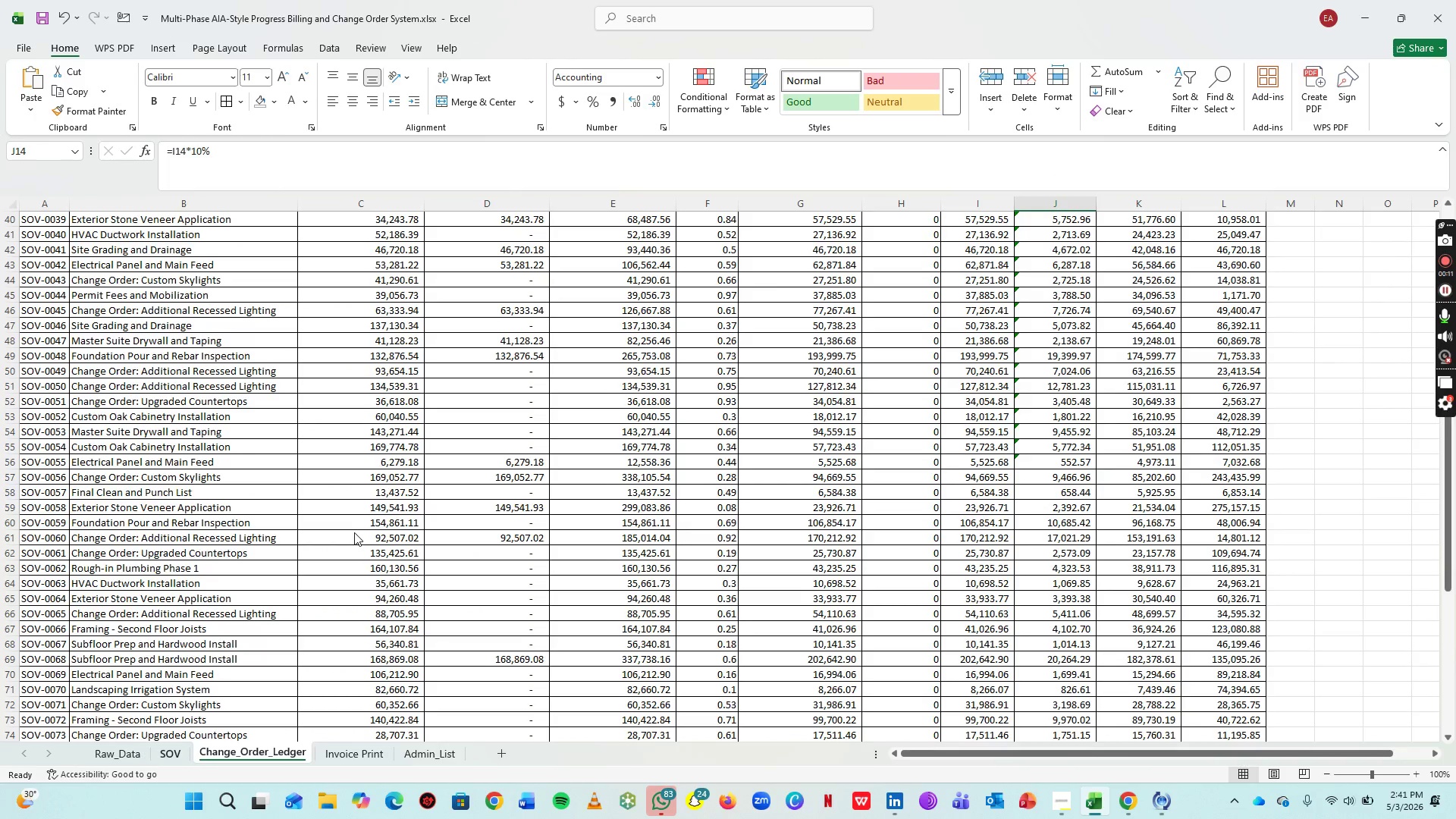 
scroll: coordinate [667, 343], scroll_direction: up, amount: 32.0
 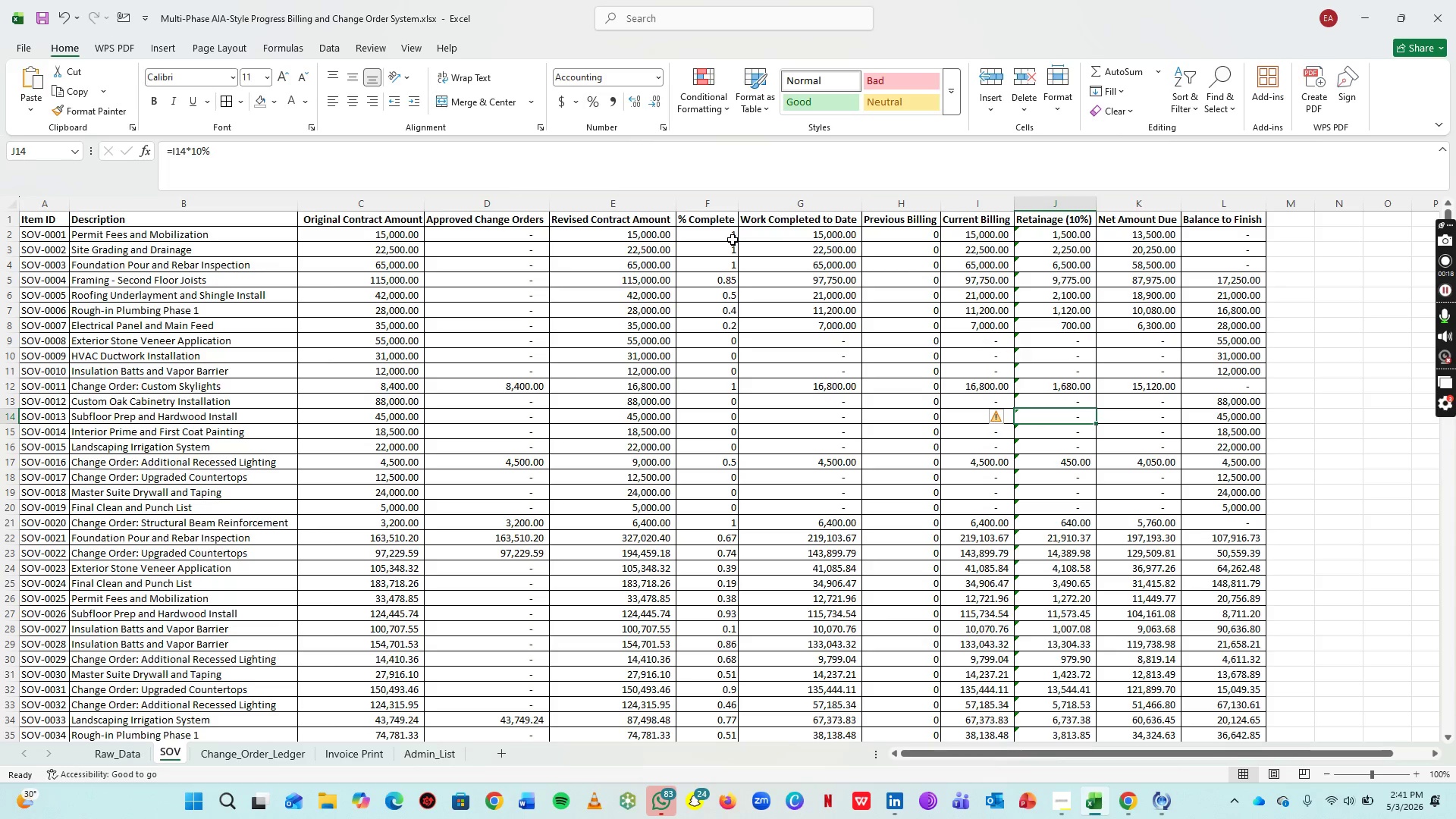 
left_click([733, 236])
 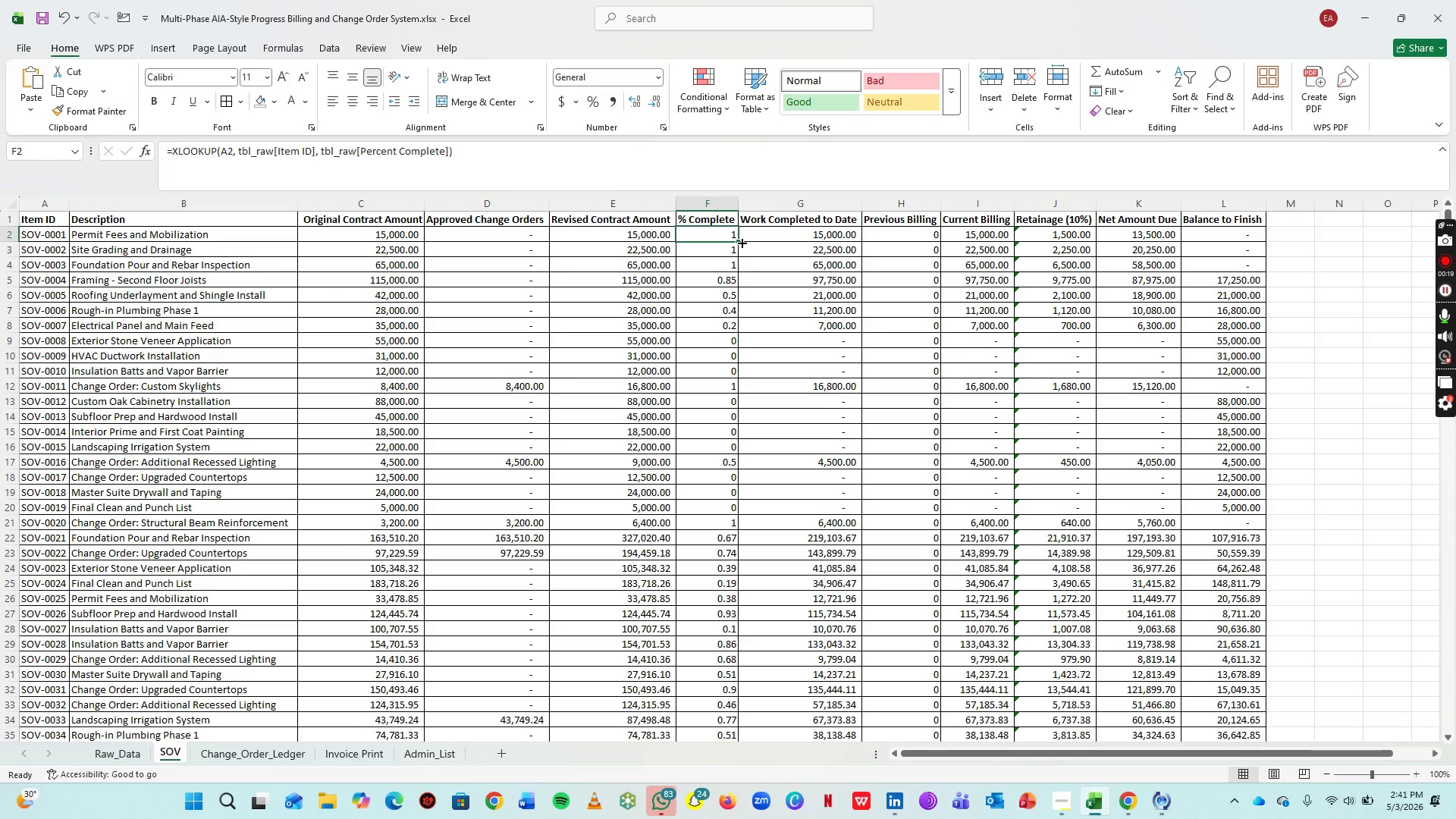 
key(0)
 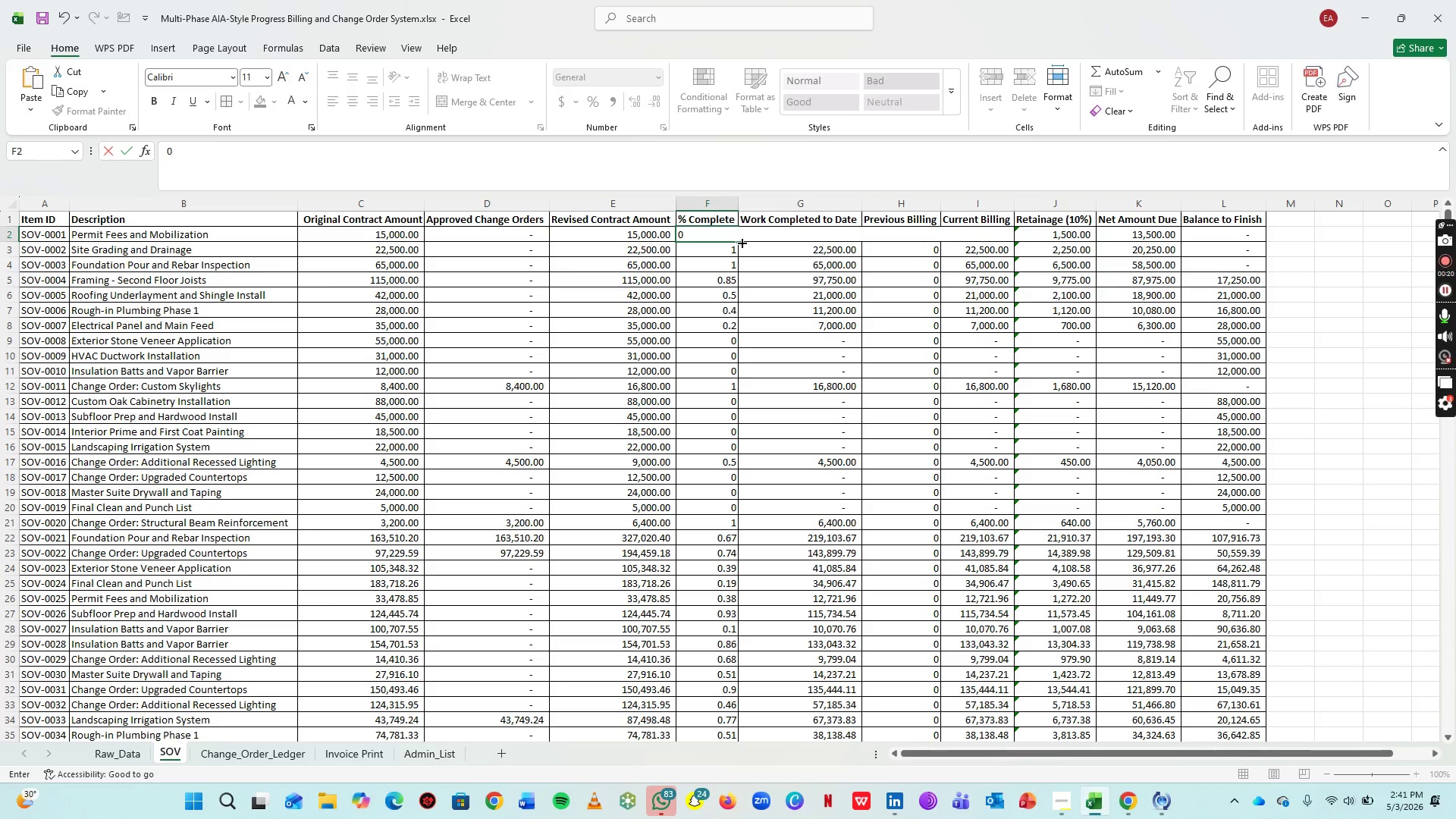 
key(Period)
 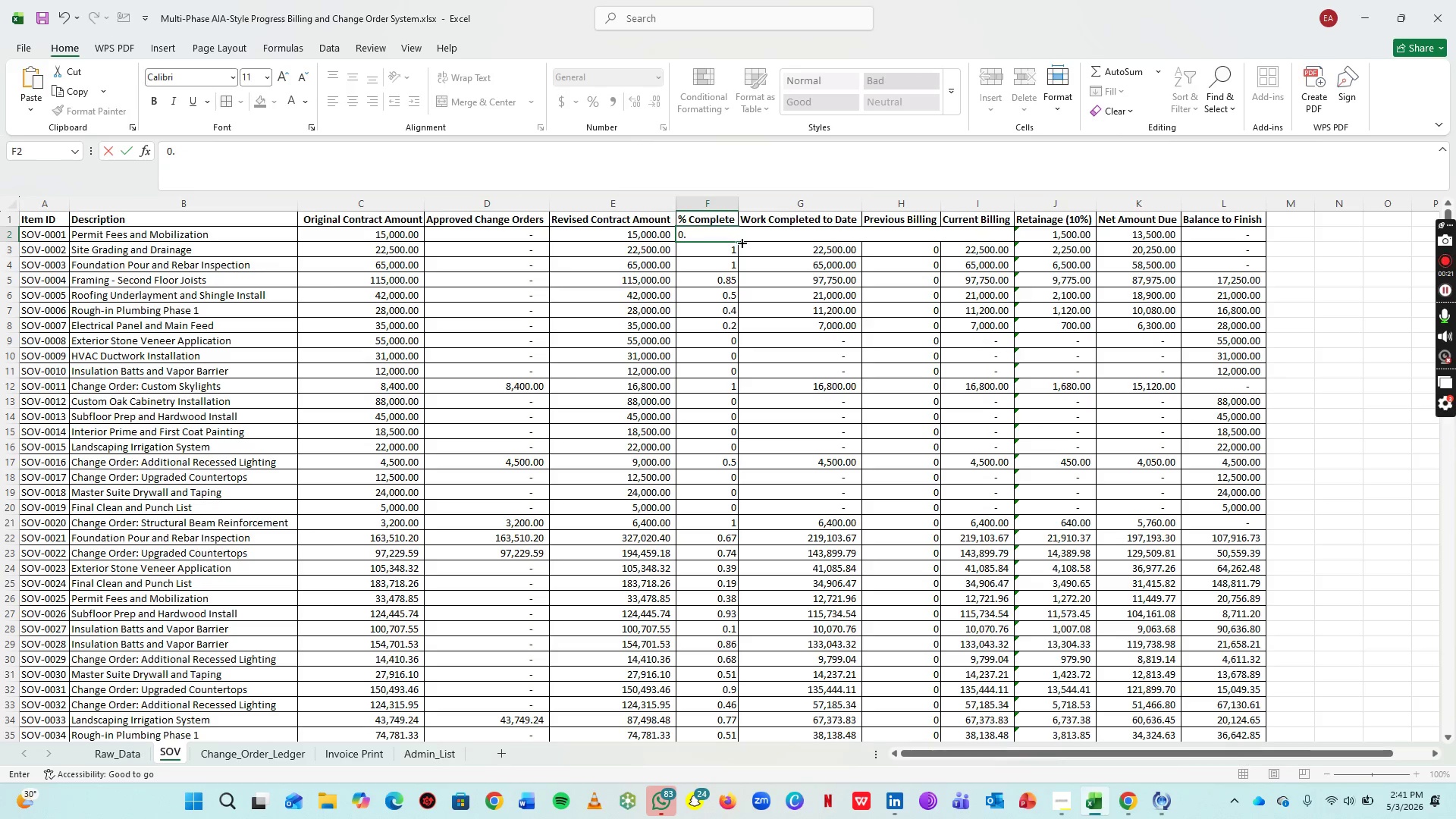 
key(2)
 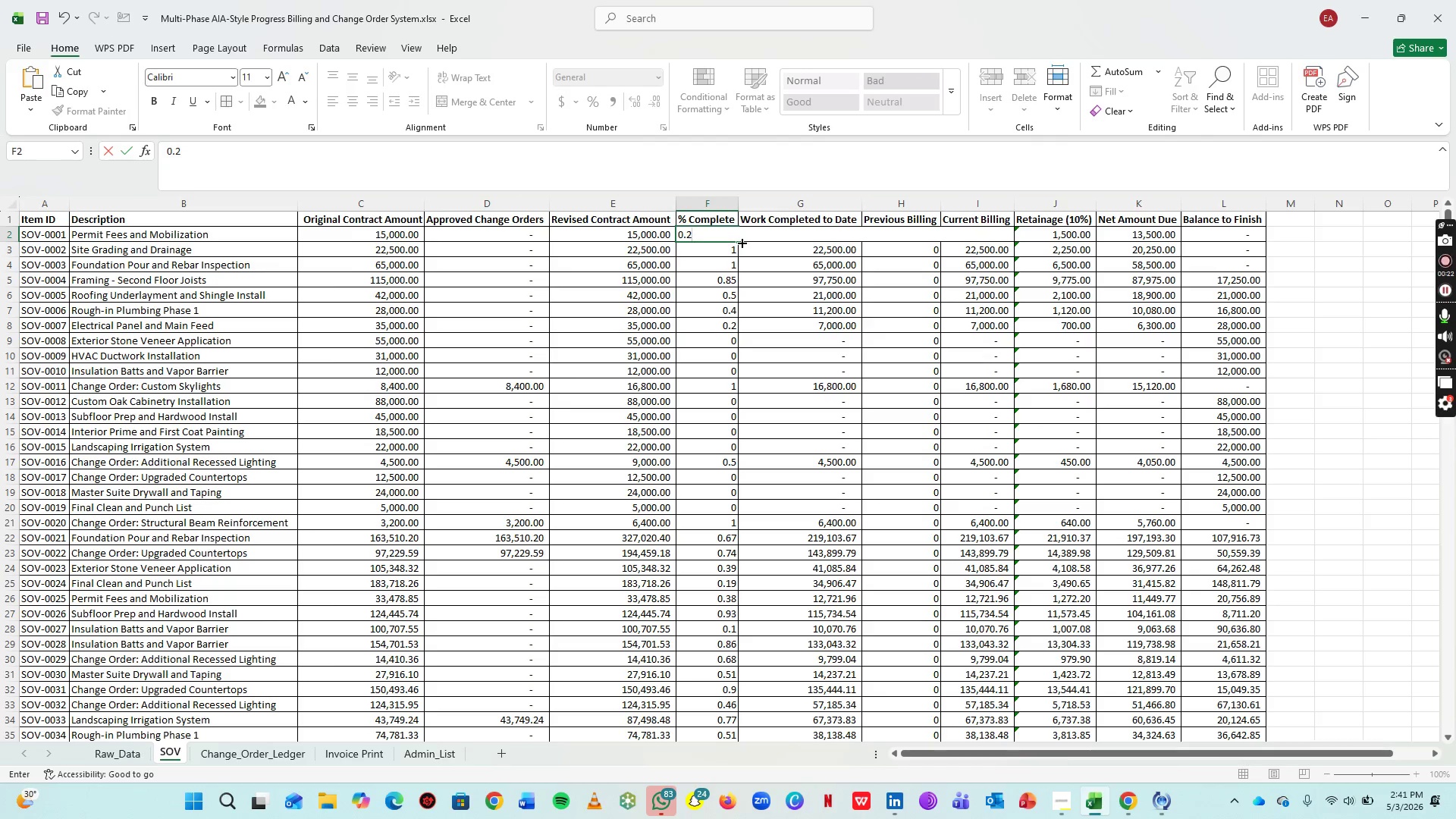 
key(Enter)
 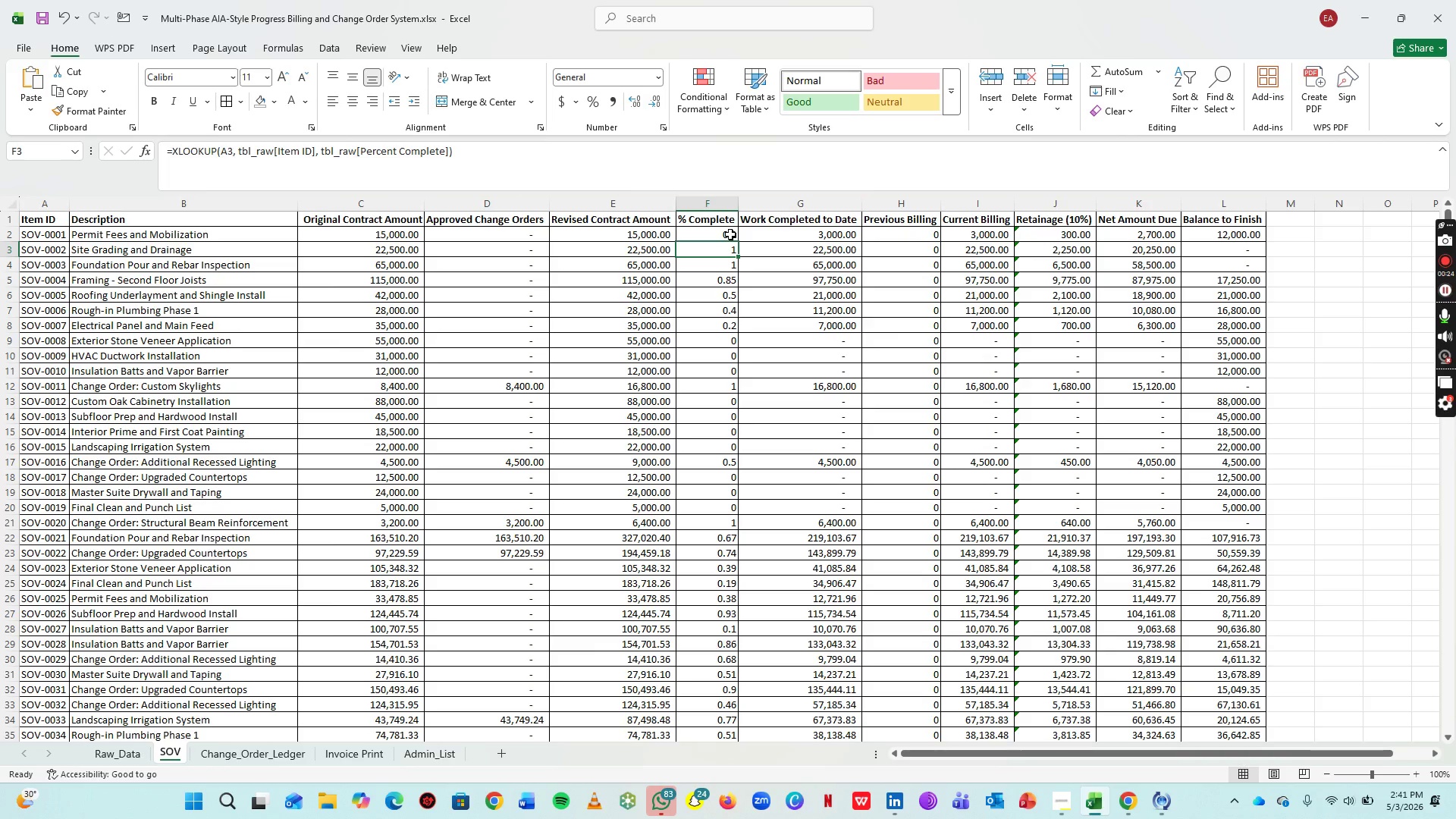 
left_click([730, 233])
 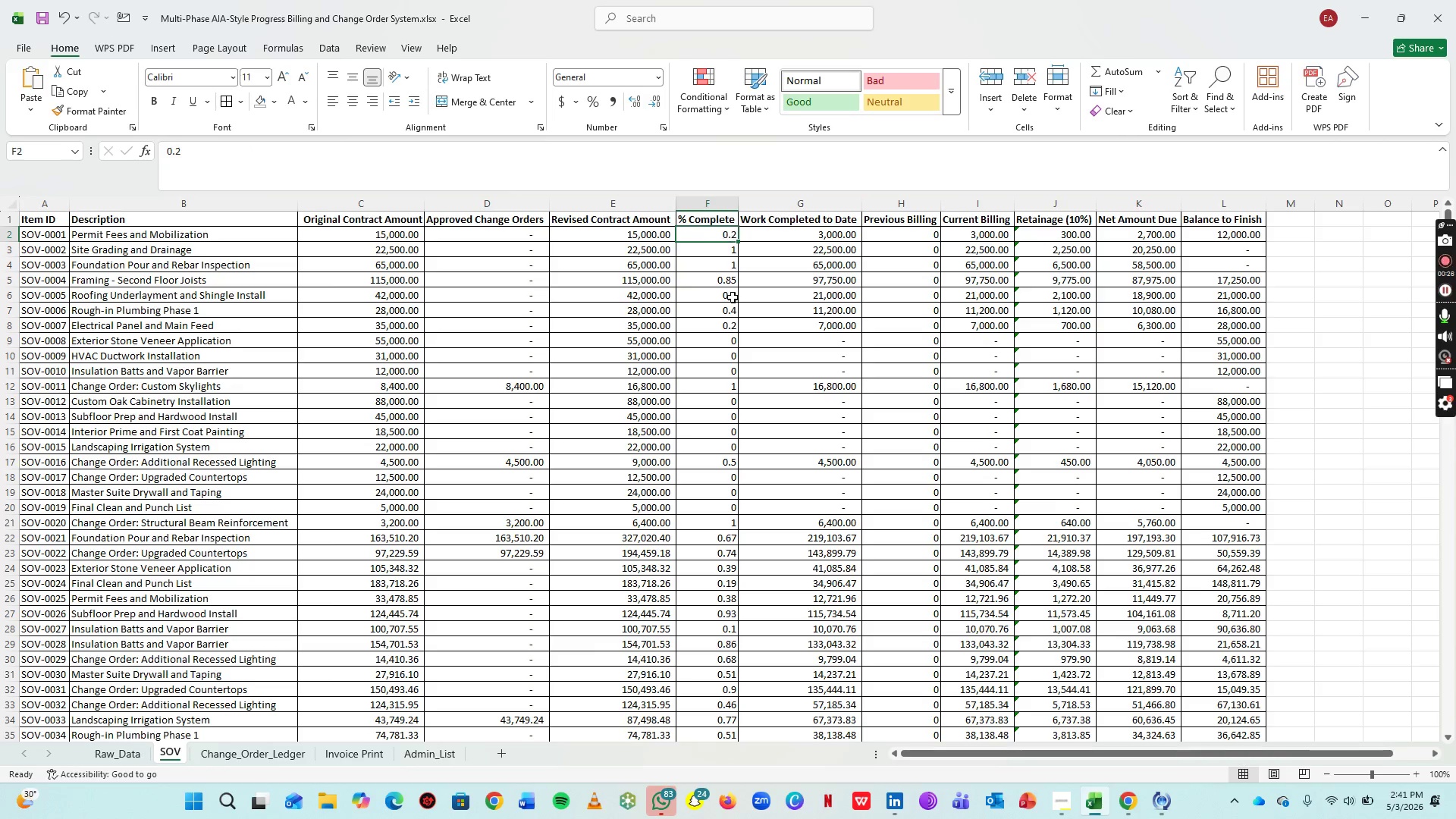 
key(1)
 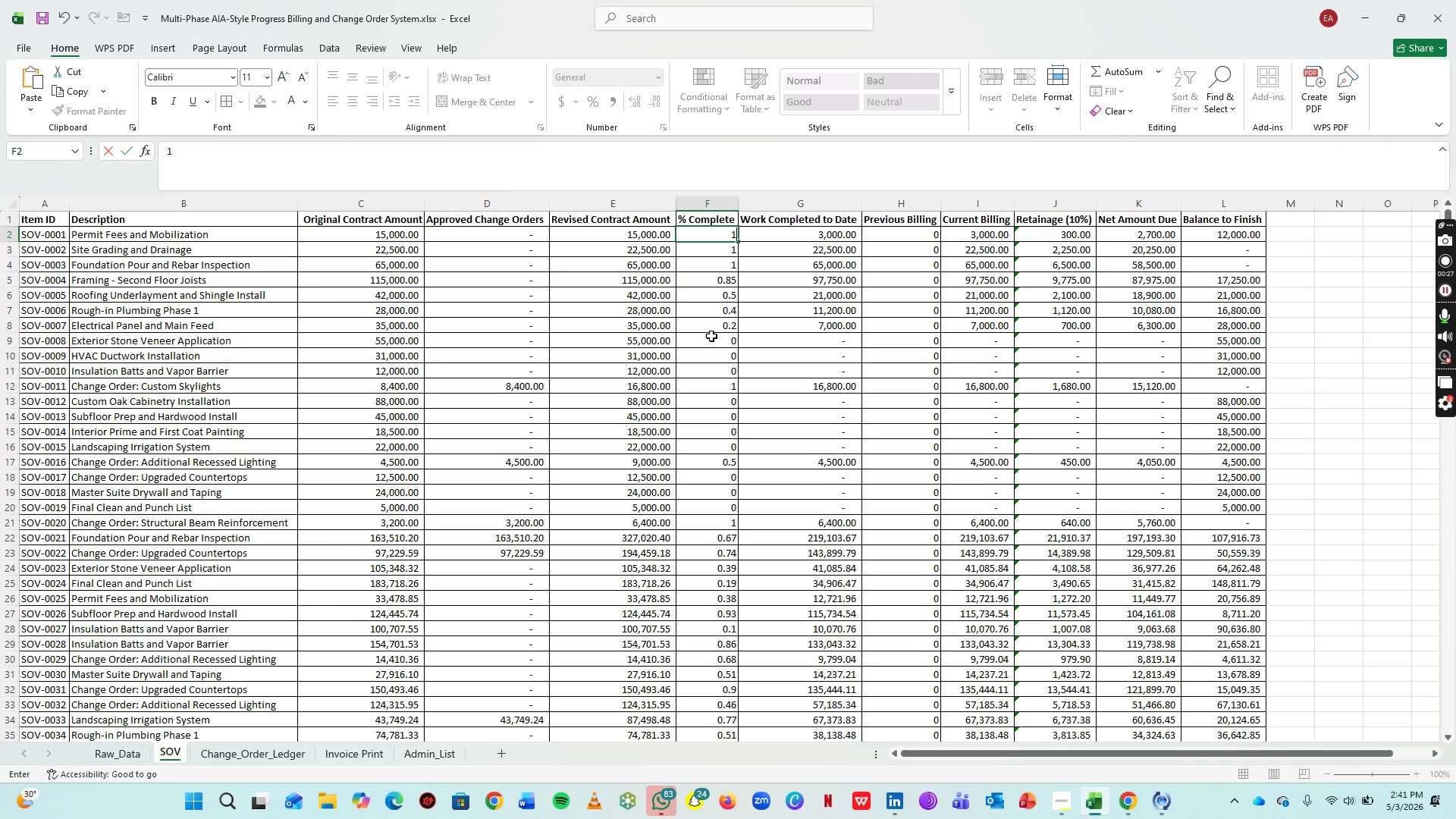 
key(Enter)
 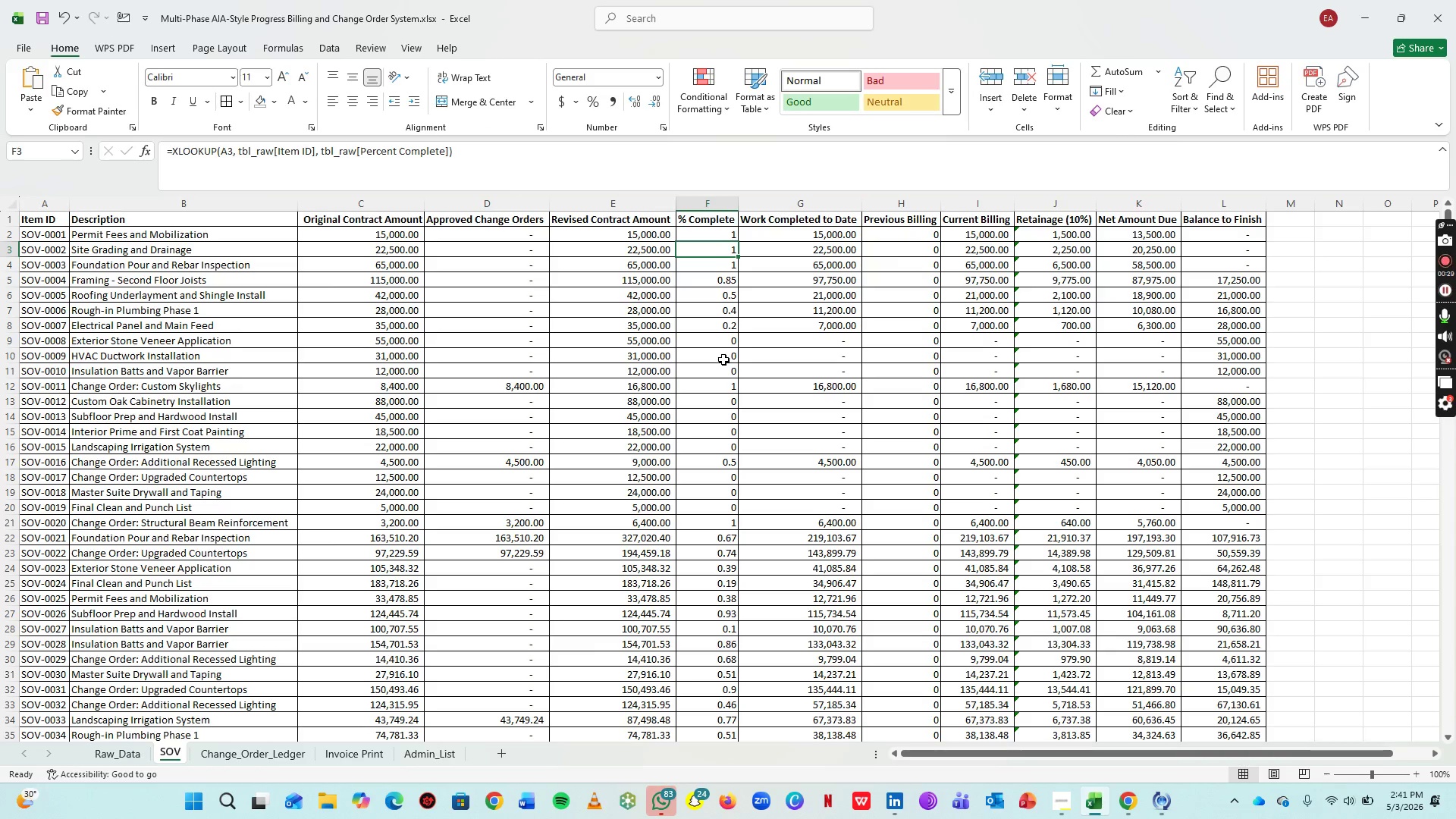 
left_click([723, 359])
 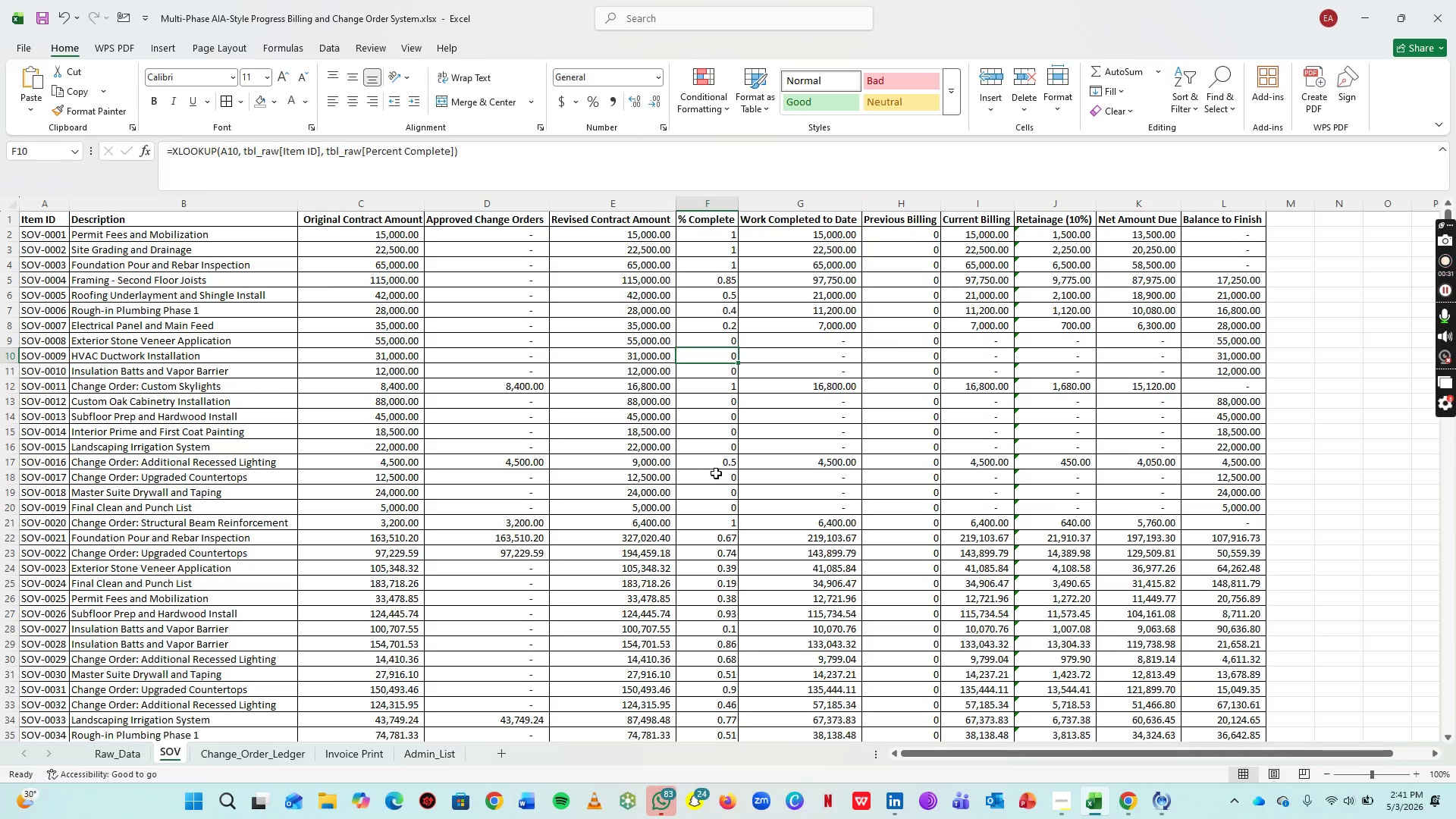 
left_click([723, 463])
 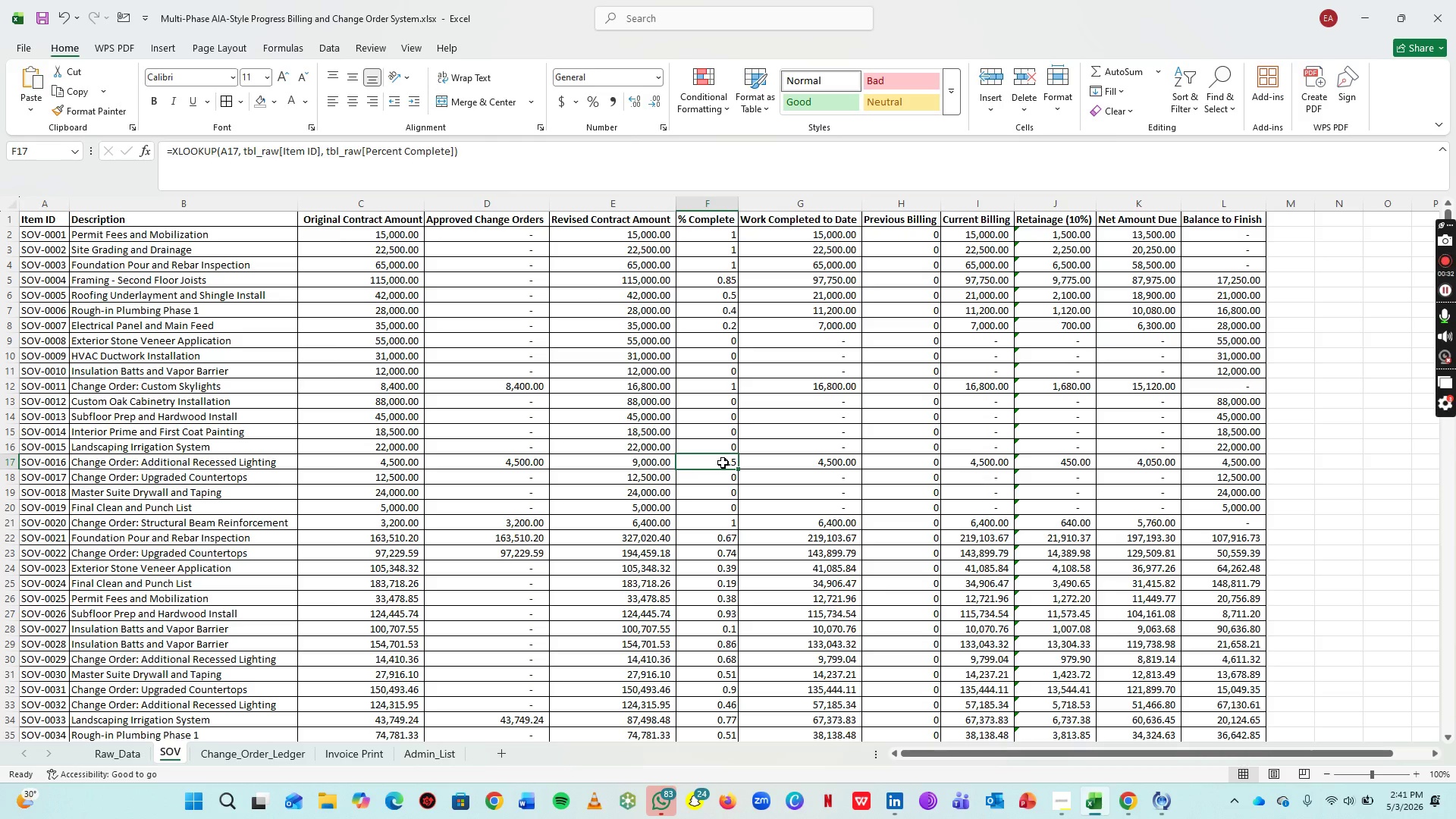 
key(0)
 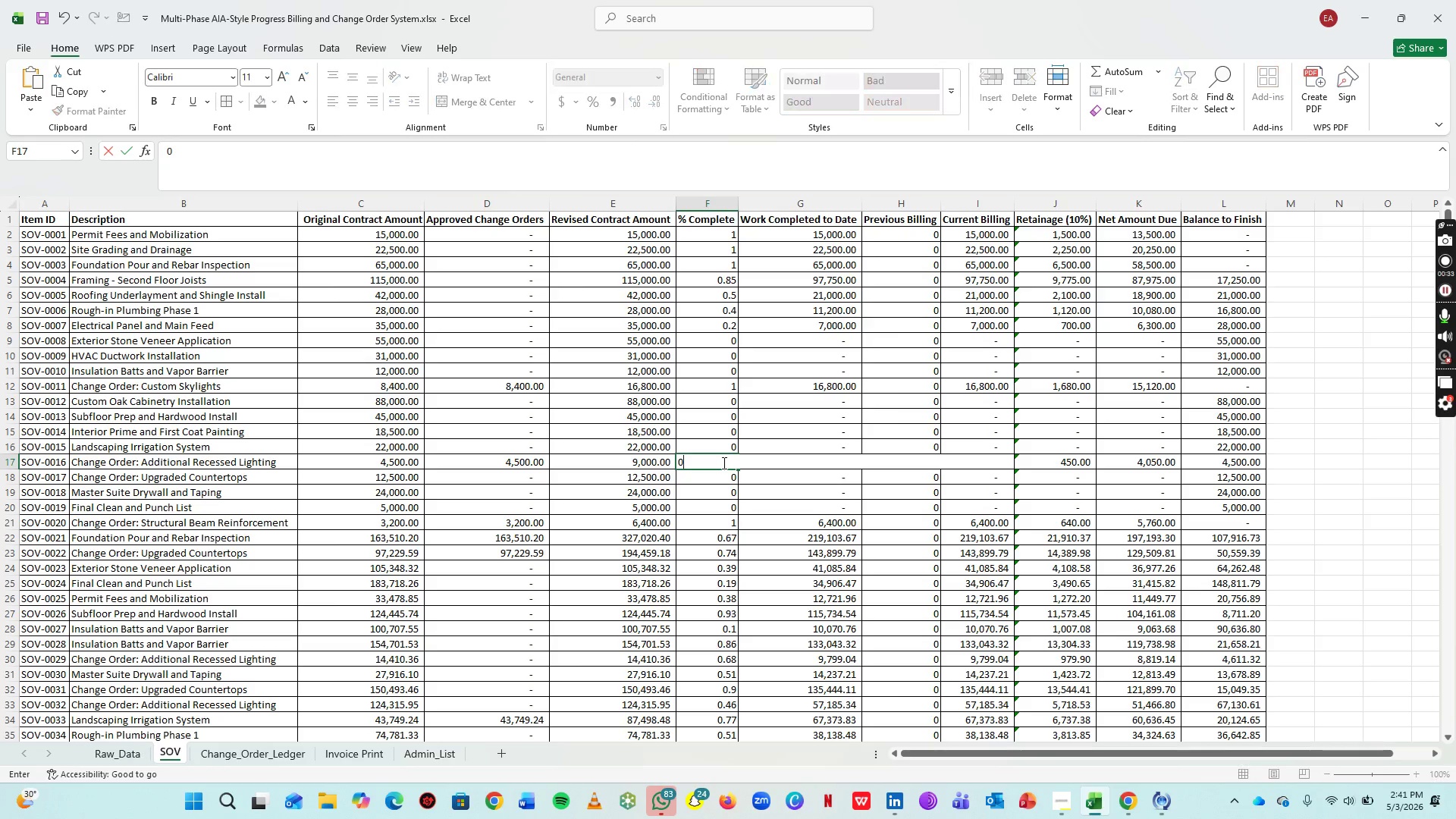 
key(Period)
 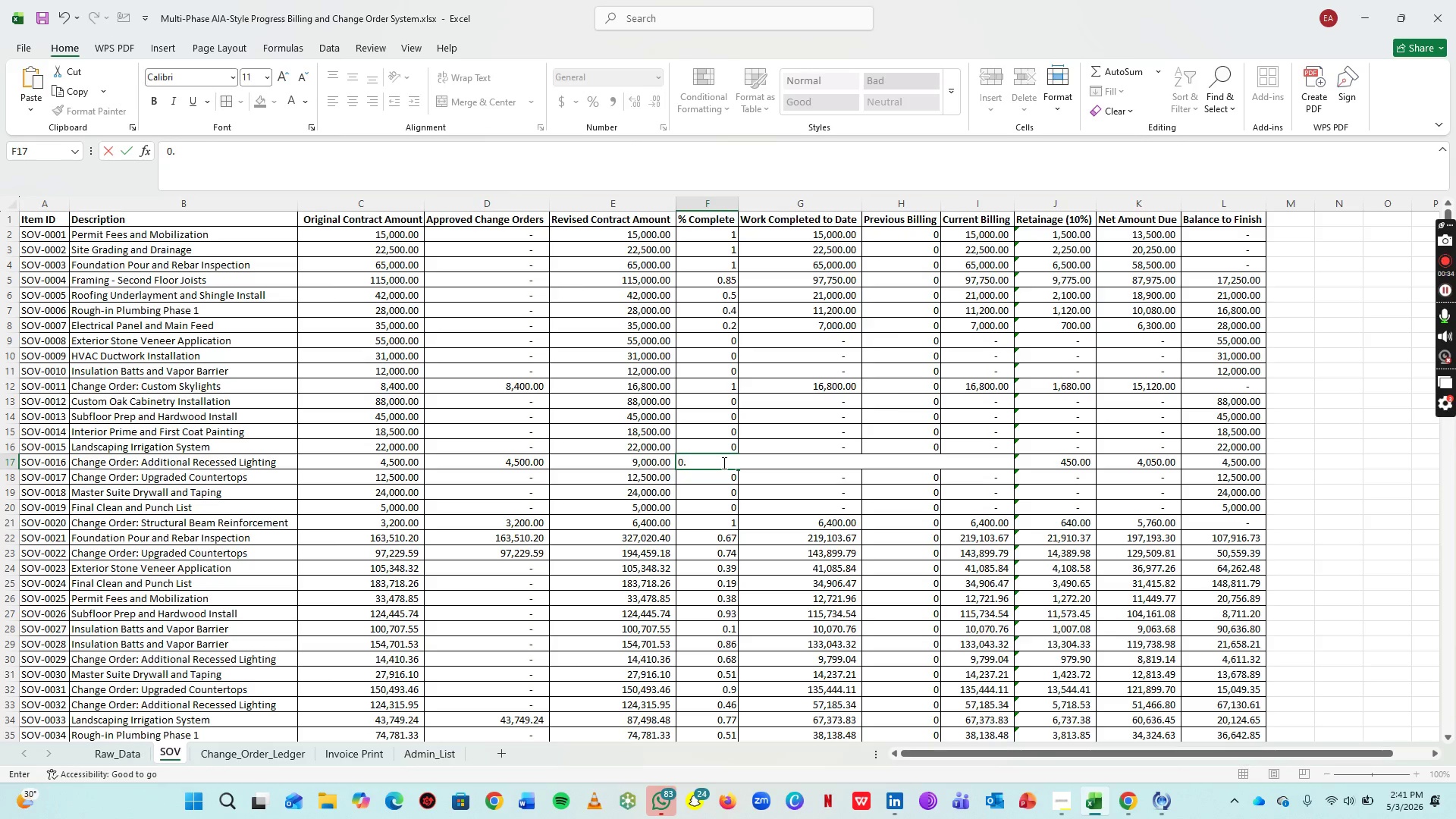 
key(6)
 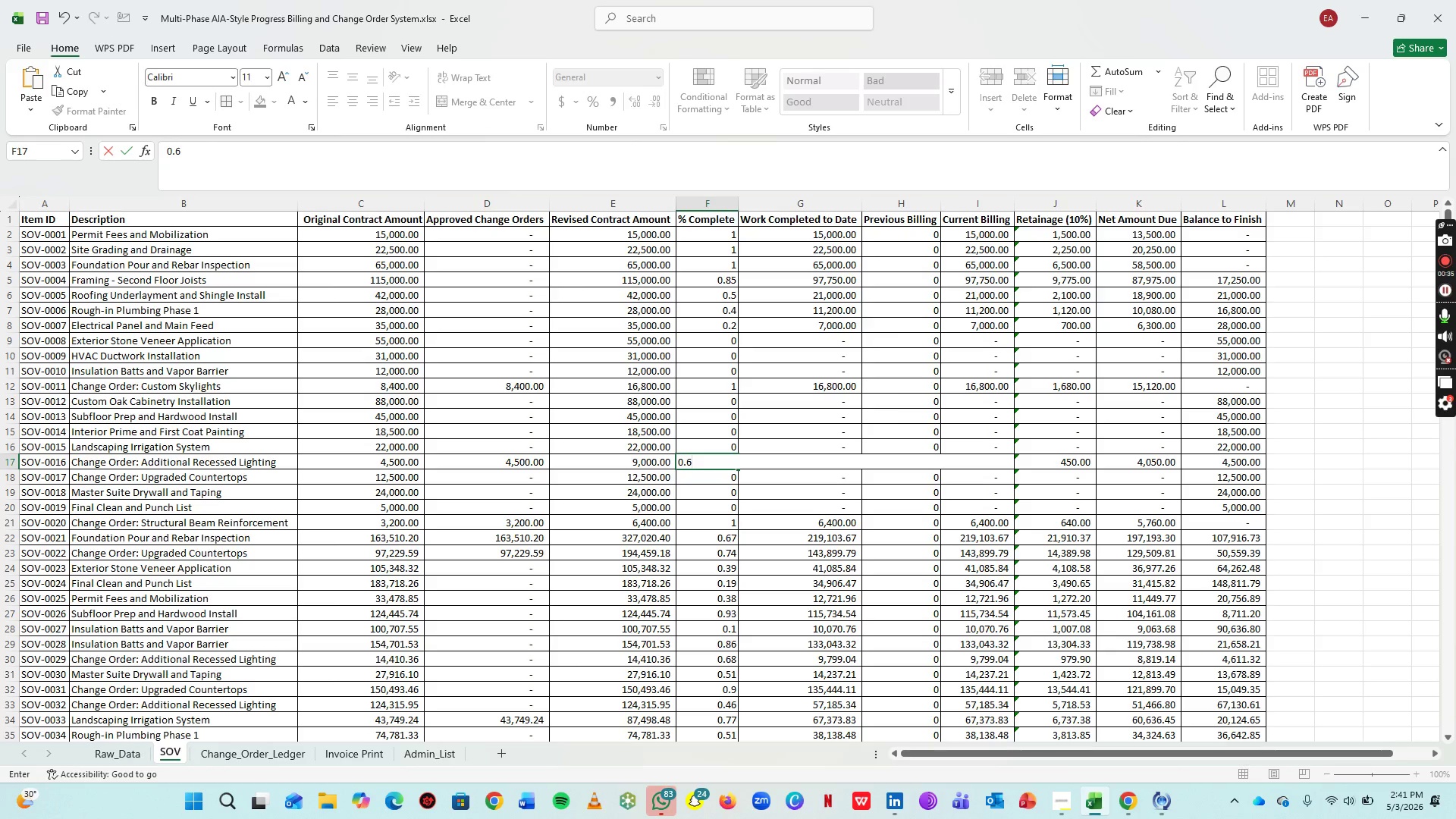 
key(Enter)
 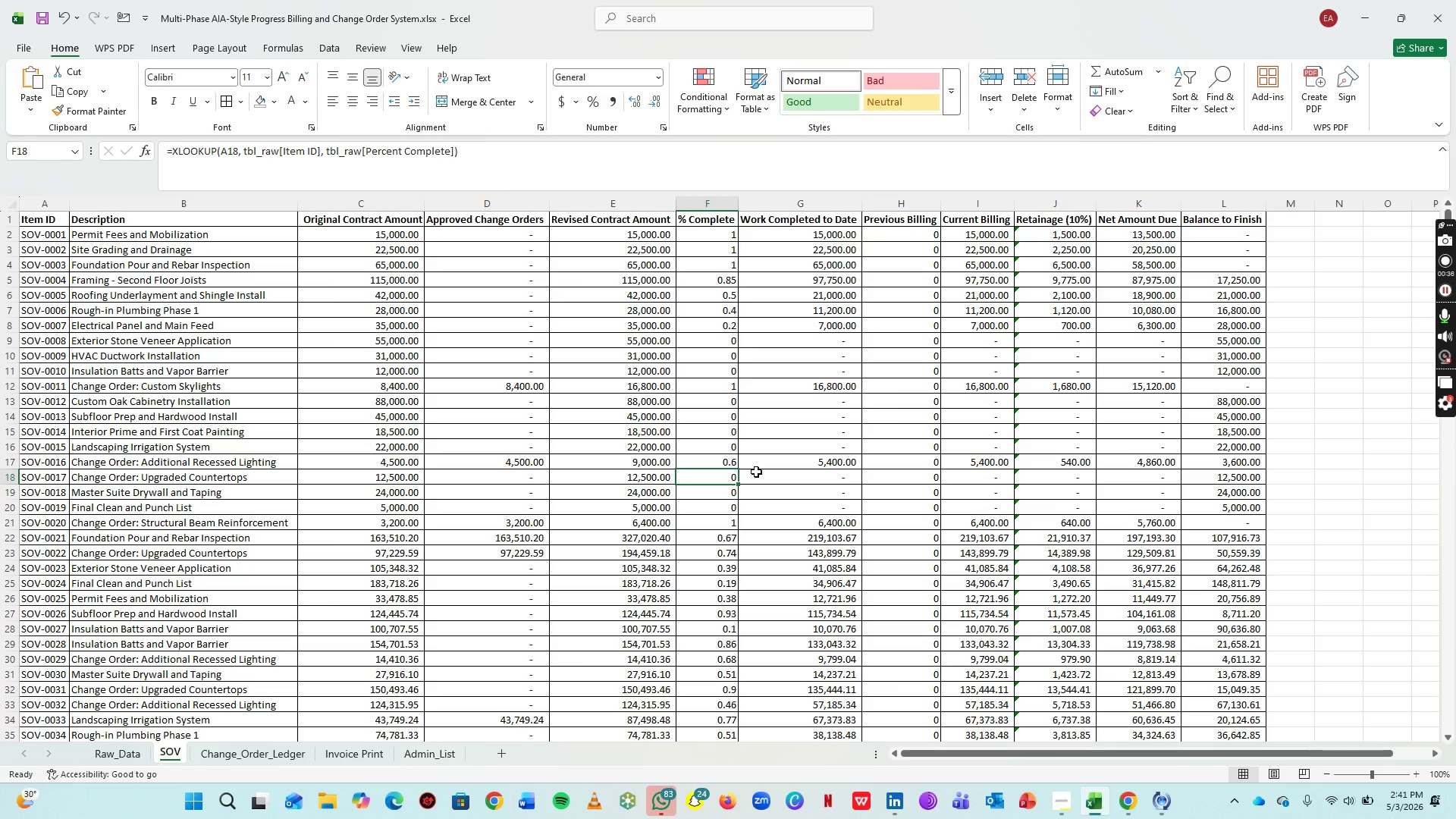 
key(Control+Z)
 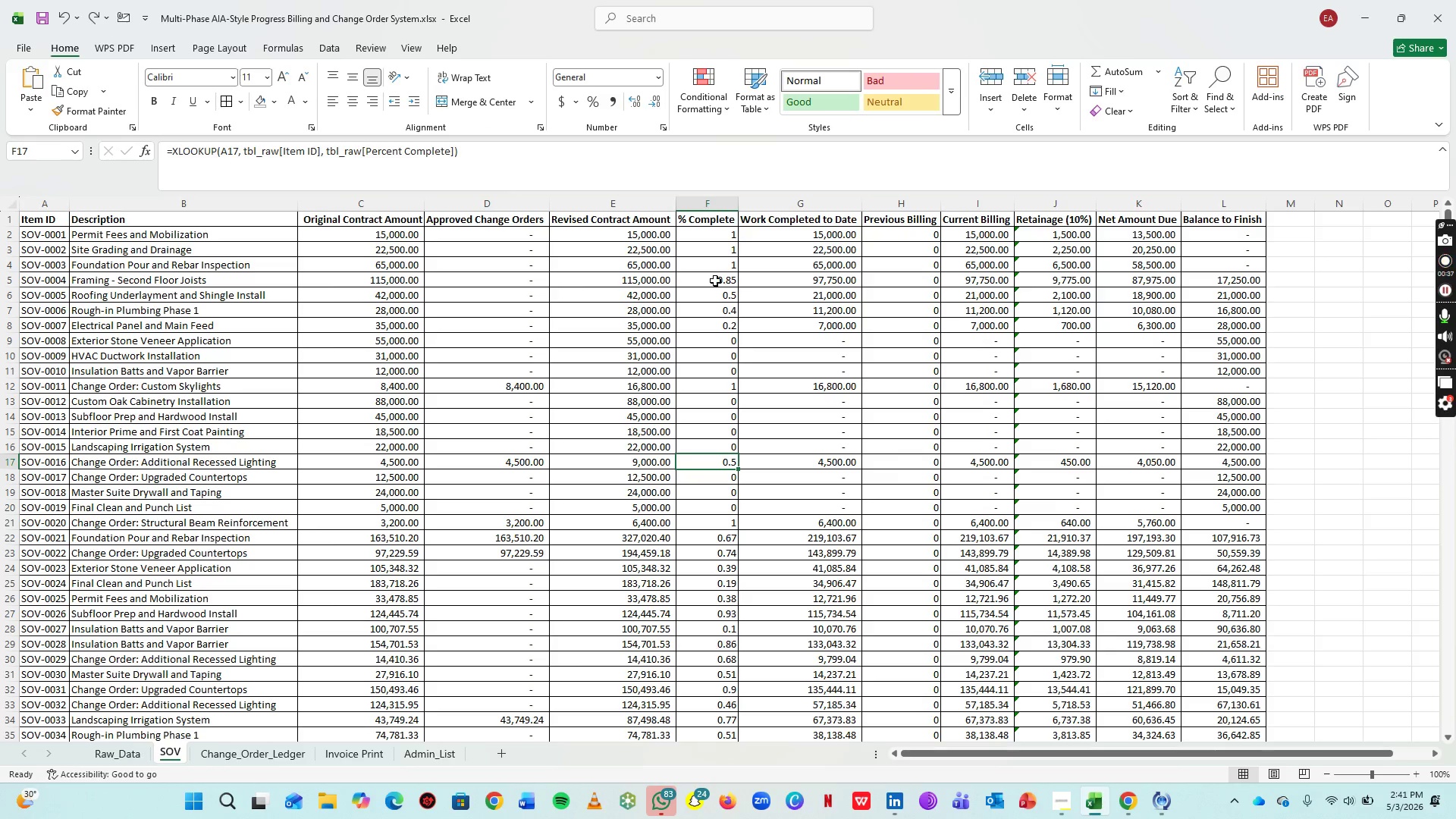 
left_click([715, 281])
 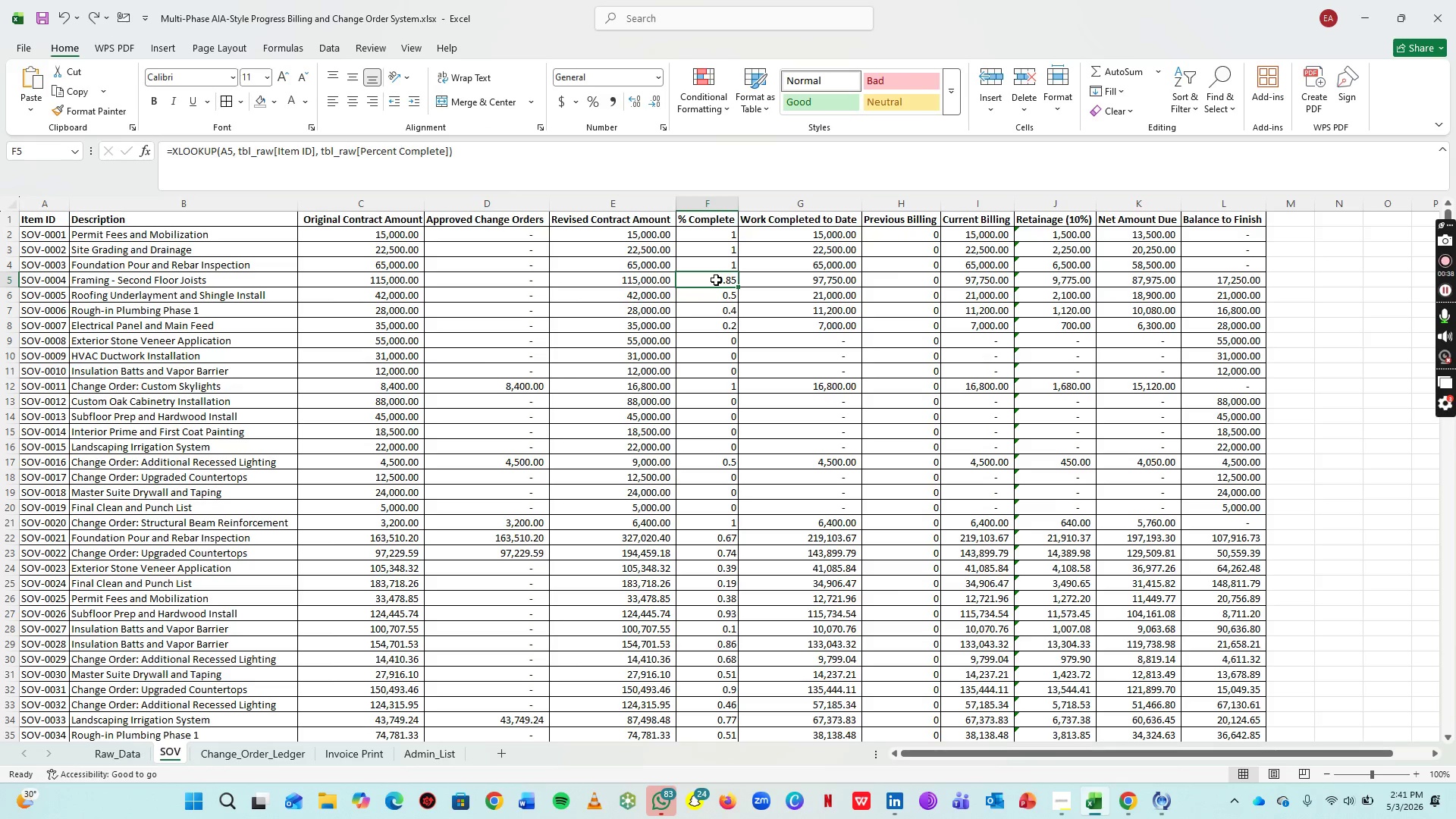 
key(0)
 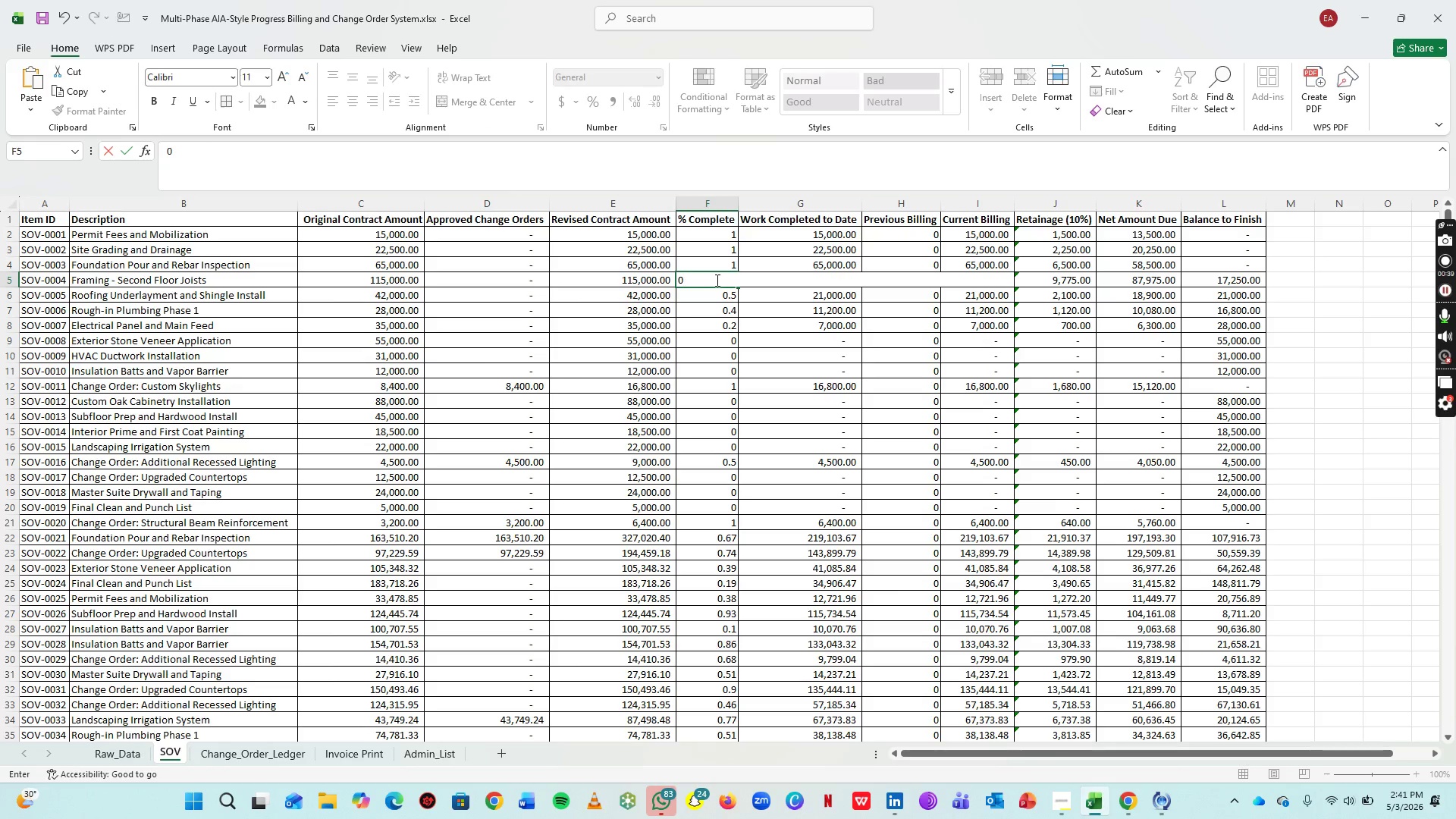 
key(Period)
 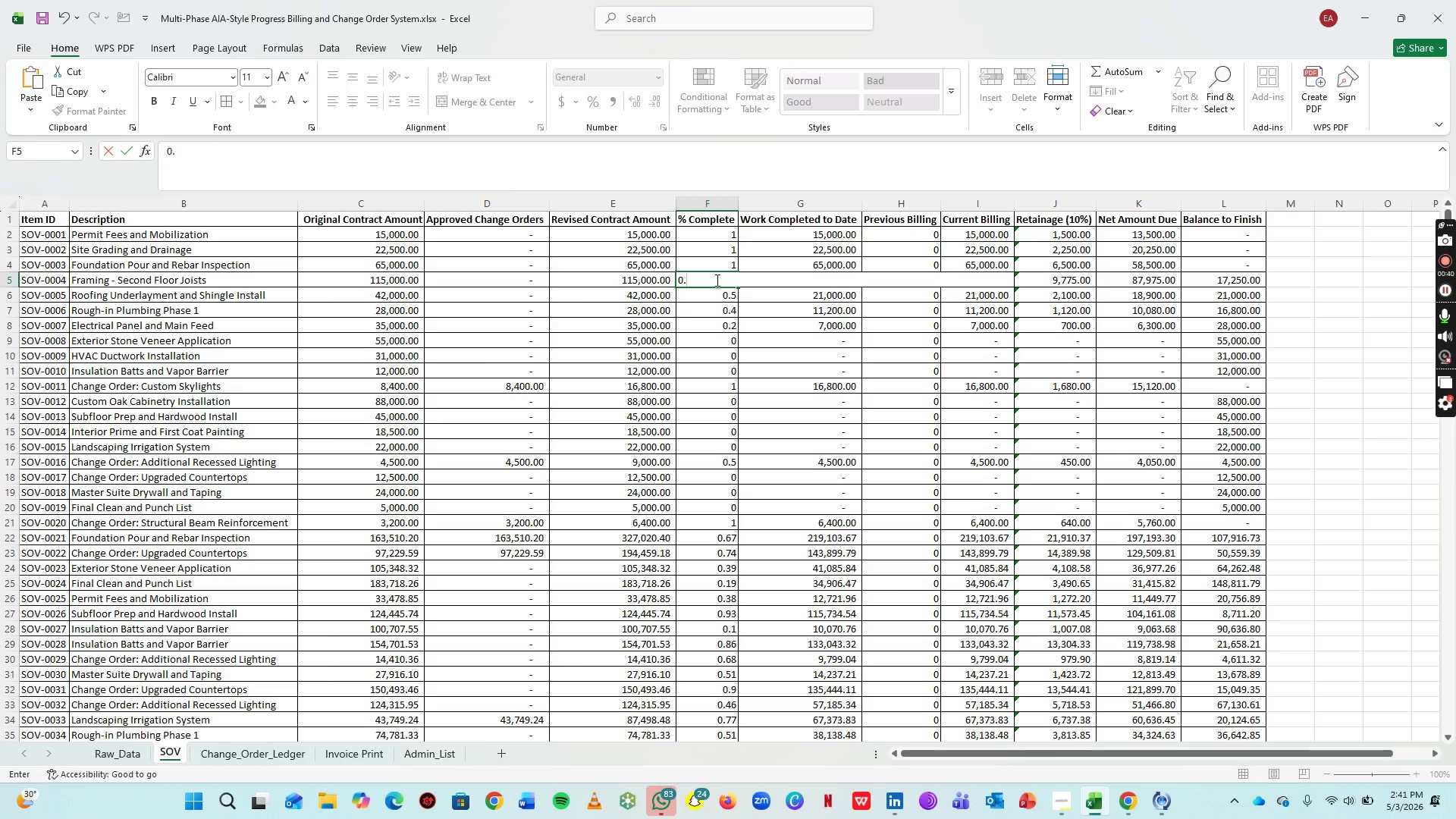 
key(1)
 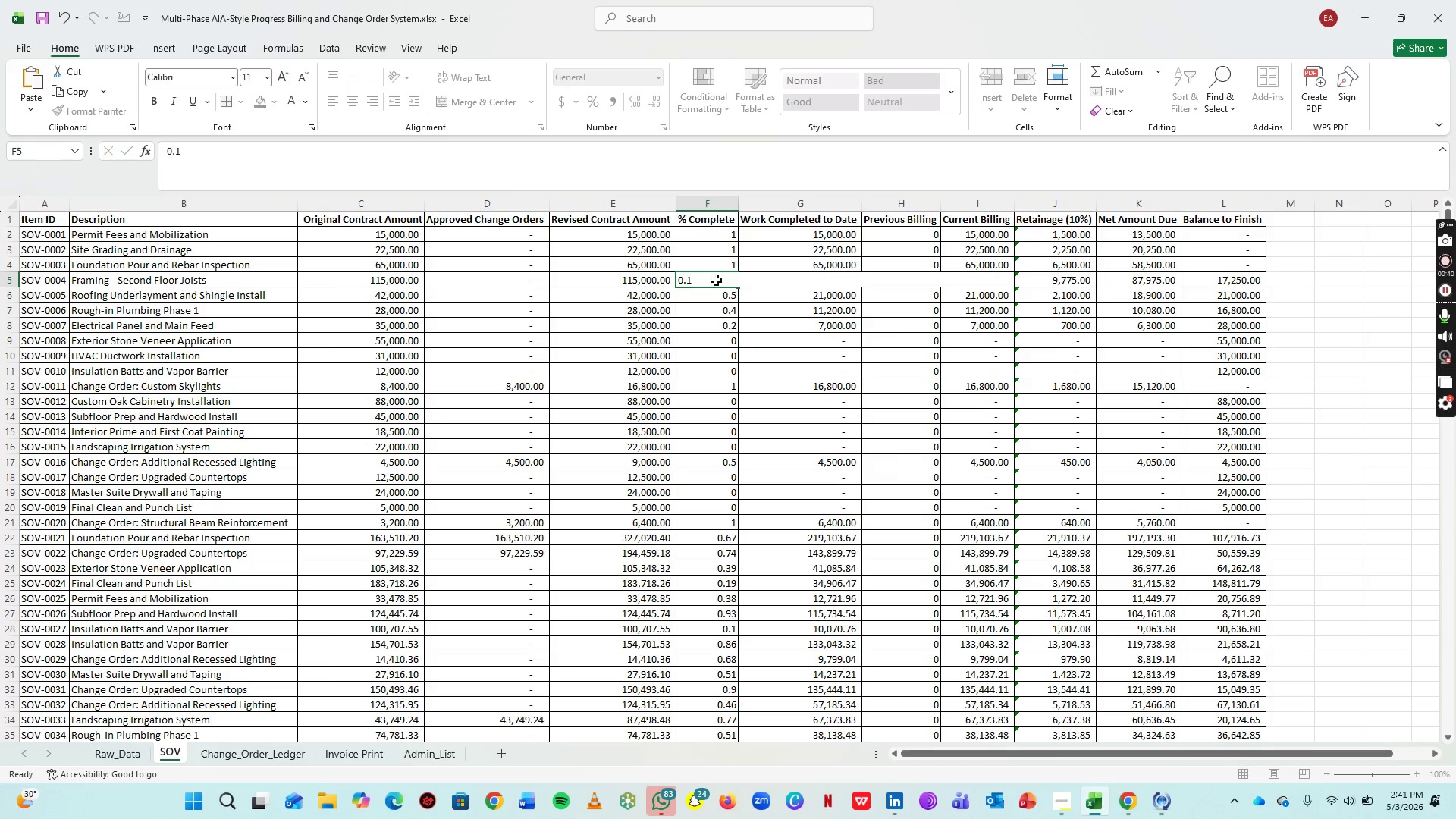 
key(Enter)
 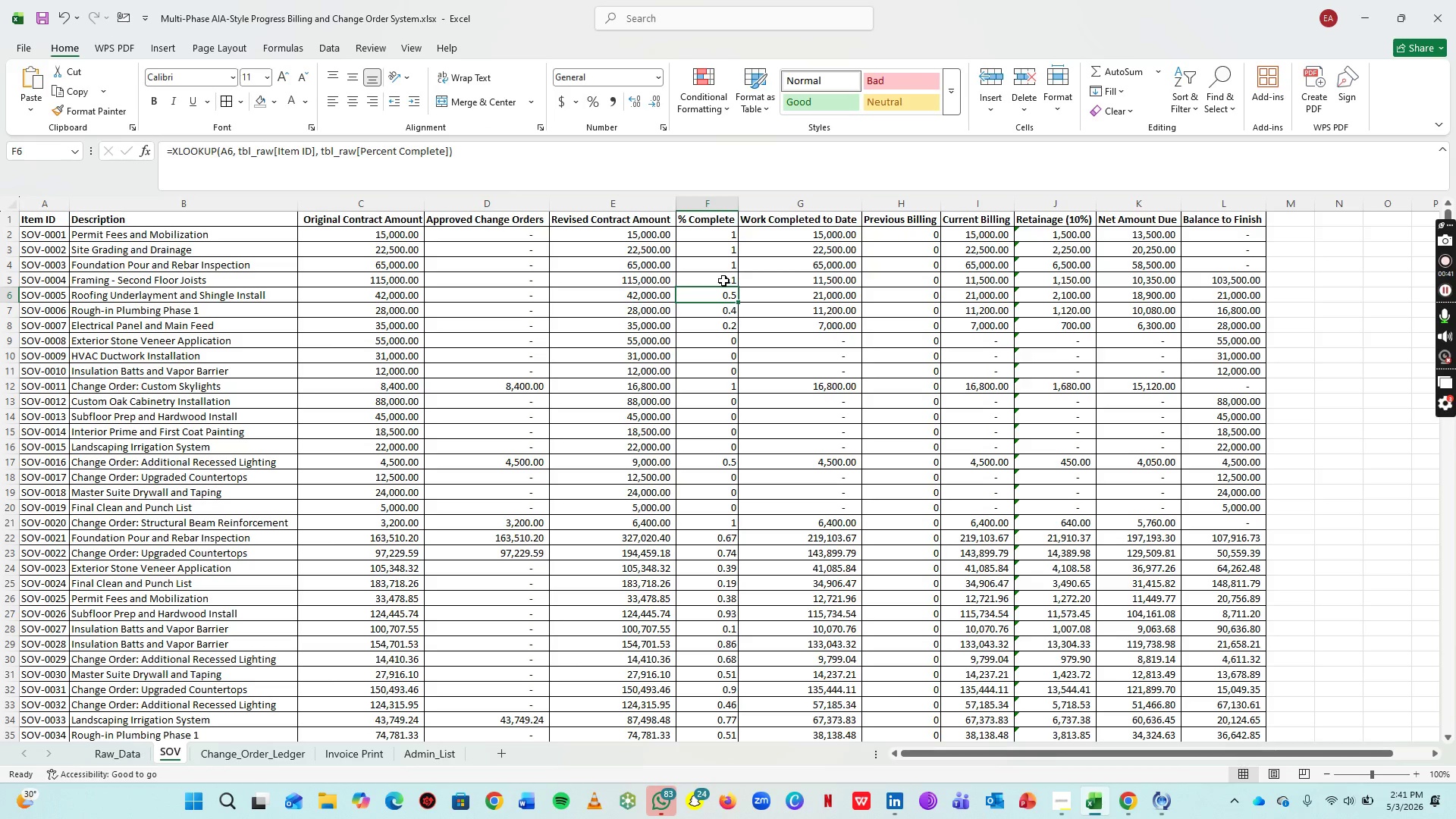 
key(Control+Z)
 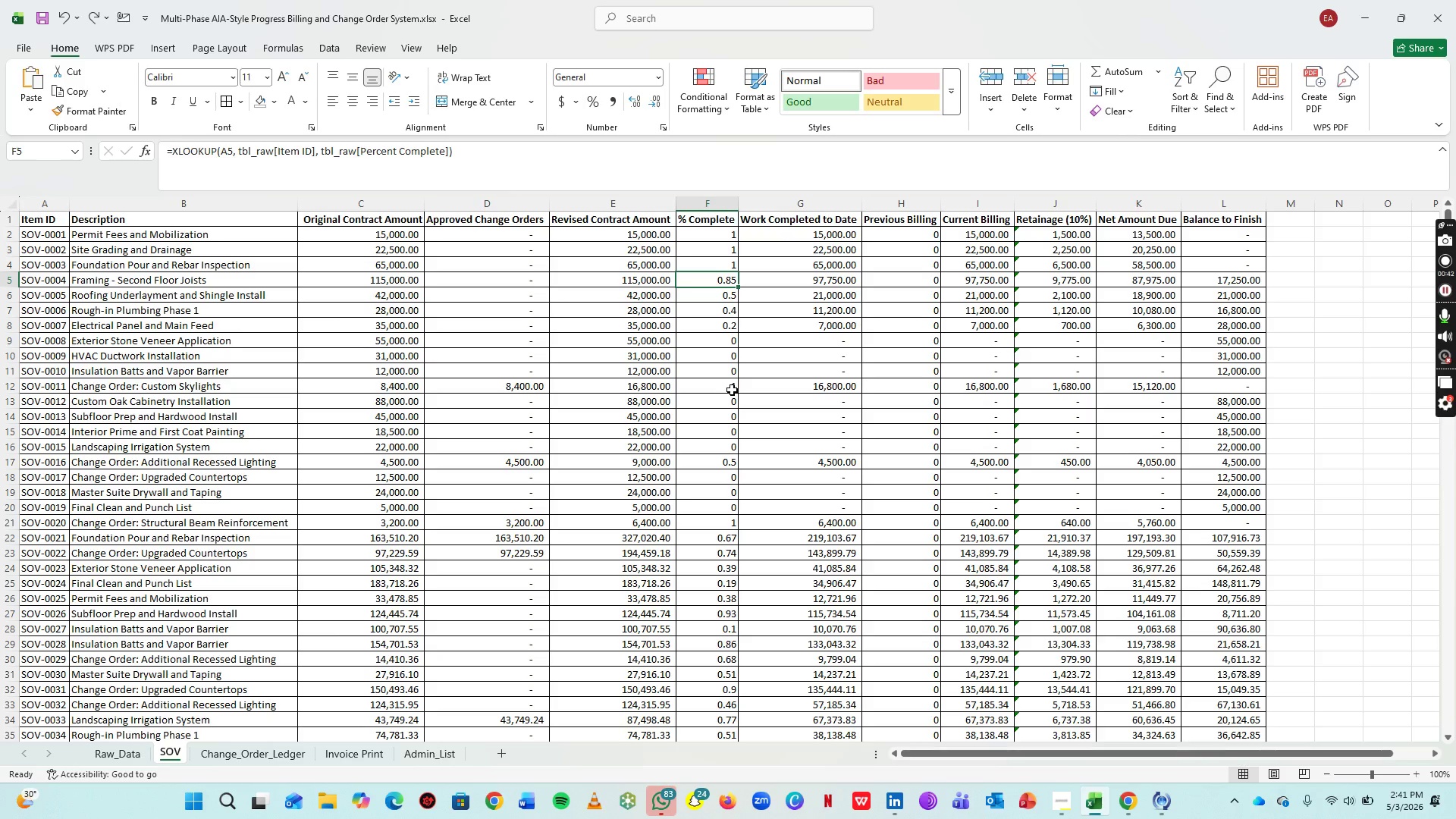 
key(Control+S)
 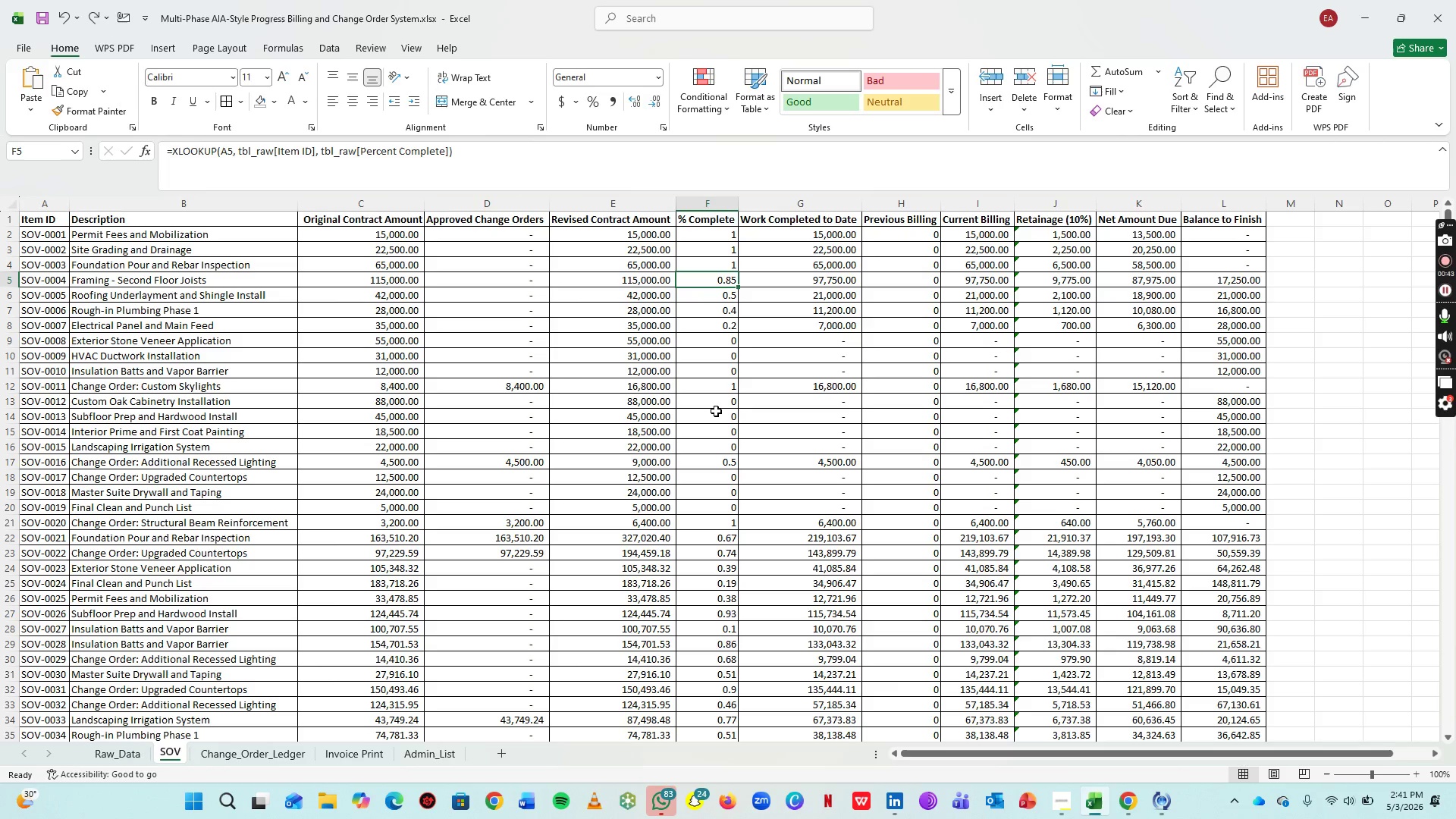 
scroll: coordinate [716, 411], scroll_direction: down, amount: 4.0
 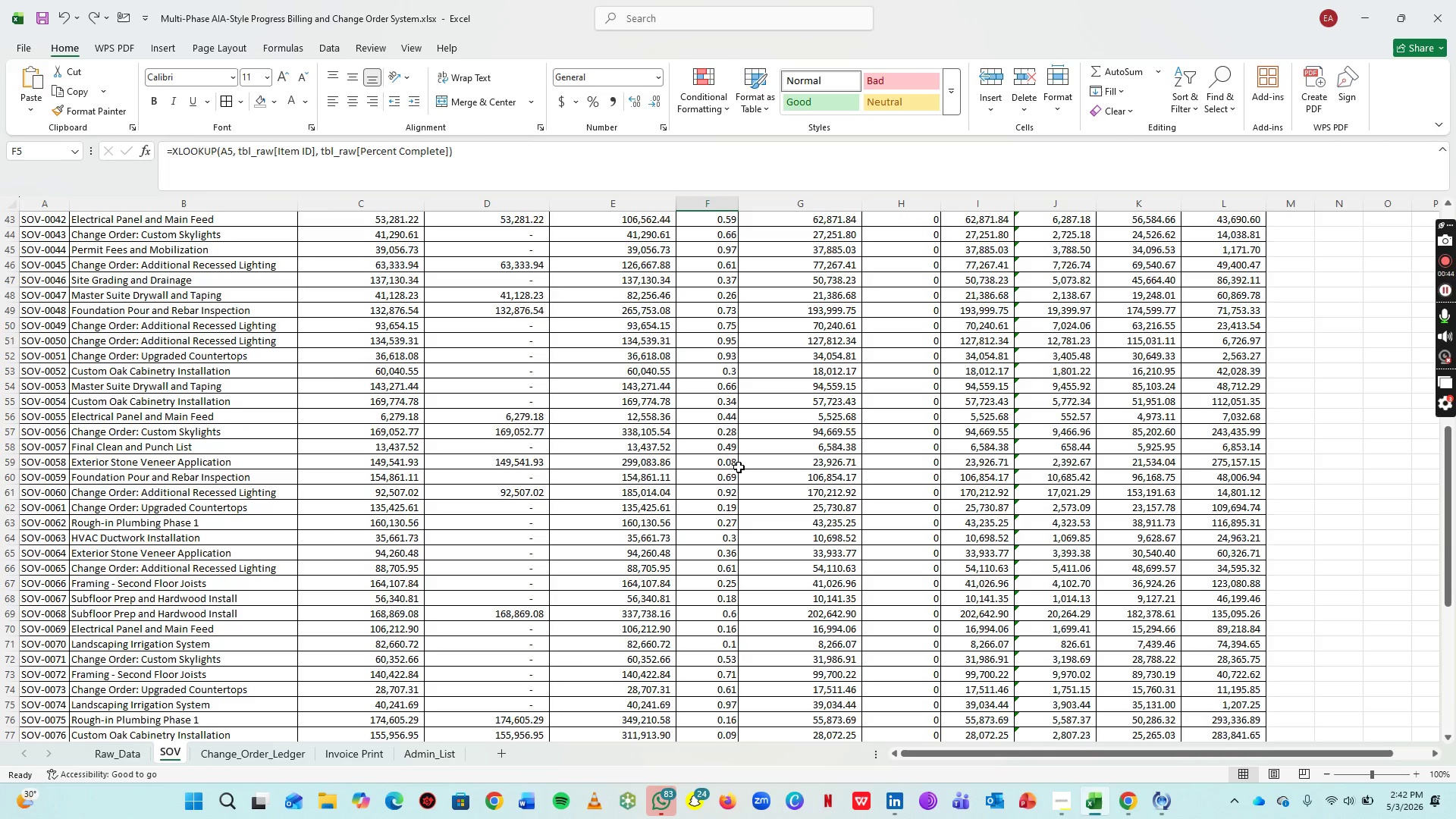 
left_click([723, 415])
 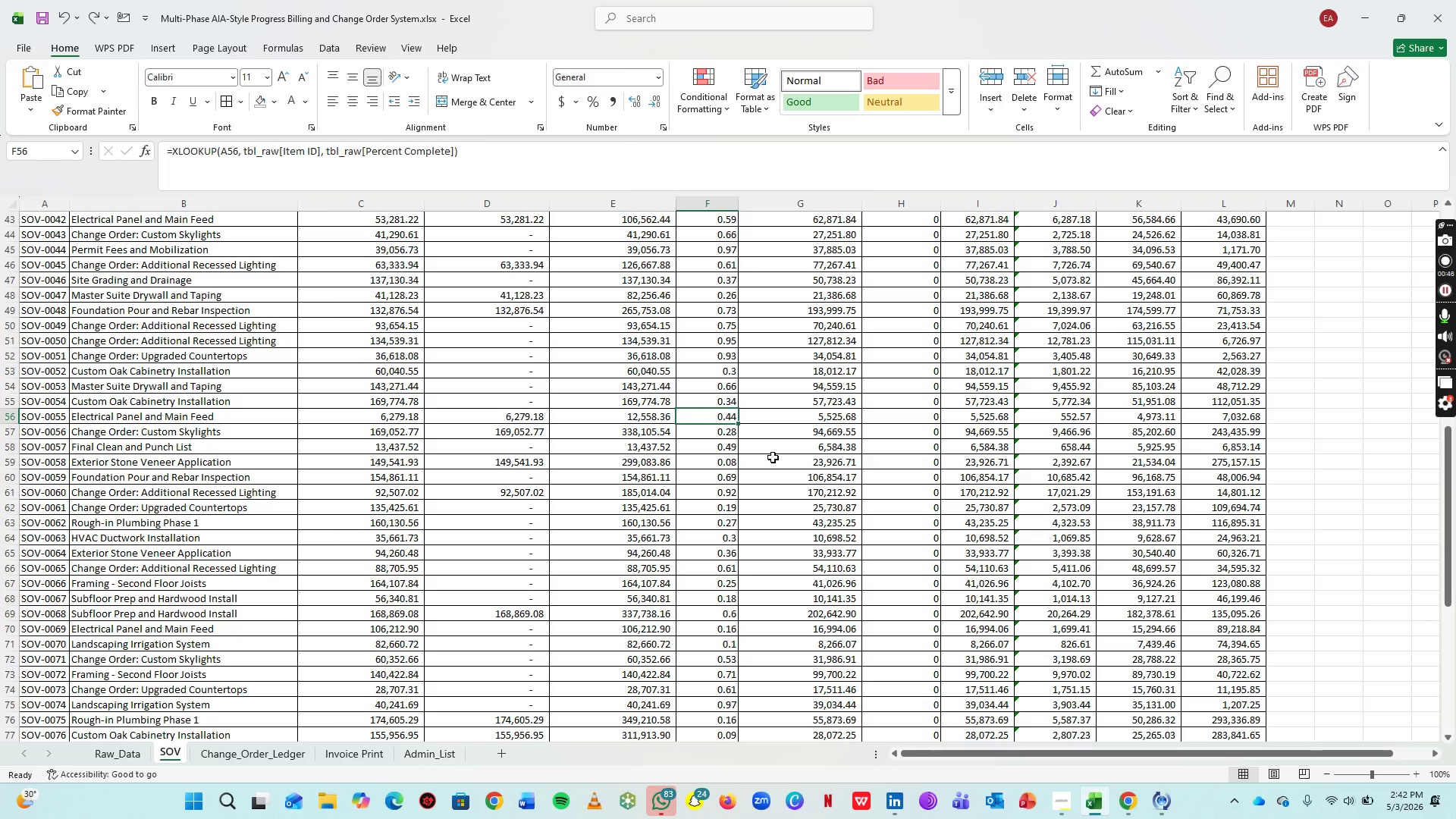 
key(0)
 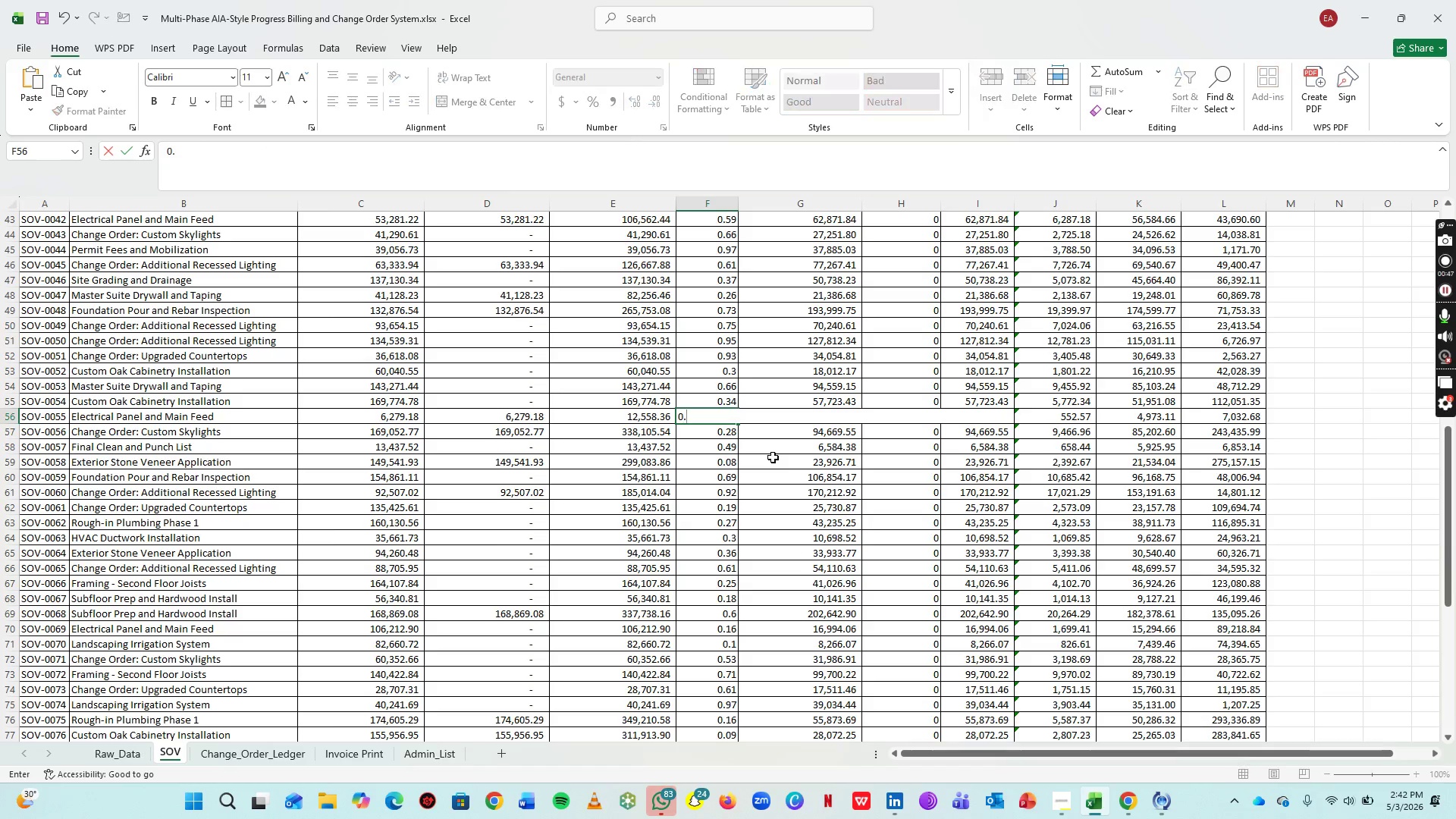 
key(Period)
 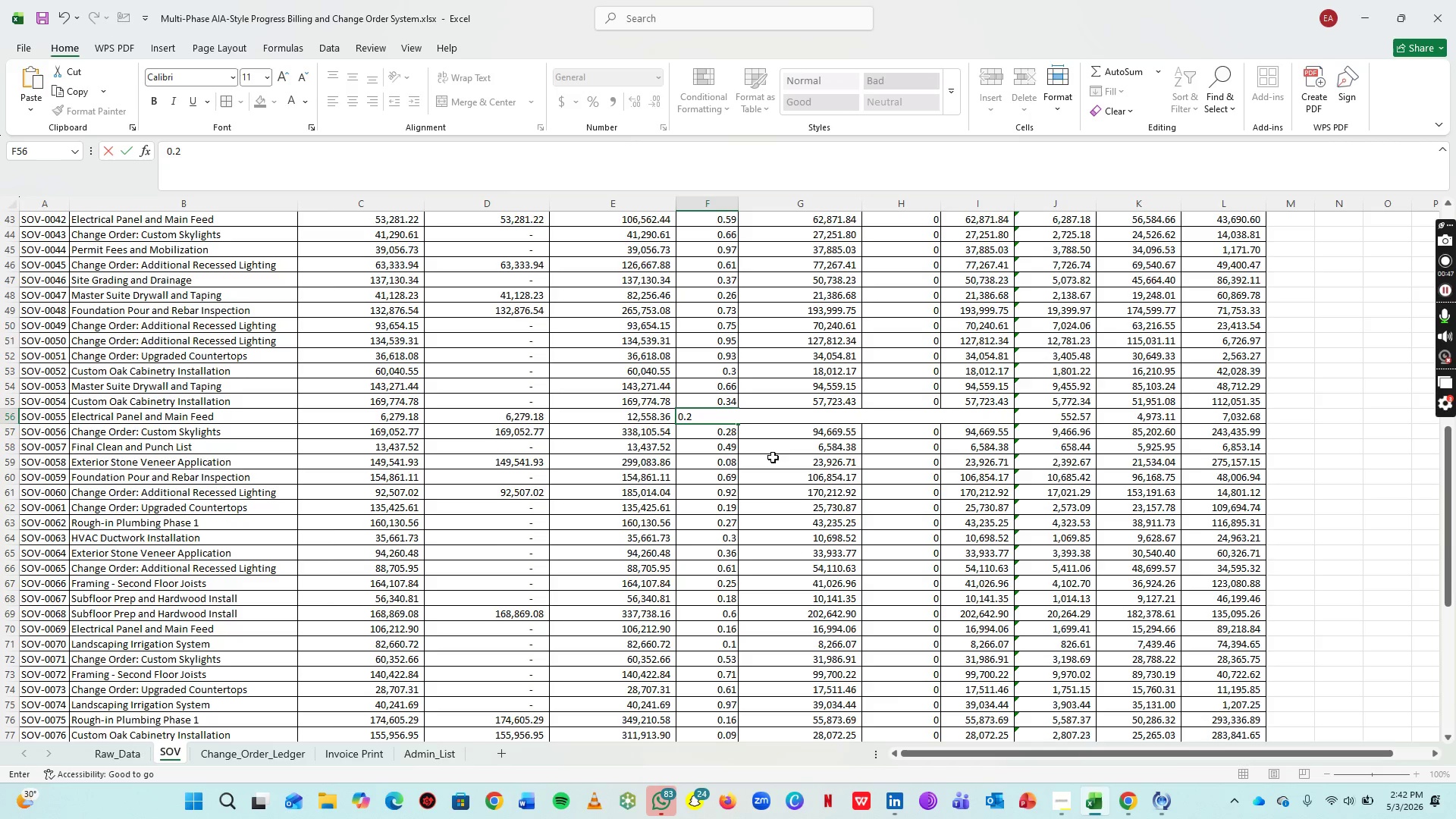 
key(2)
 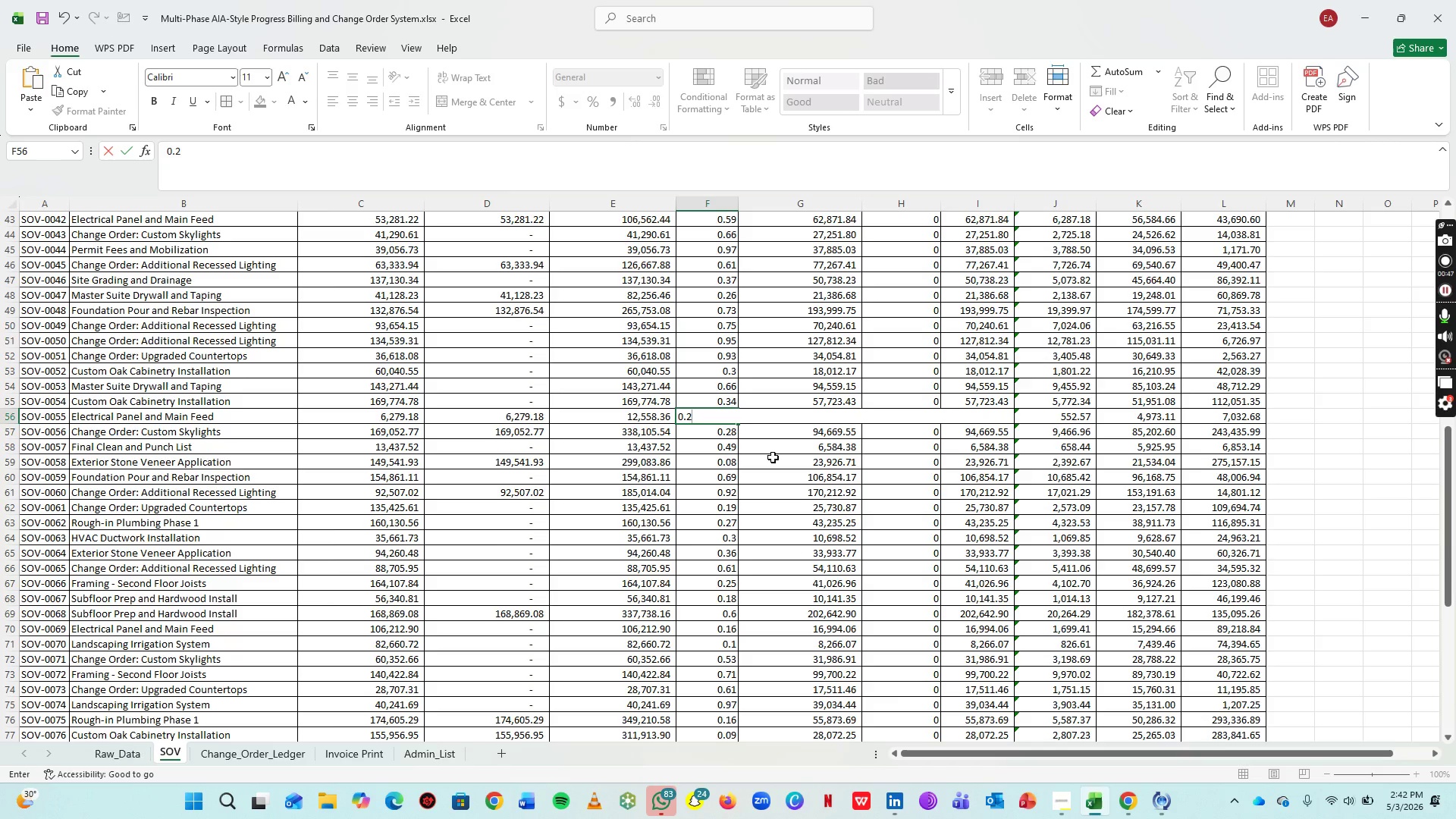 
key(Enter)
 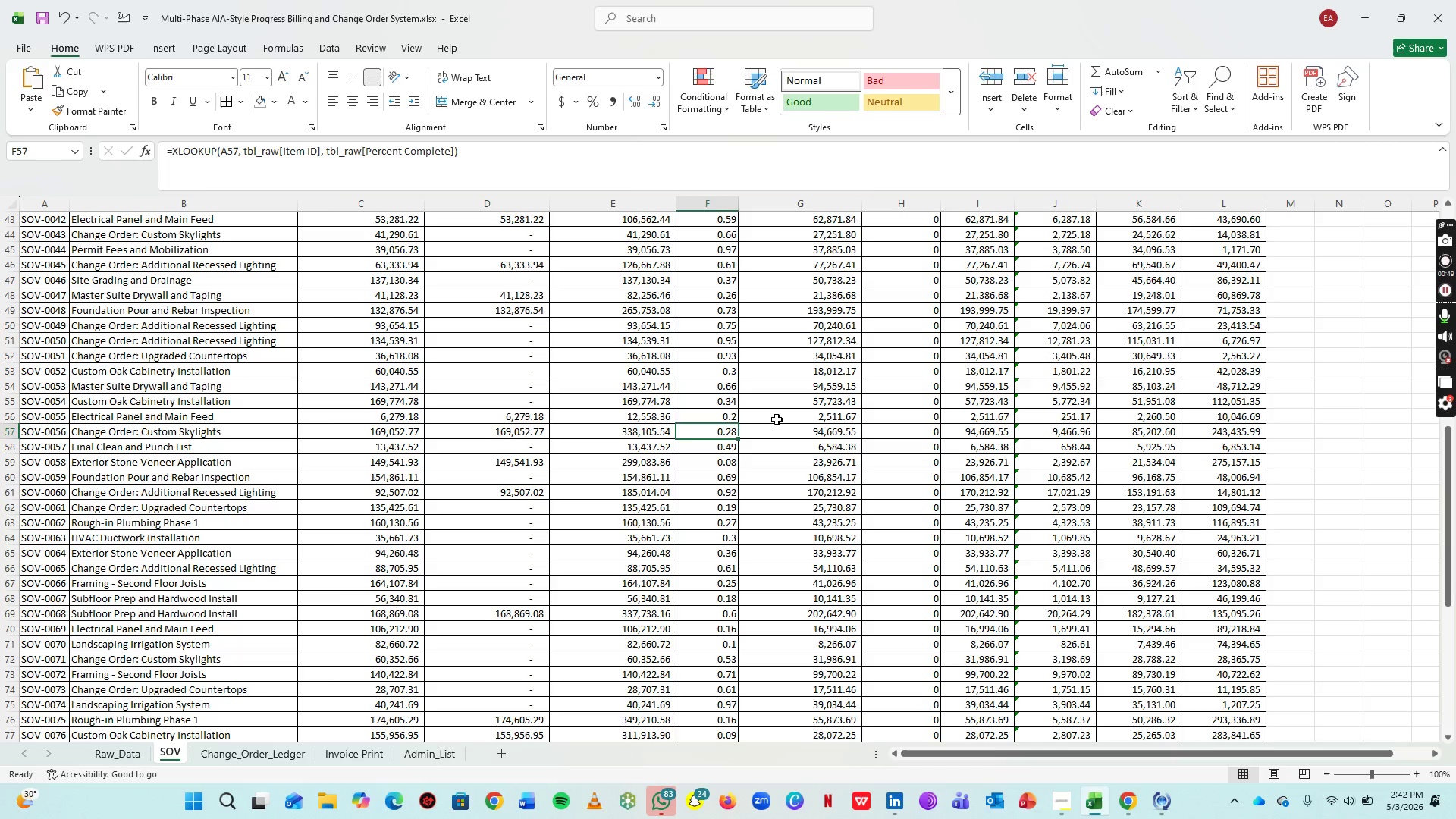 
key(Control+Z)
 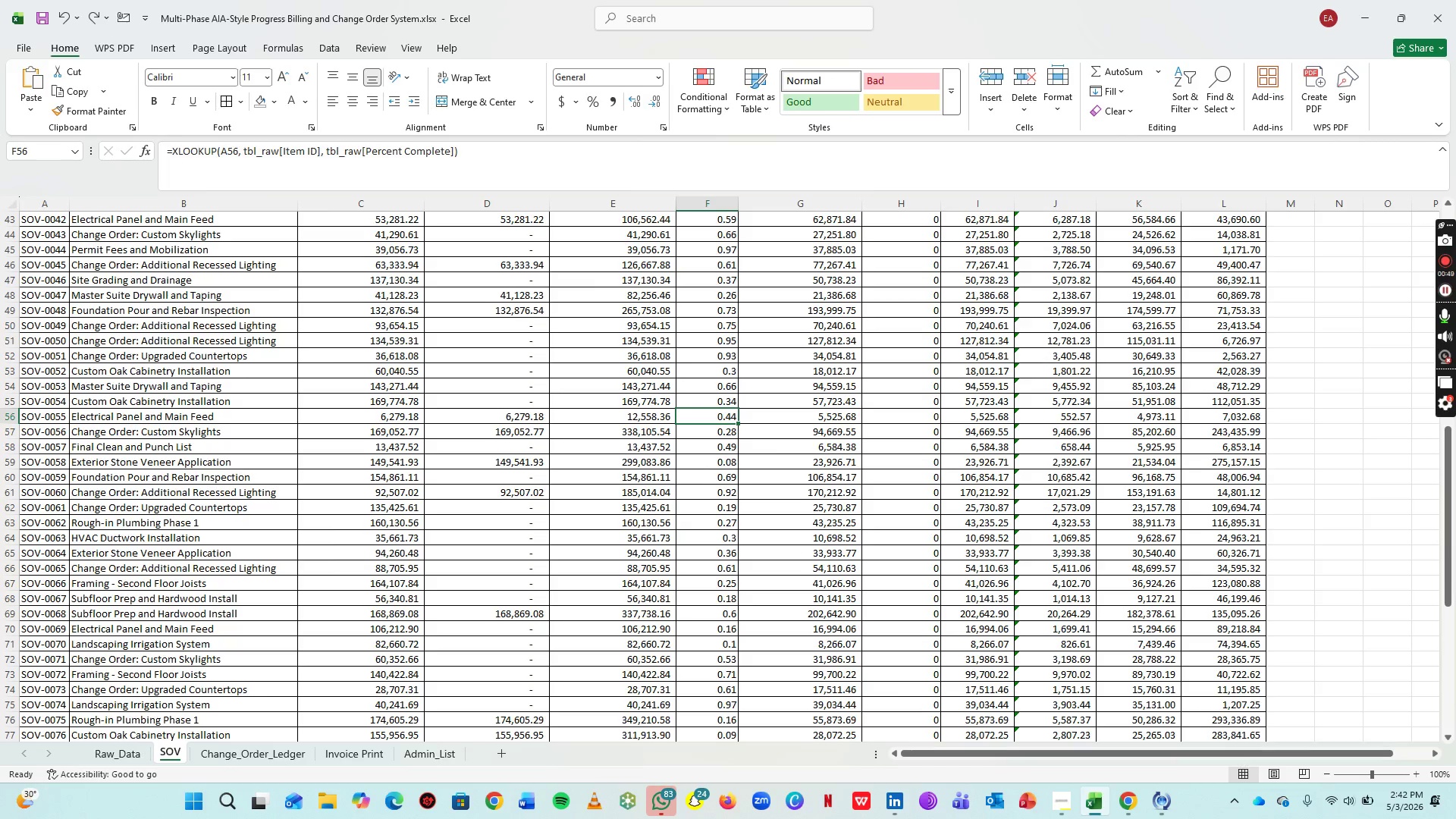 
scroll: coordinate [714, 431], scroll_direction: down, amount: 9.0
 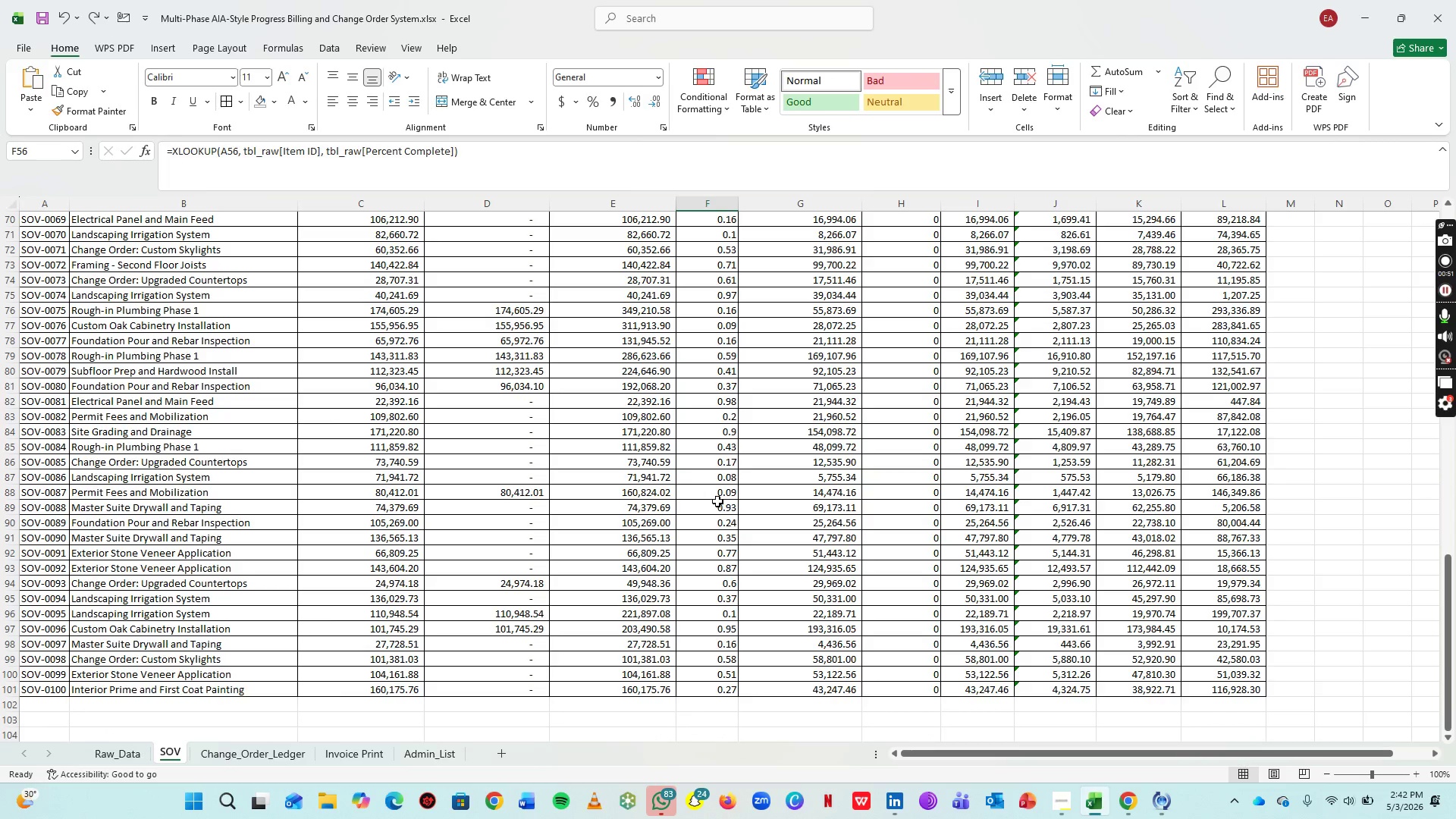 
left_click([719, 511])
 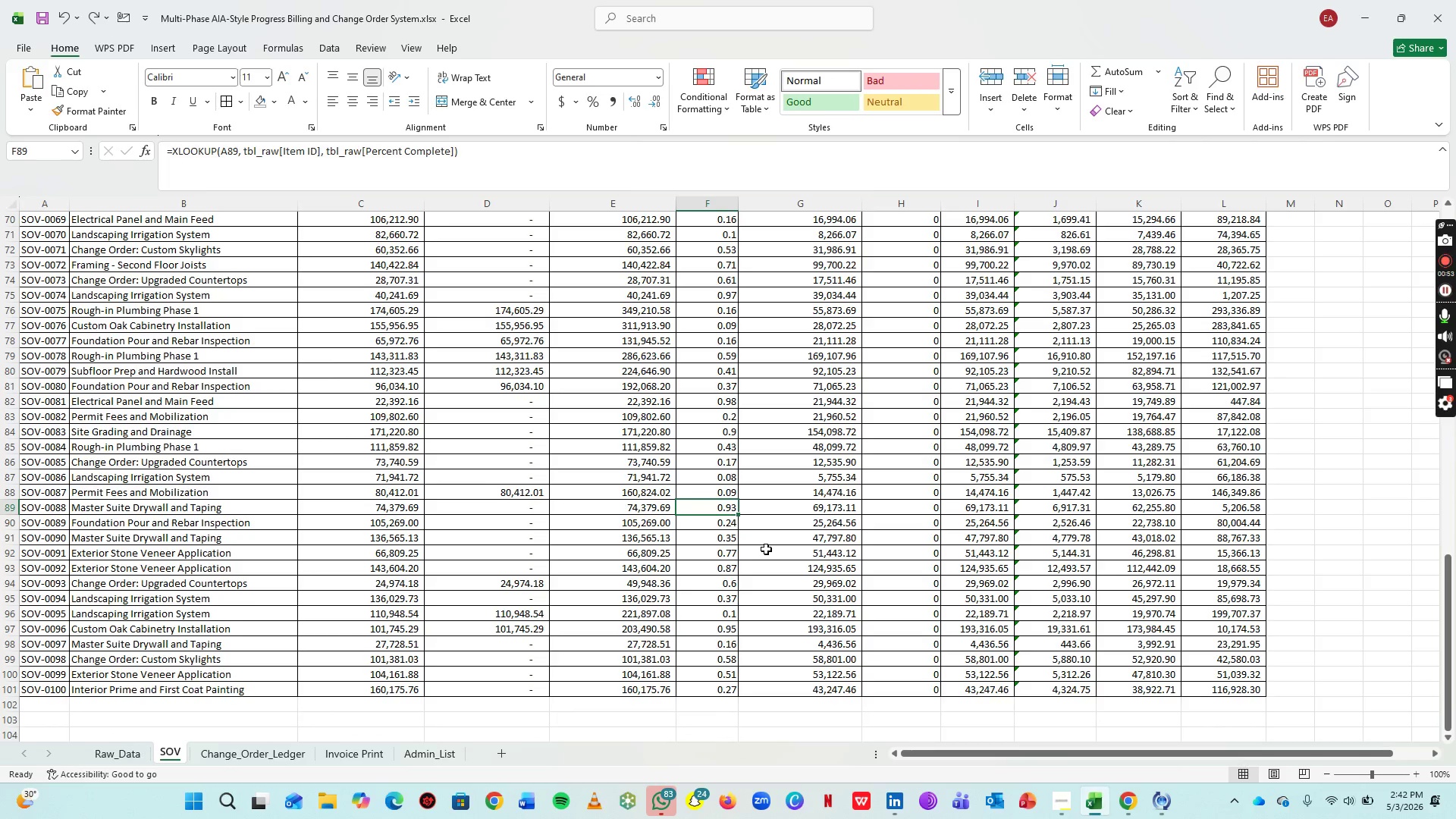 
key(1)
 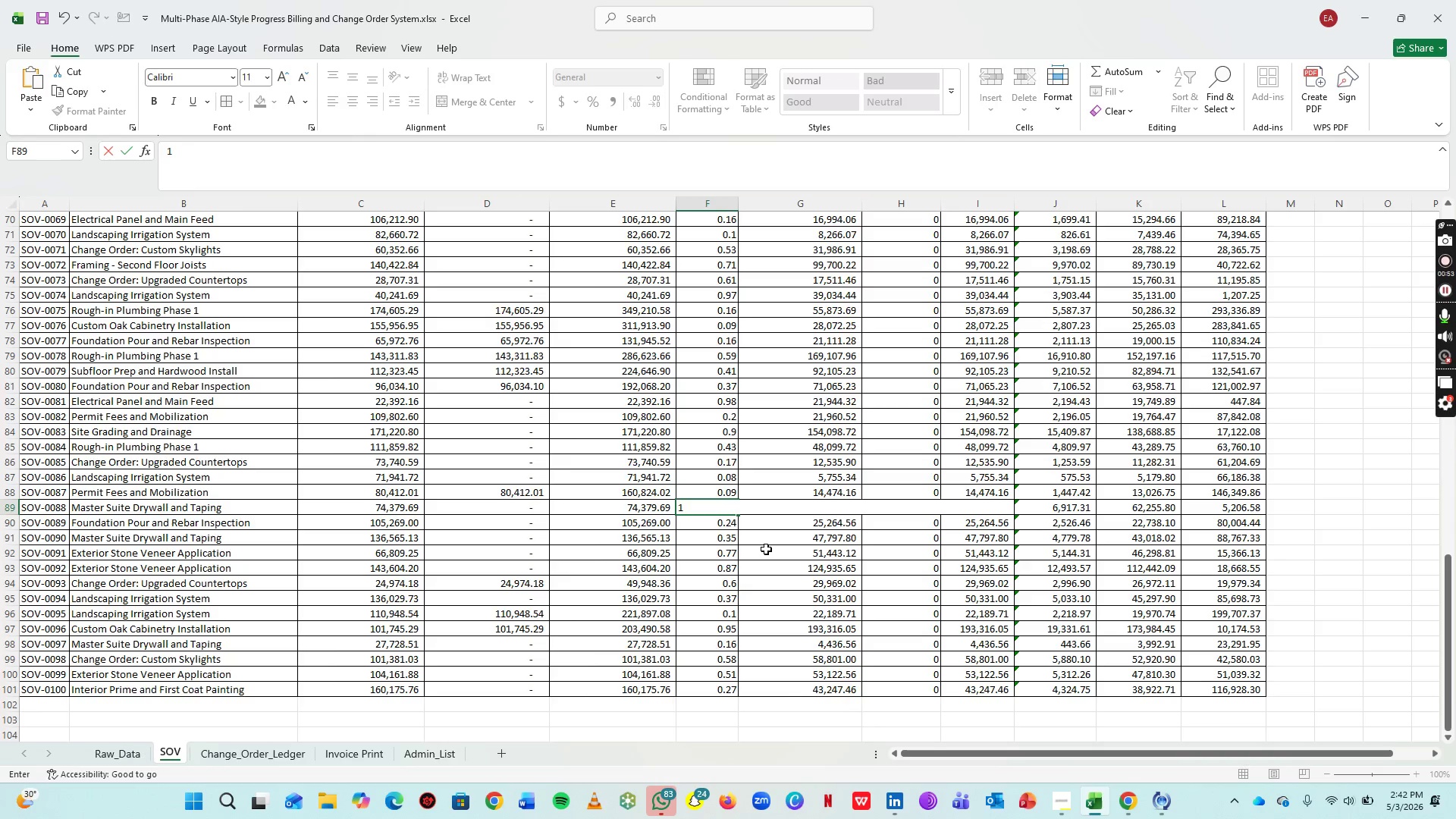 
key(Enter)
 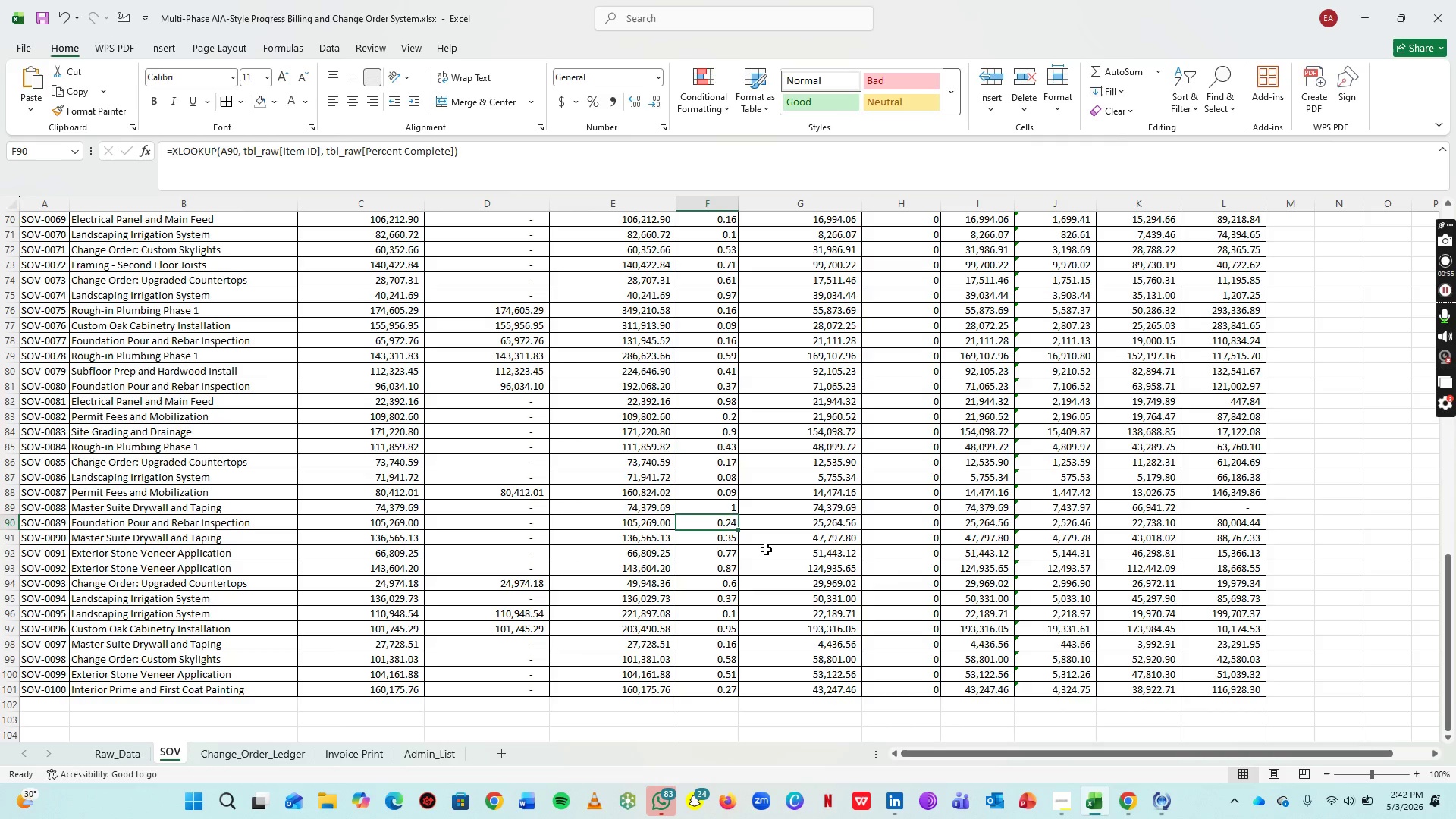 
key(Control+Z)
 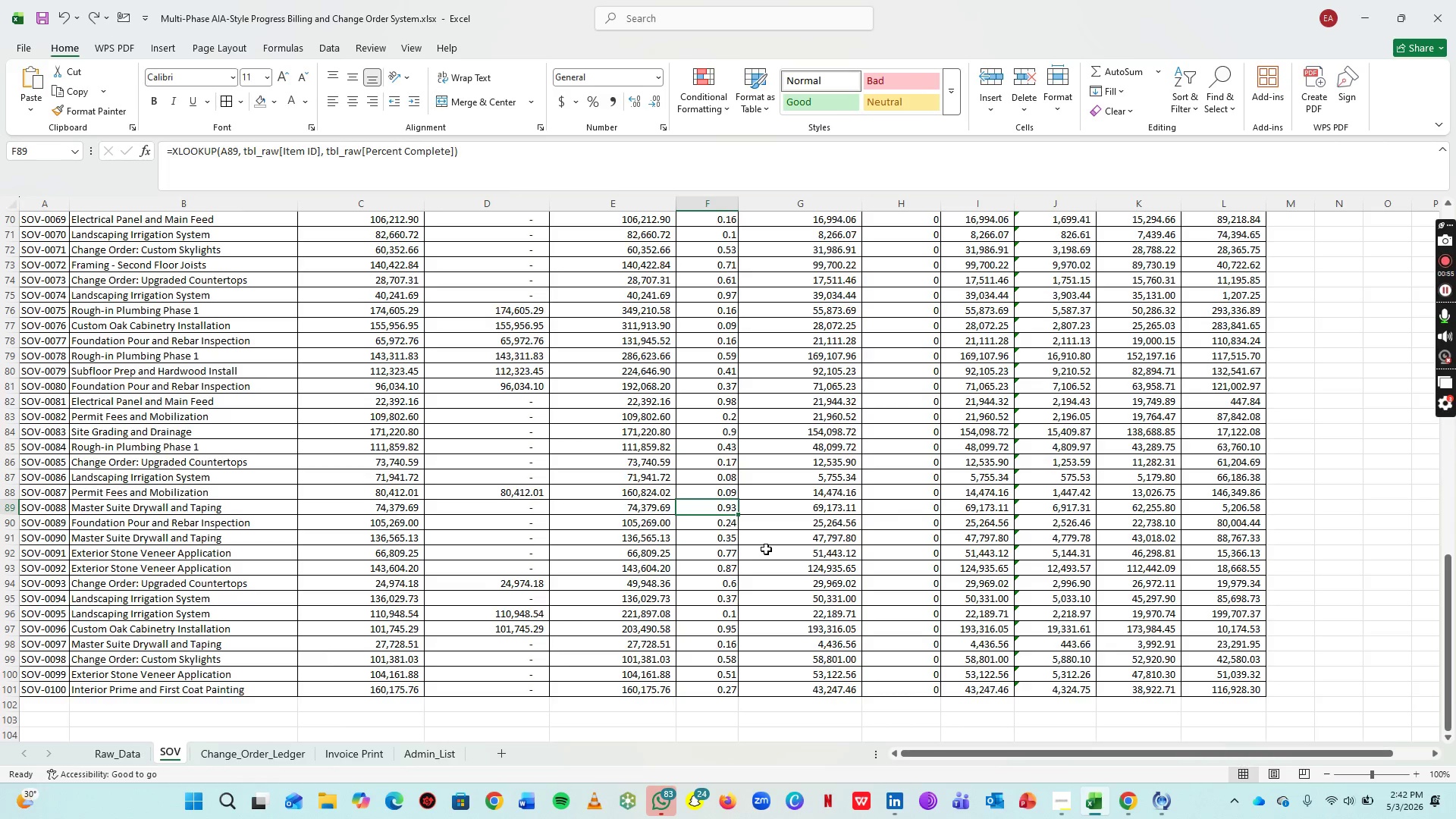 
key(Control+S)
 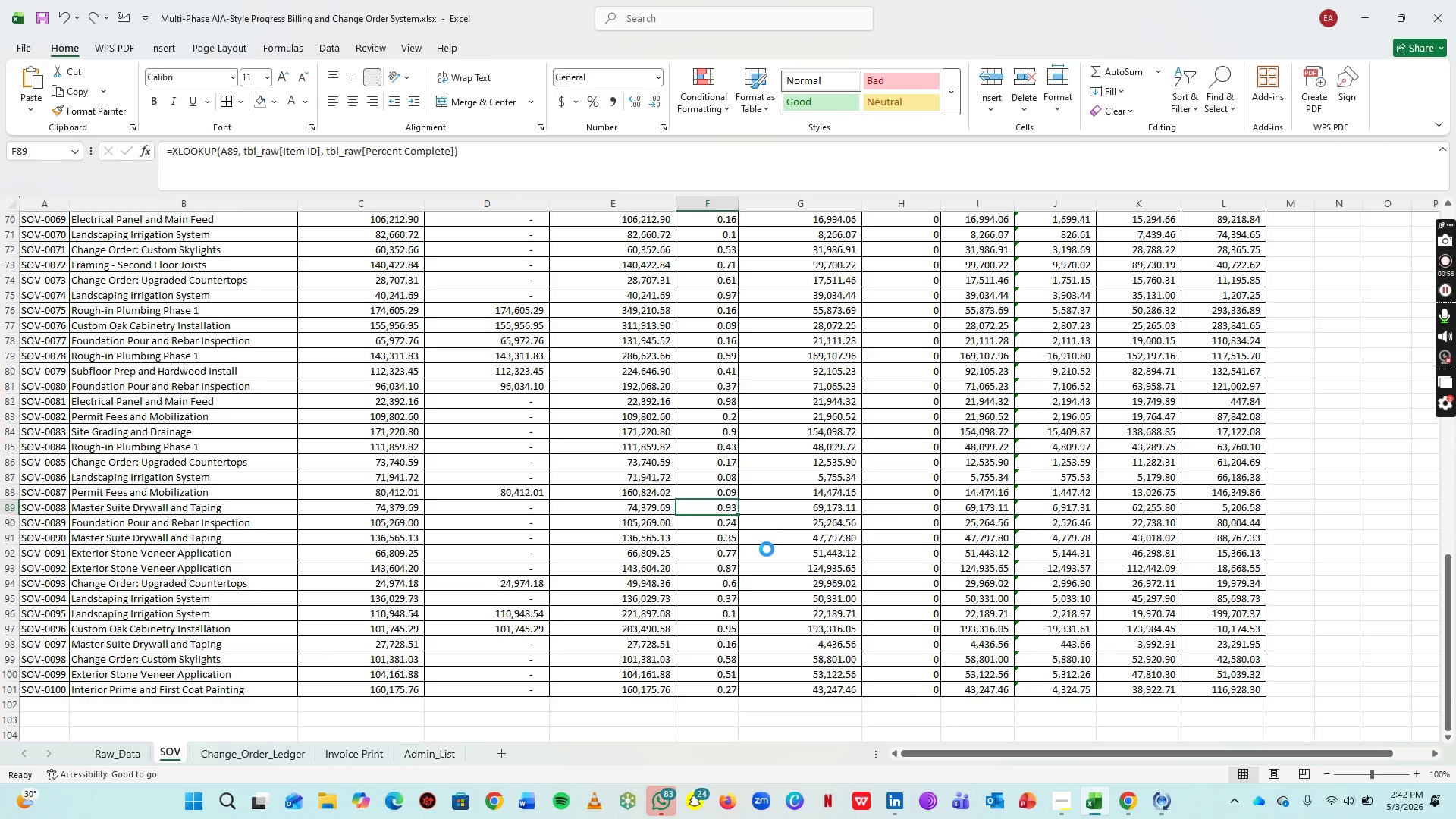 
scroll: coordinate [905, 451], scroll_direction: up, amount: 52.0
 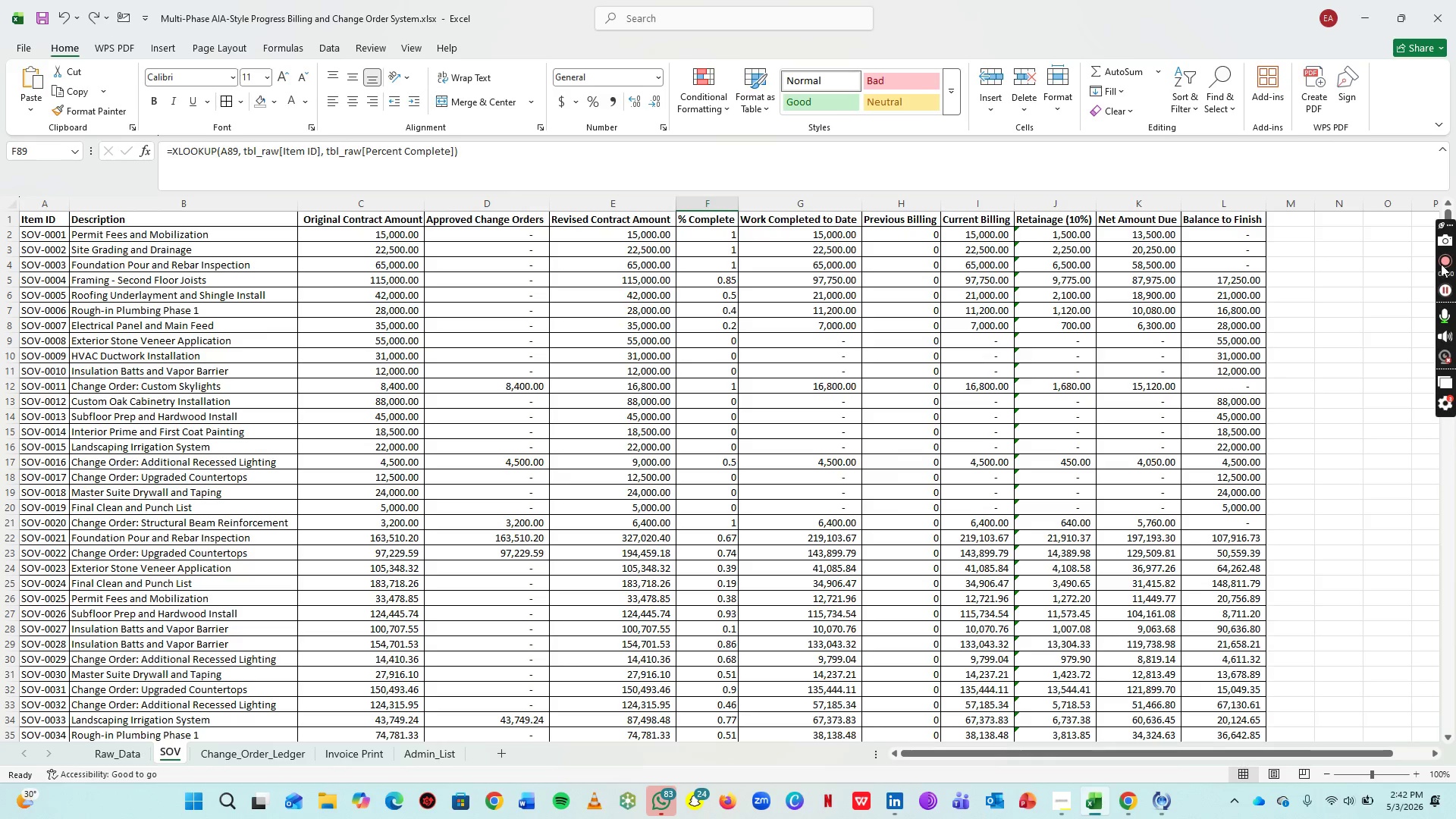 
left_click([1441, 264])
 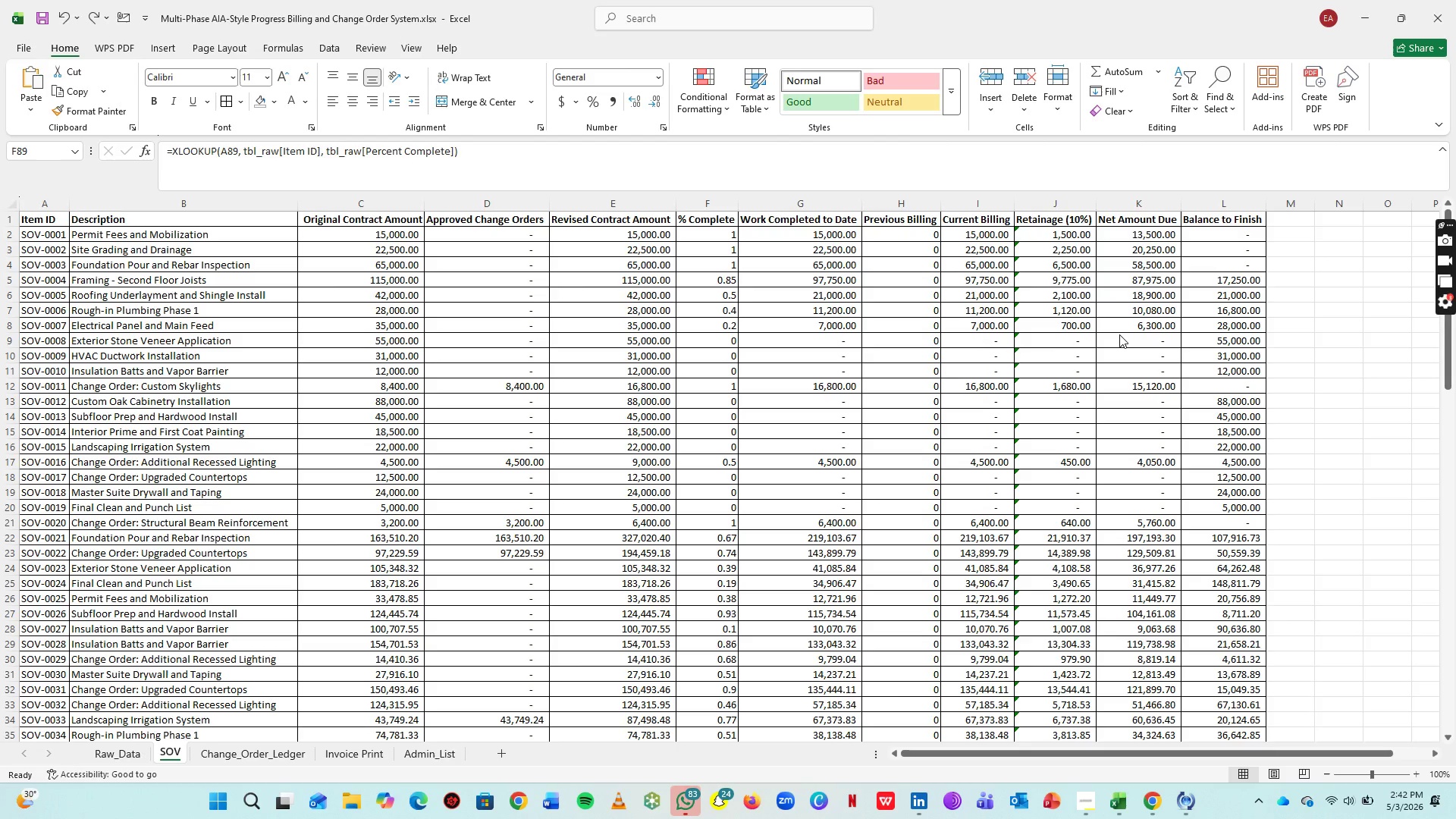 
wait(27.88)
 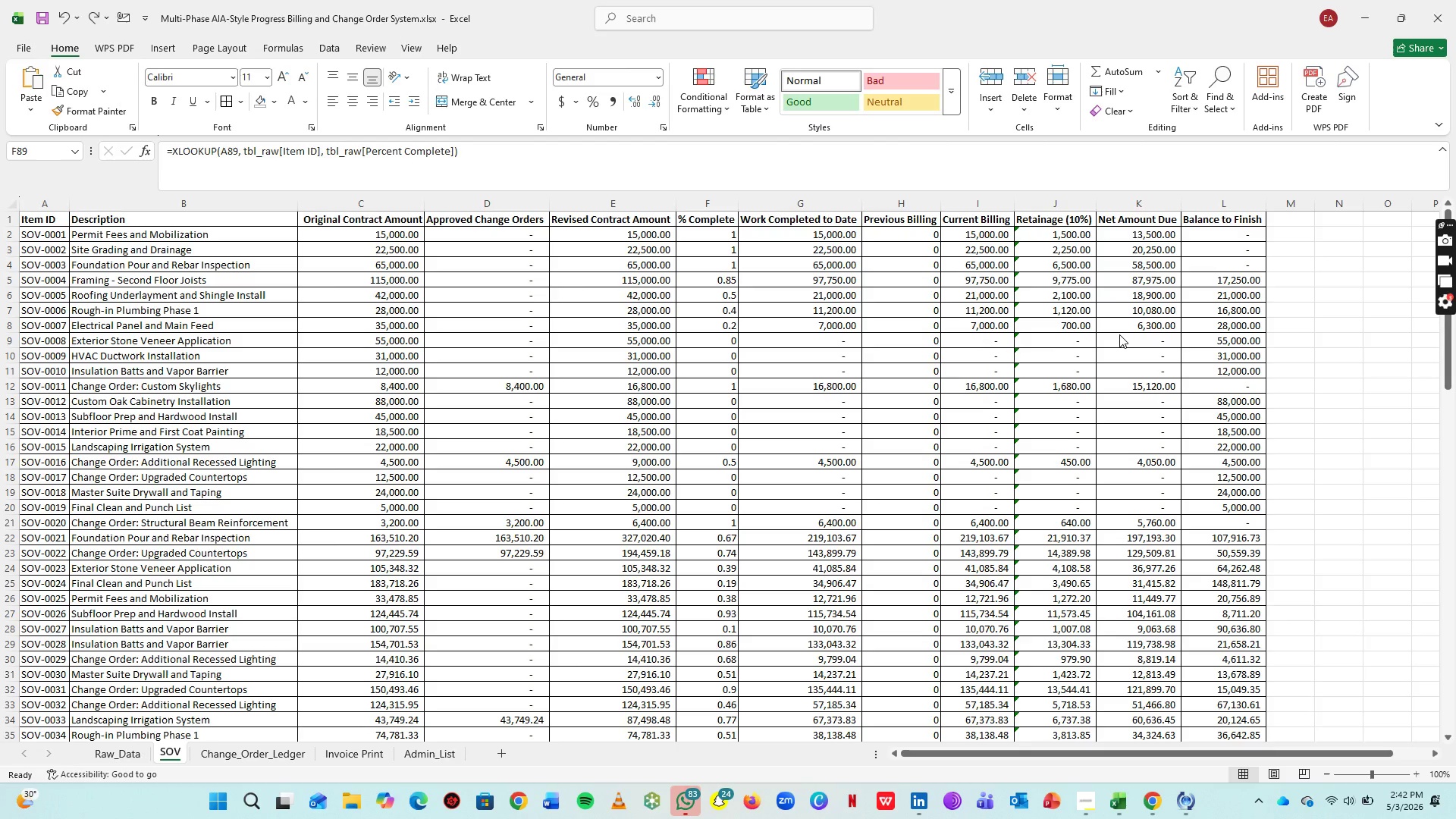 
double_click([271, 506])
 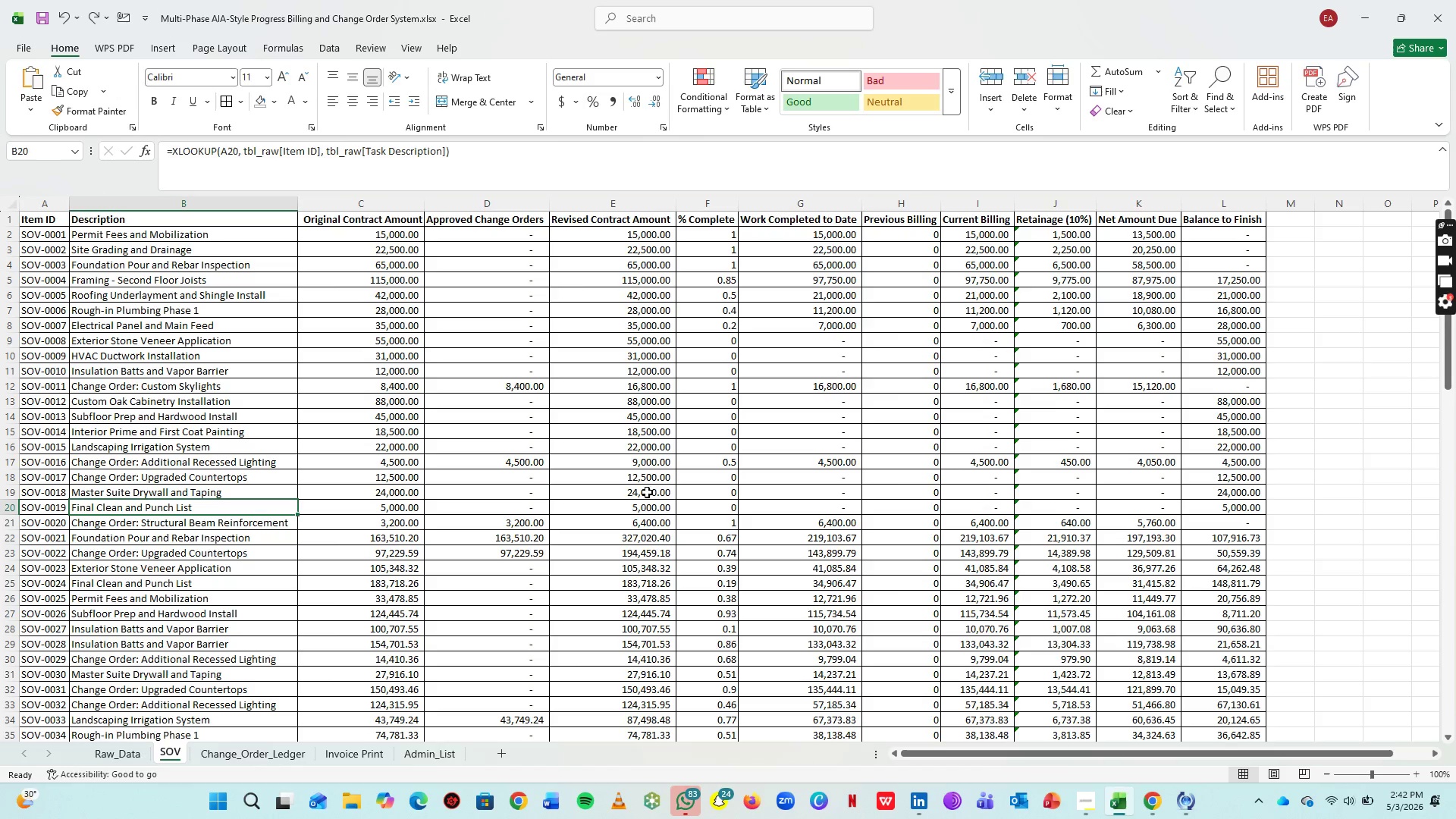 
left_click_drag(start_coordinate=[563, 545], to_coordinate=[559, 551])
 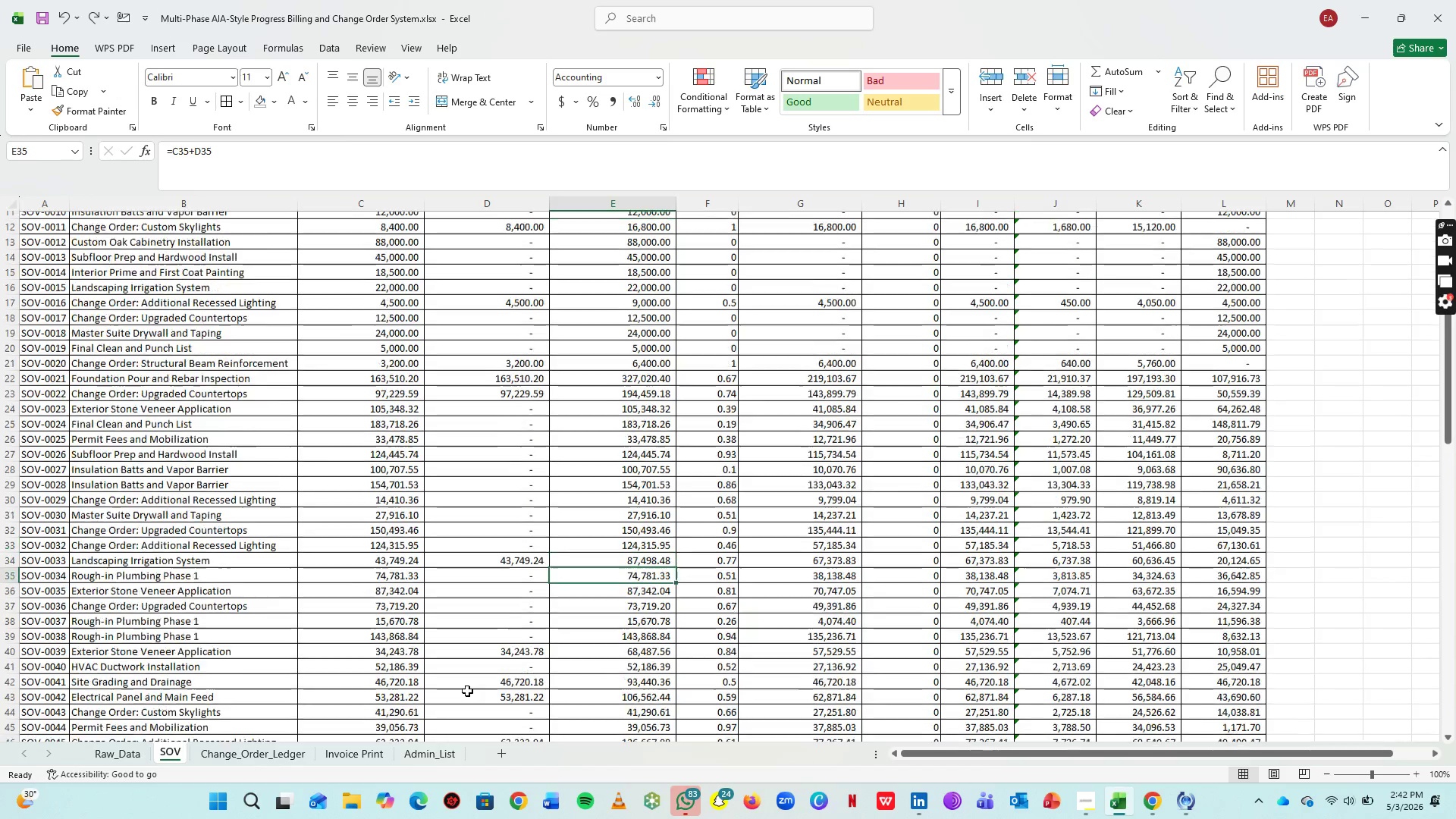 
scroll: coordinate [639, 525], scroll_direction: up, amount: 1.0
 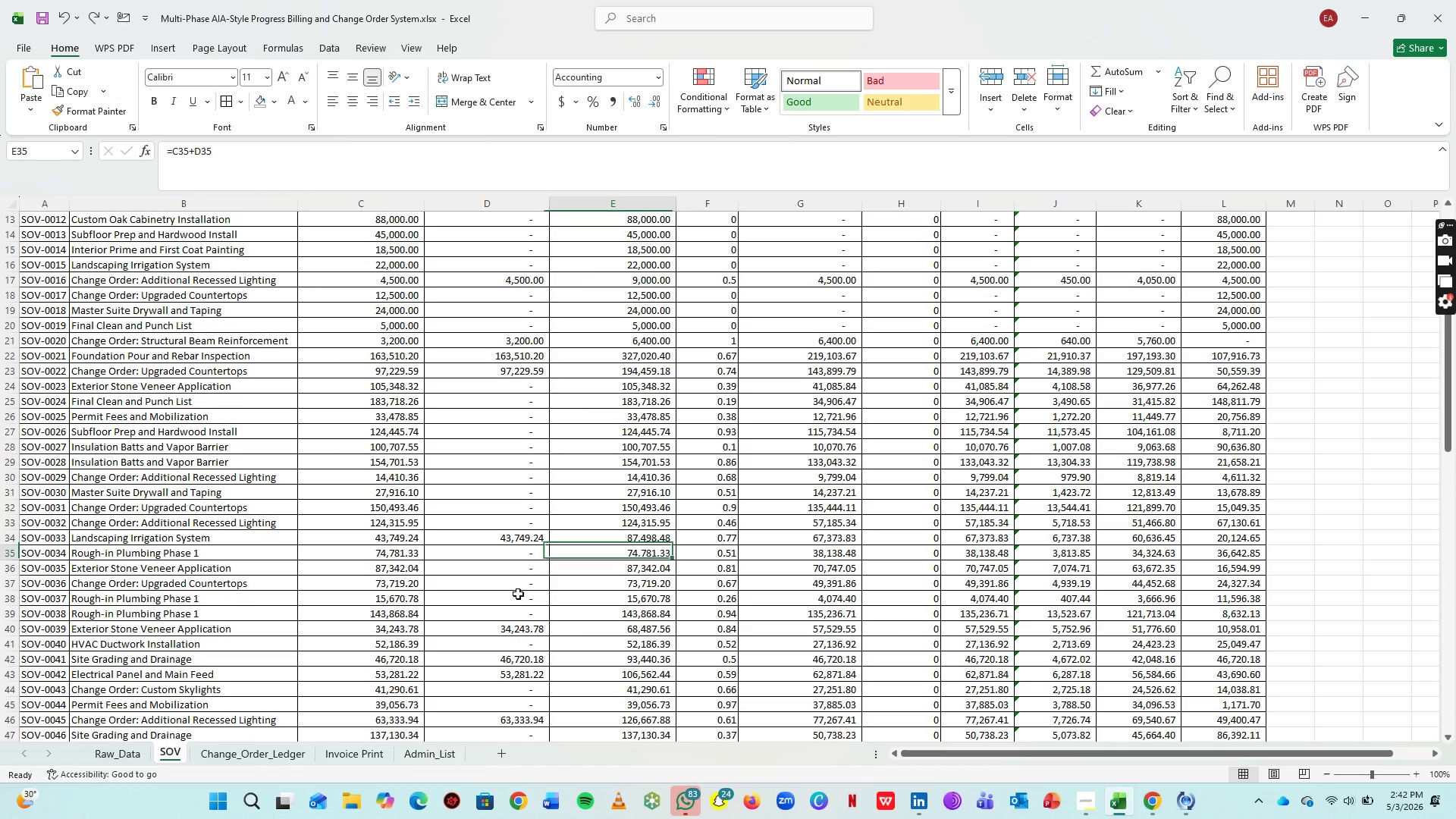 
left_click([433, 752])
 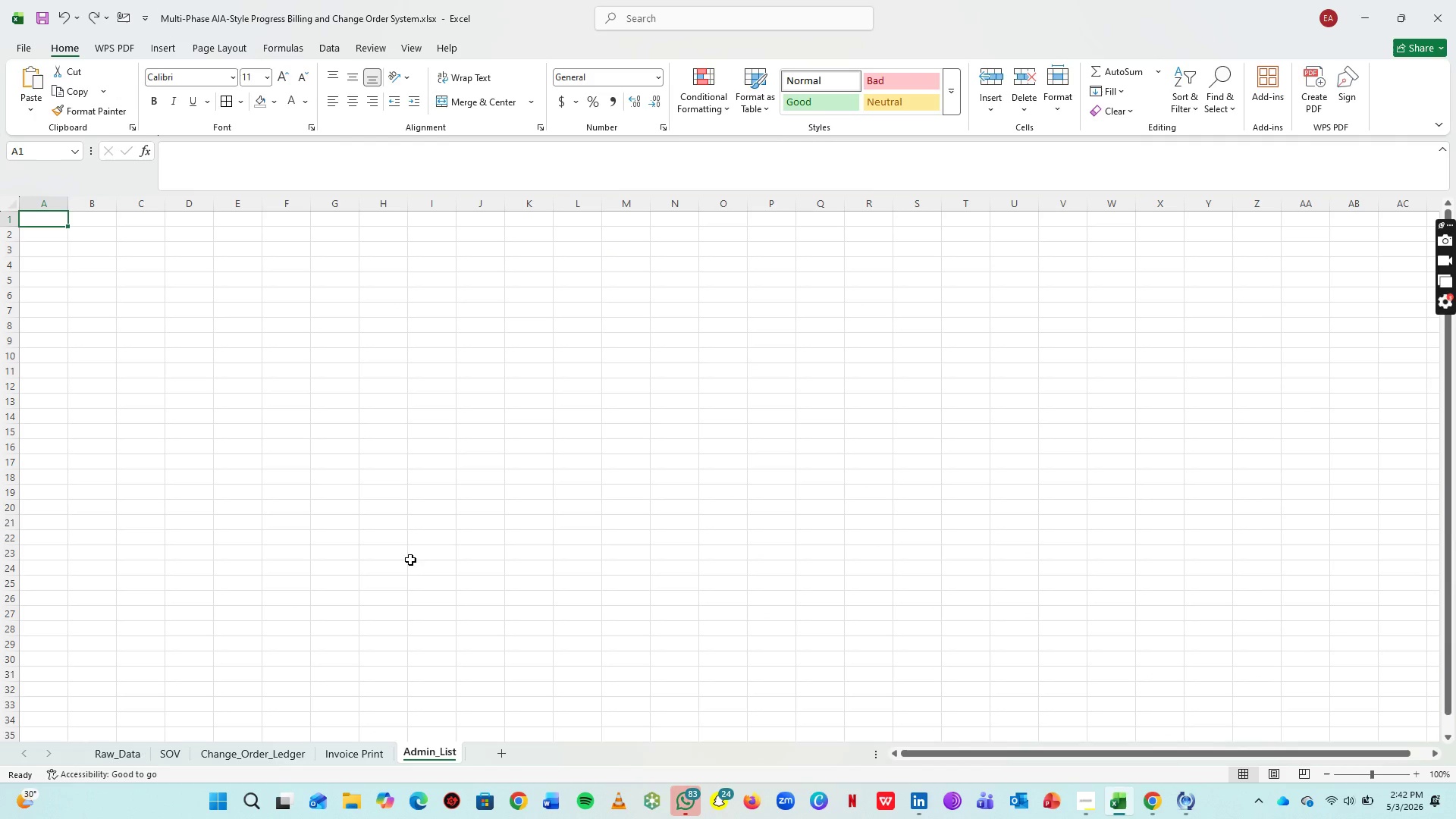 
scroll: coordinate [327, 560], scroll_direction: up, amount: 8.0
 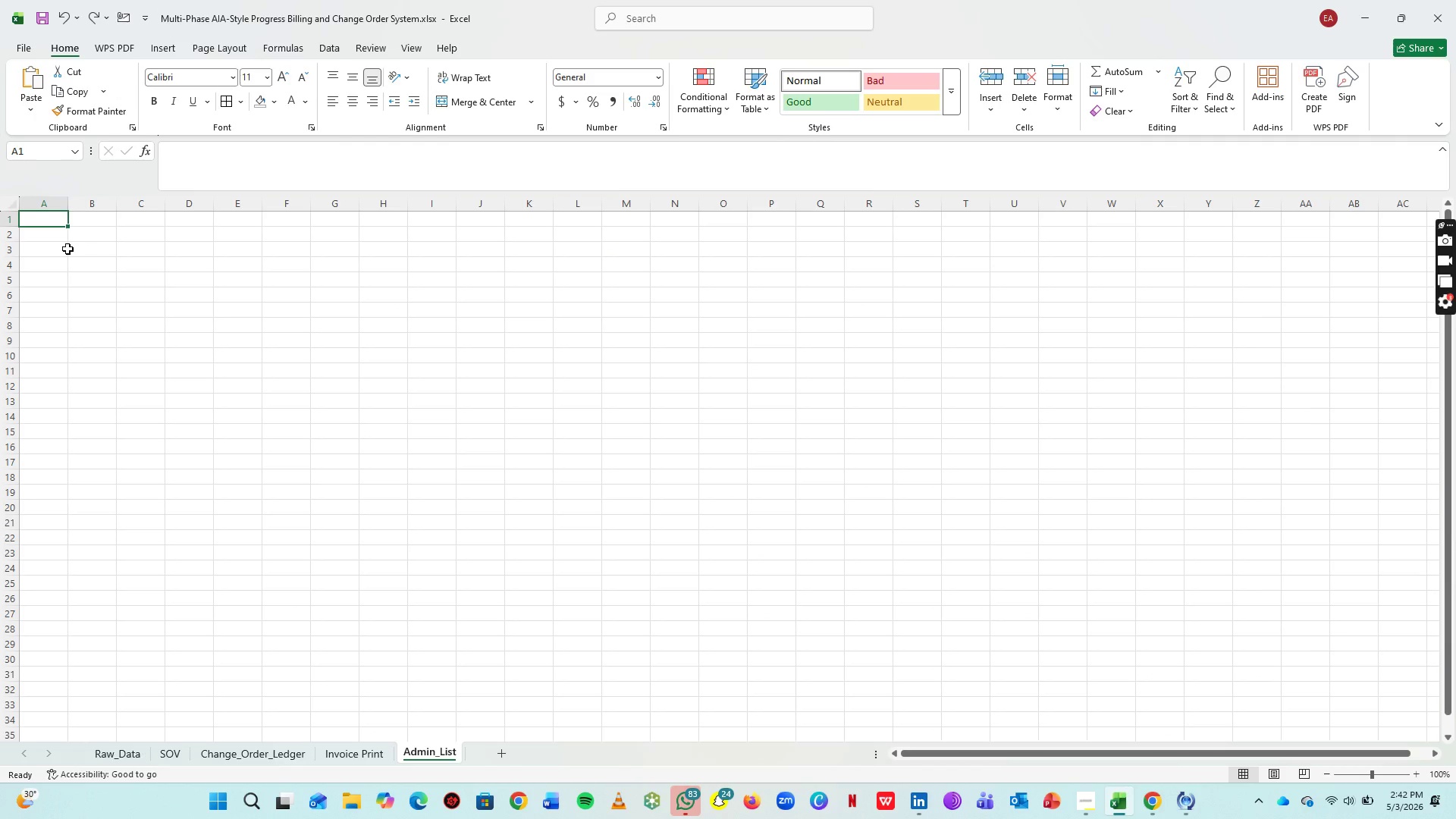 
type(Approved)
 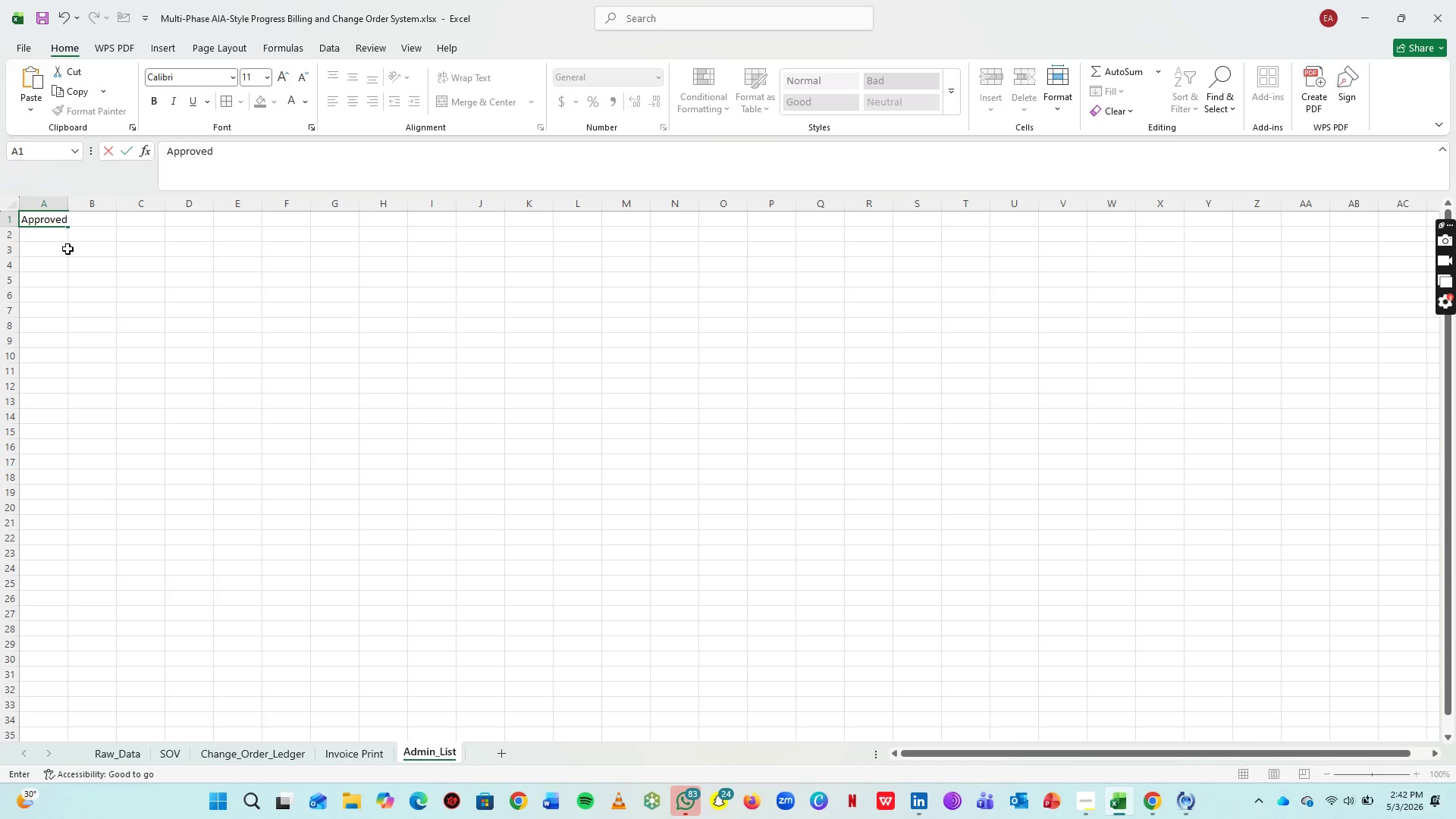 
key(ArrowDown)
 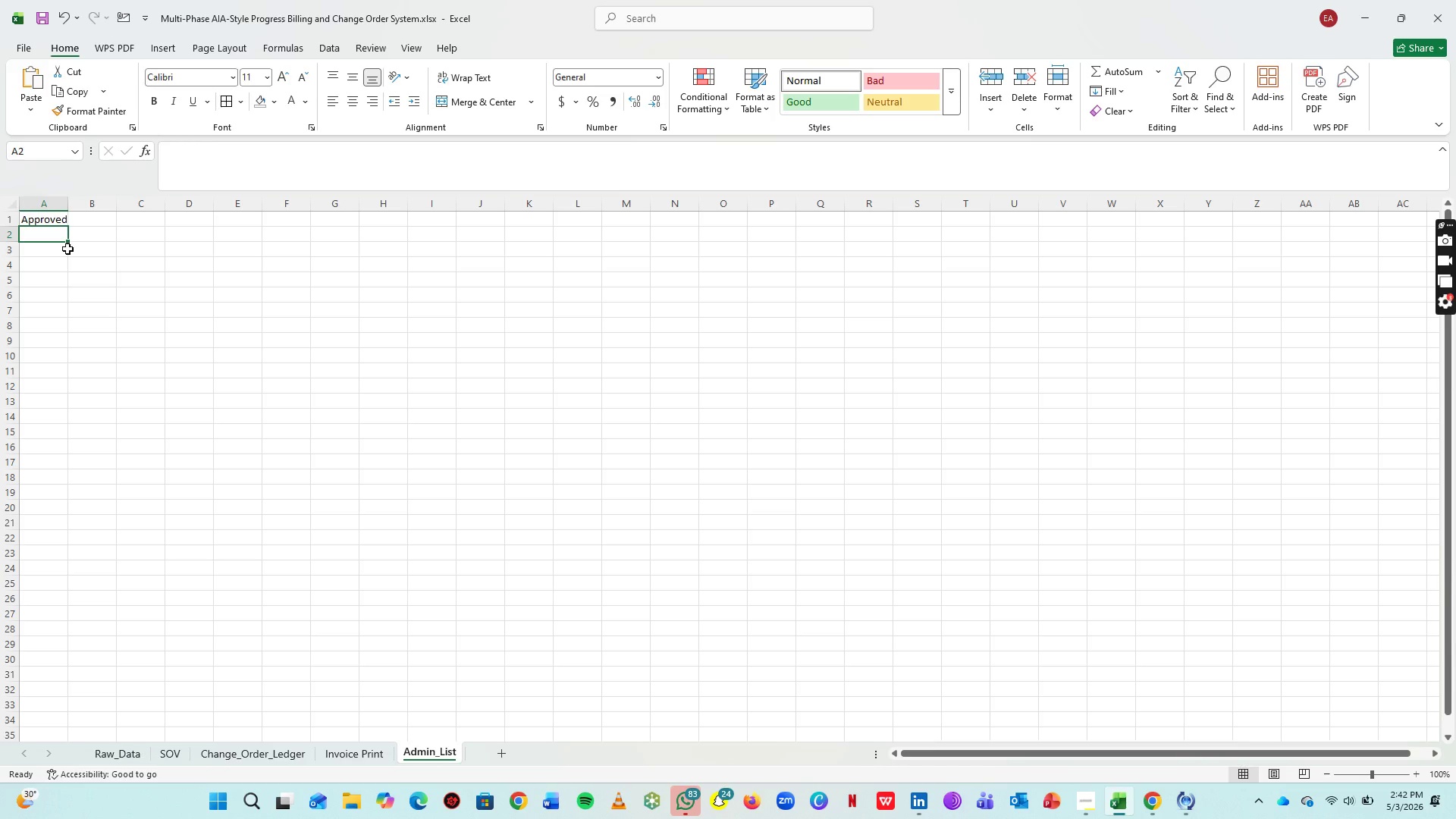 
type(Pending)
 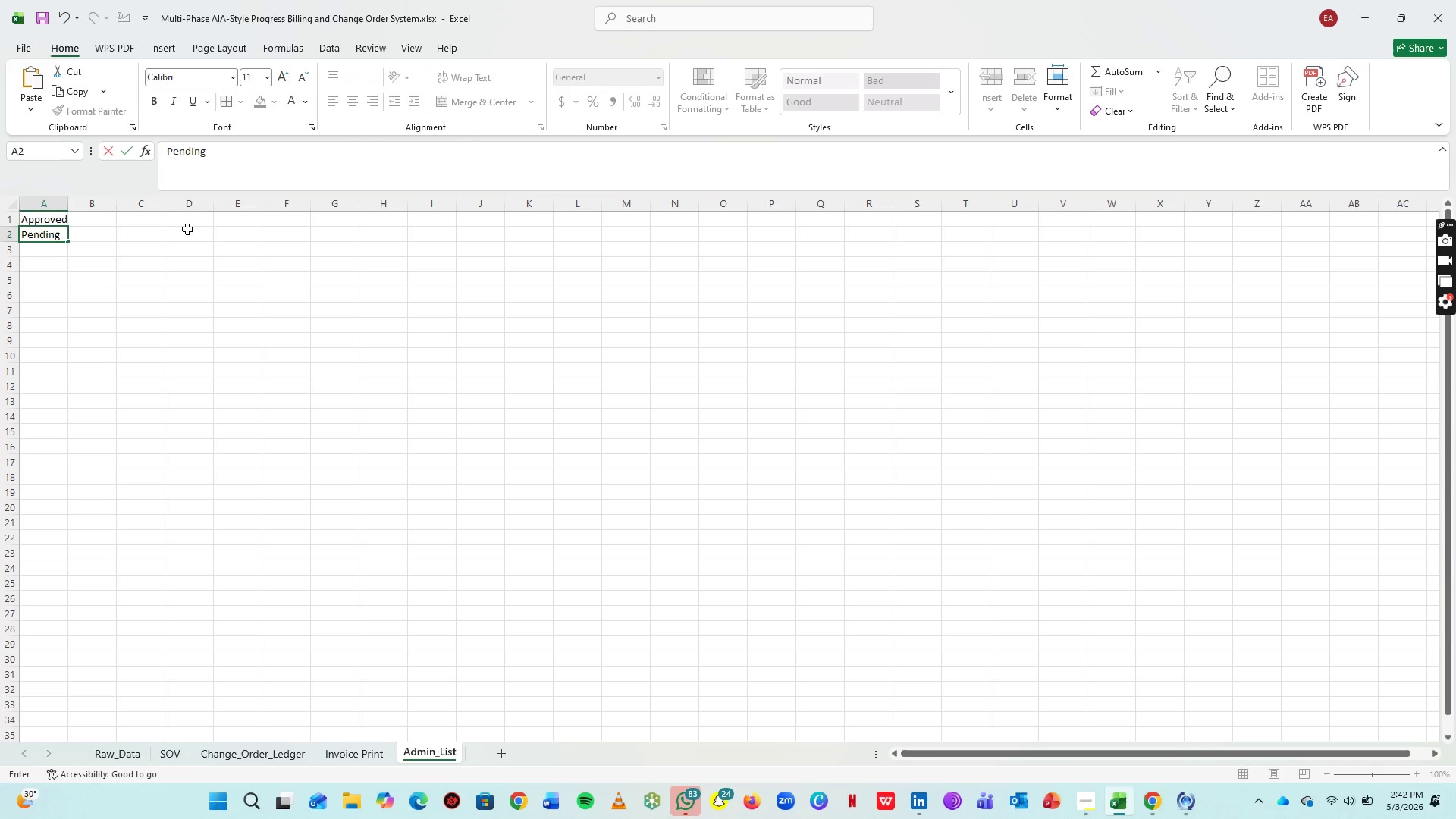 
left_click_drag(start_coordinate=[187, 229], to_coordinate=[149, 224])
 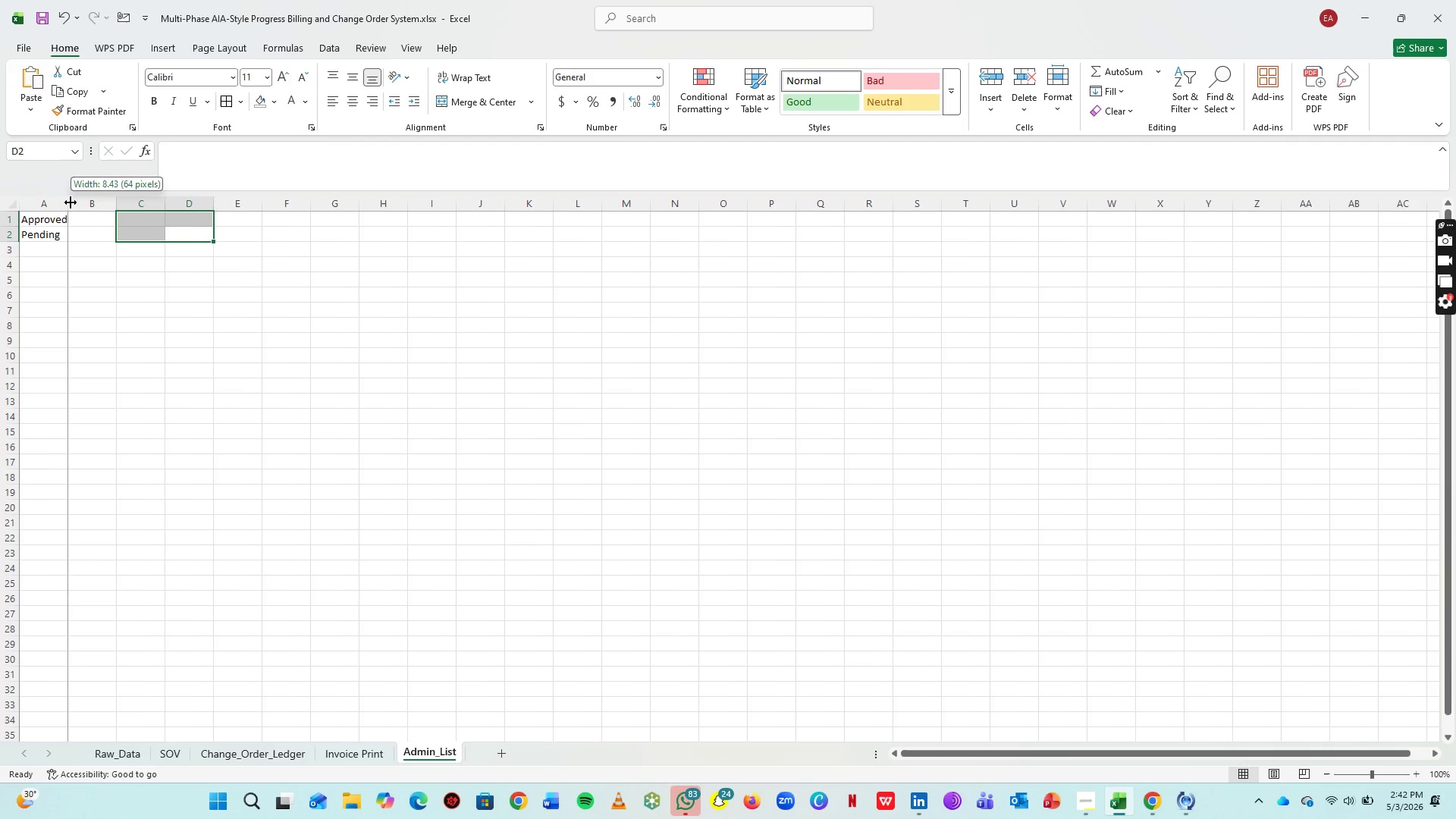 
double_click([70, 202])
 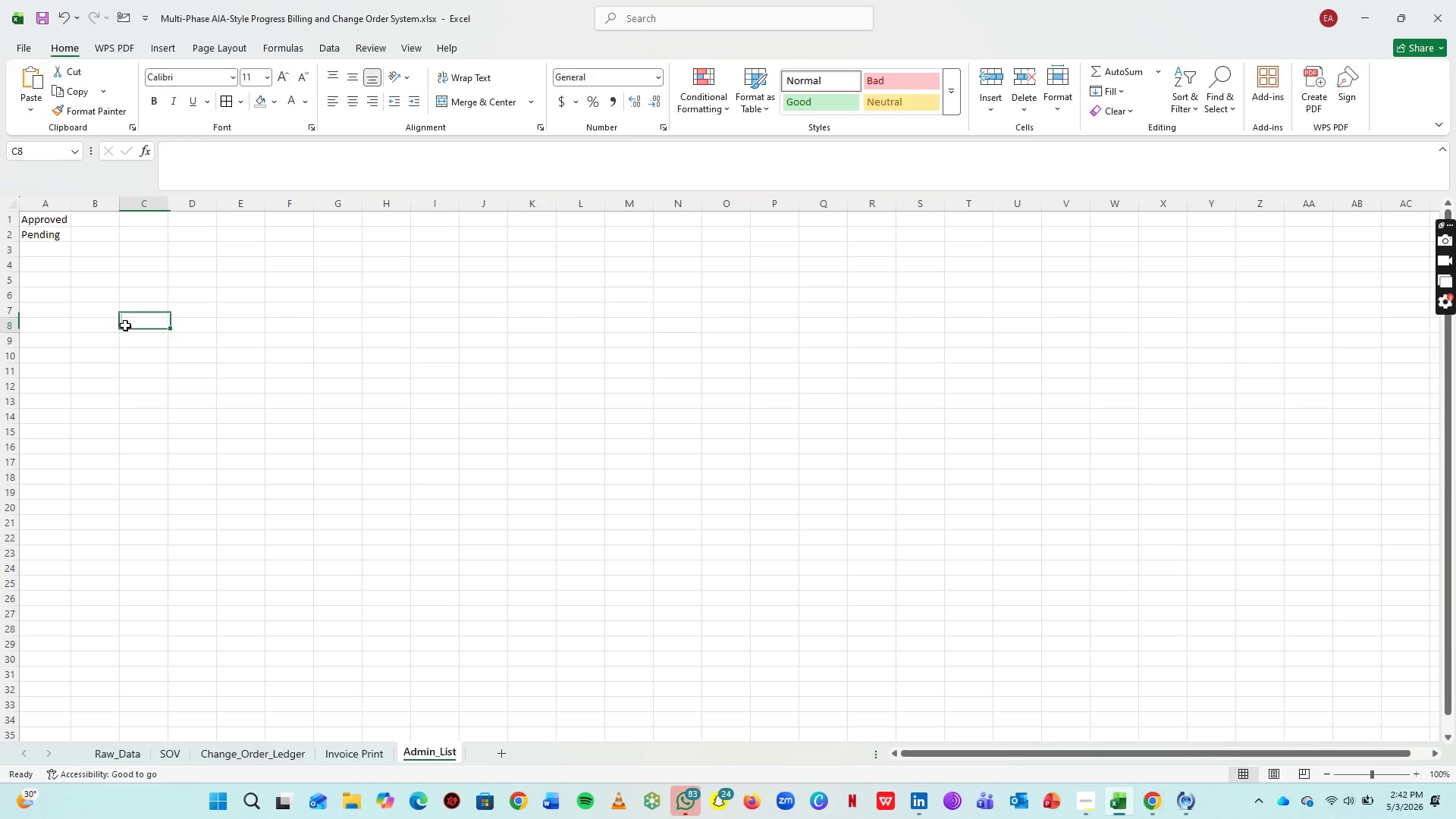 
triple_click([125, 325])
 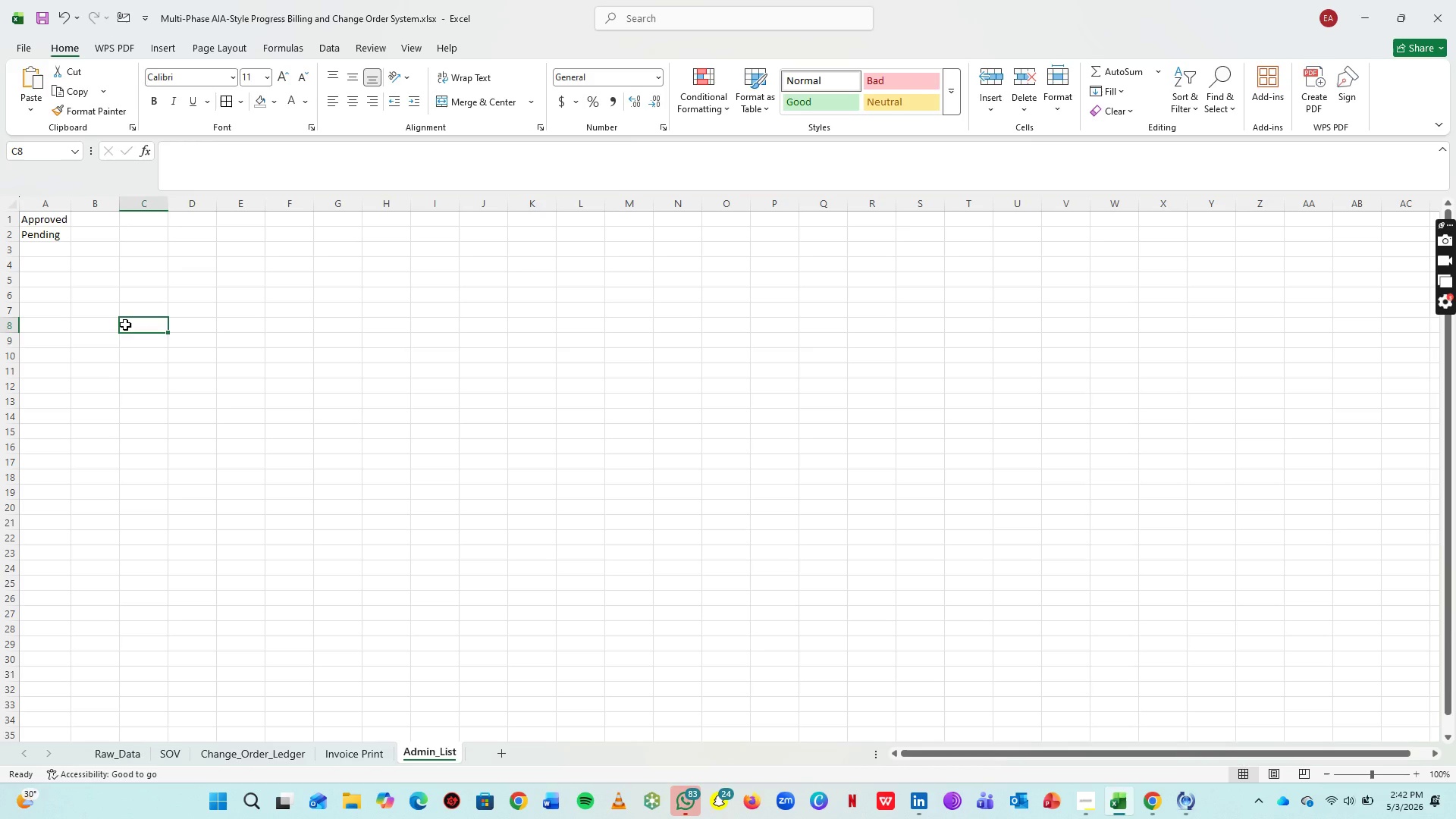 
key(Control+S)
 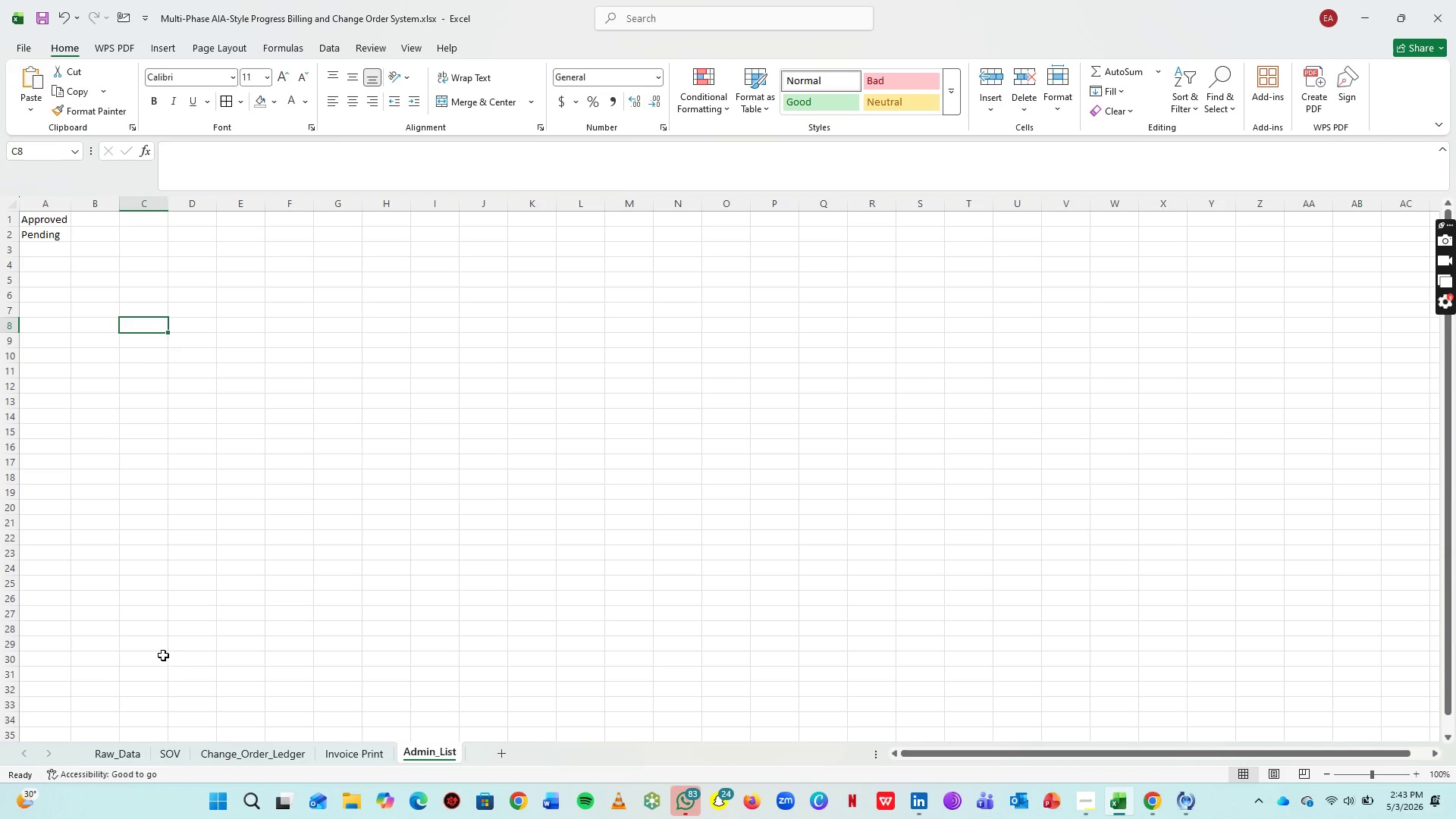 
left_click([268, 759])
 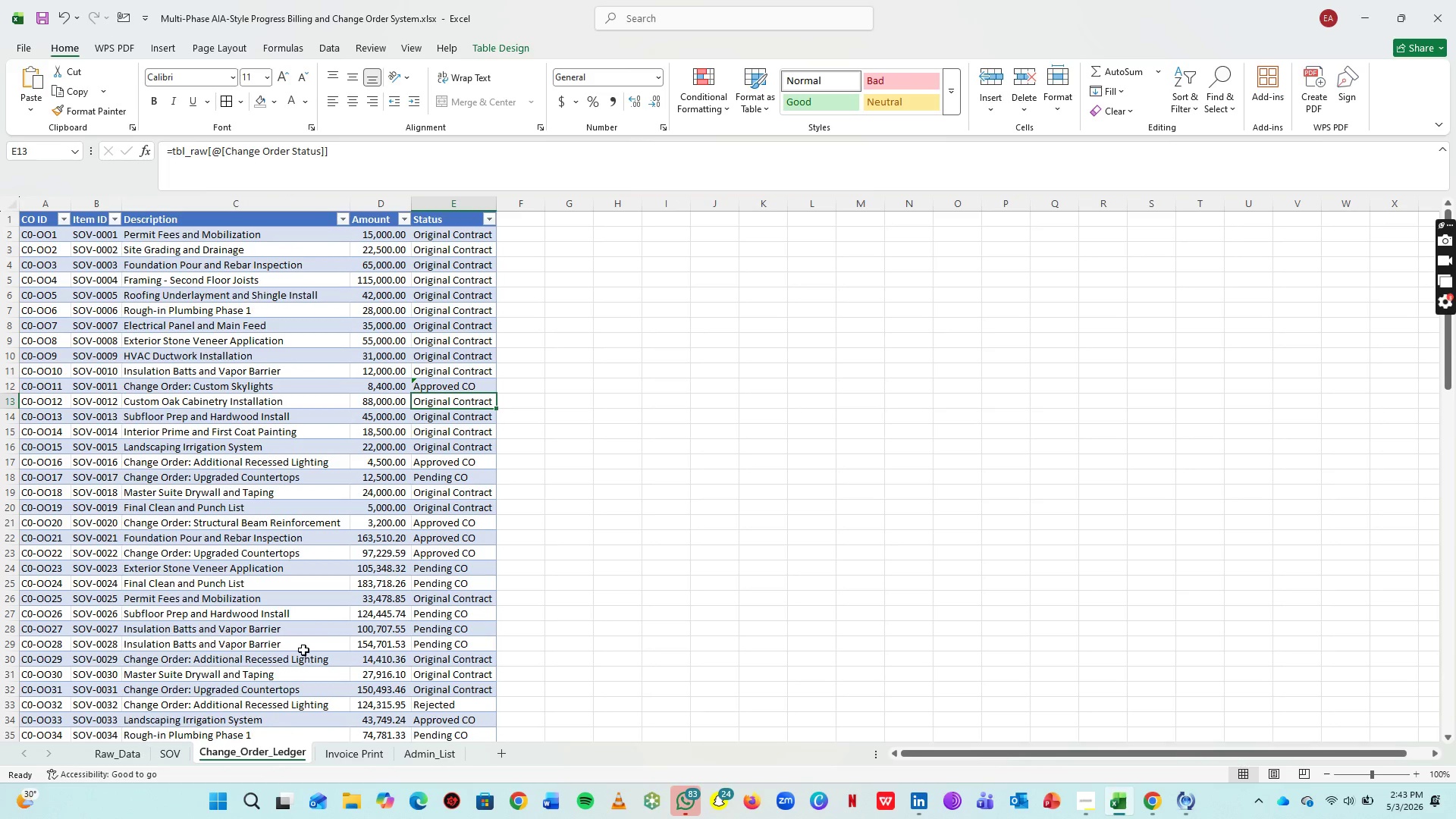 
scroll: coordinate [524, 607], scroll_direction: up, amount: 18.0
 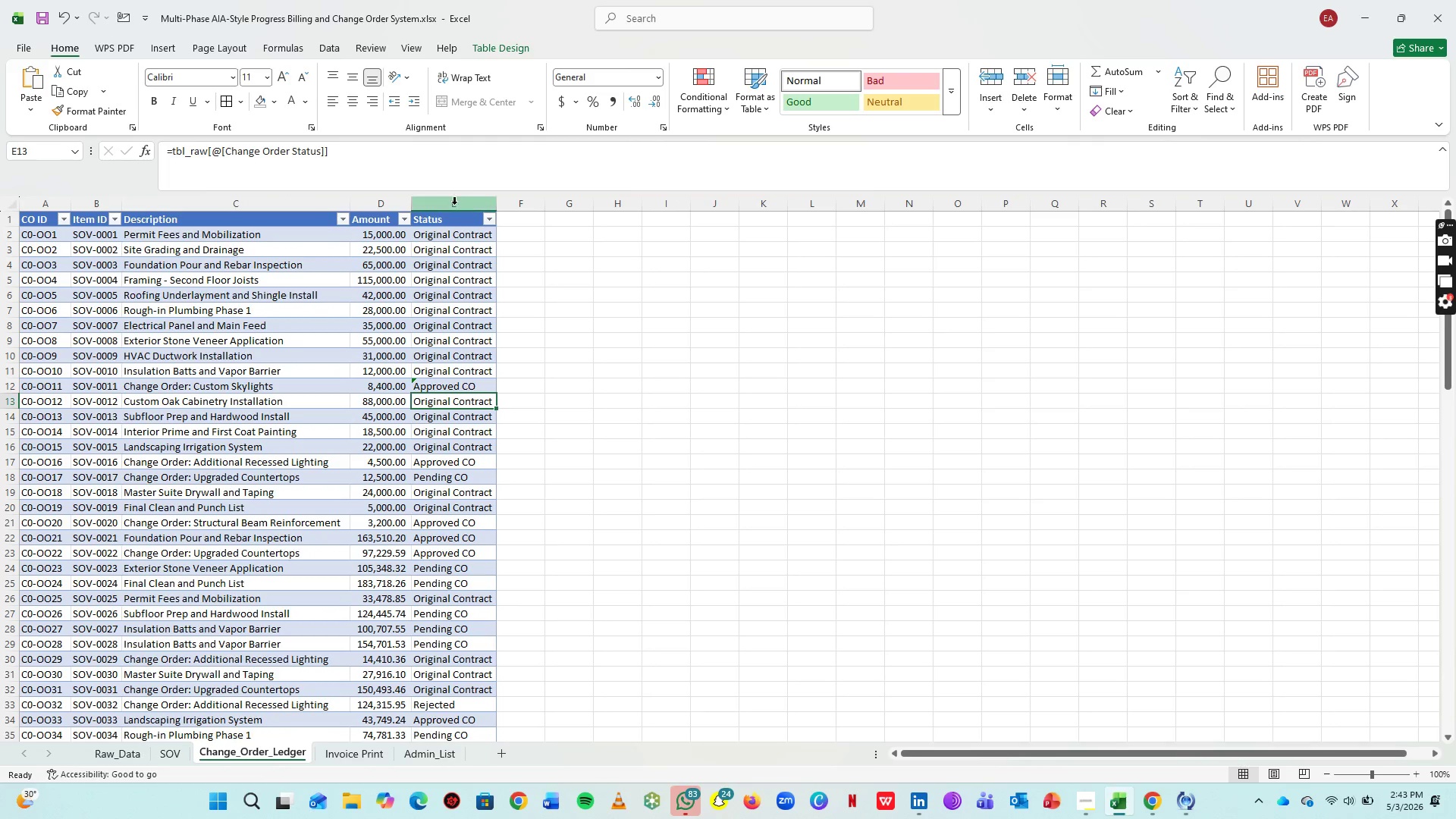 
left_click_drag(start_coordinate=[447, 220], to_coordinate=[454, 234])
 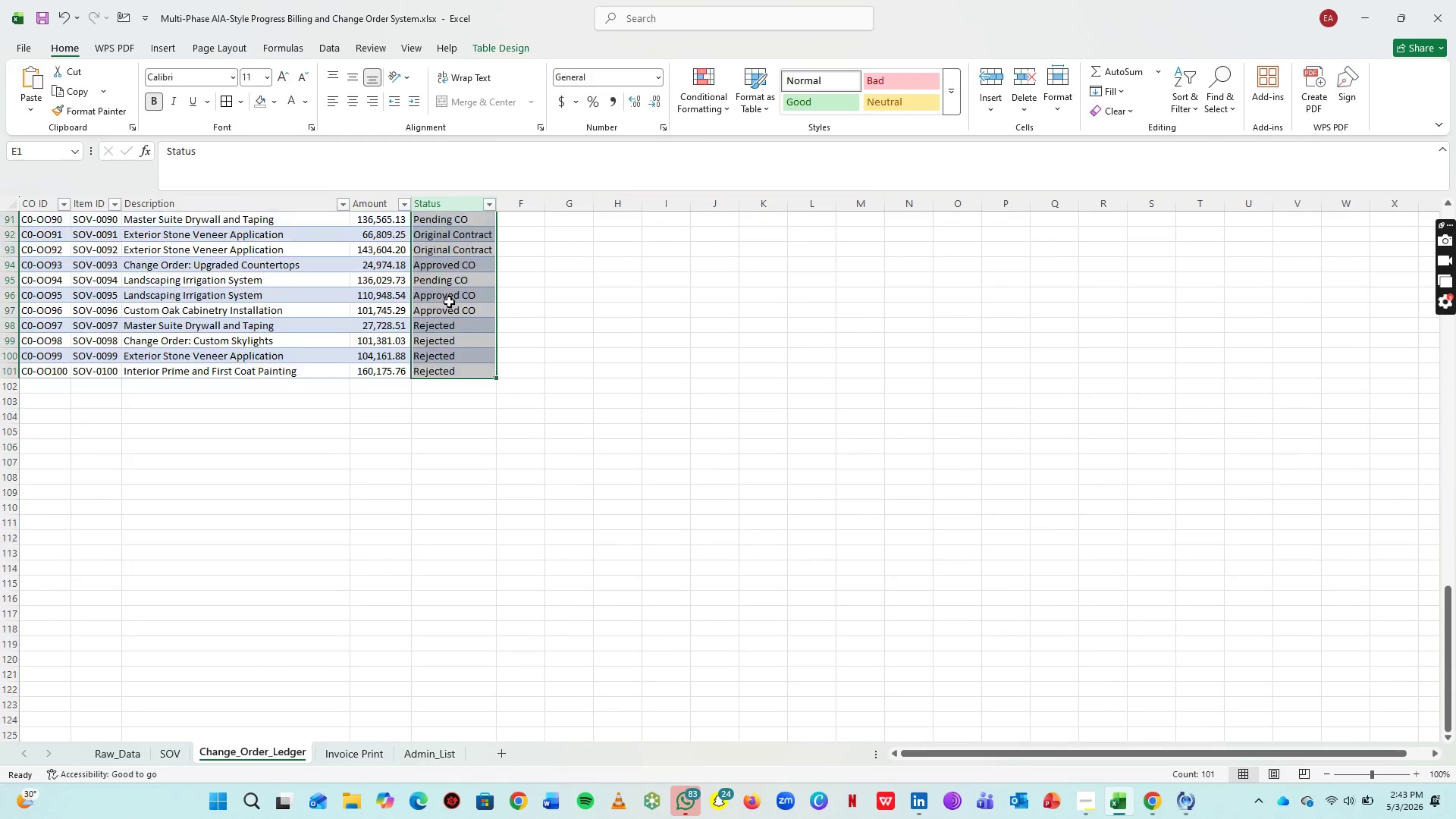 
scroll: coordinate [449, 302], scroll_direction: up, amount: 43.0
 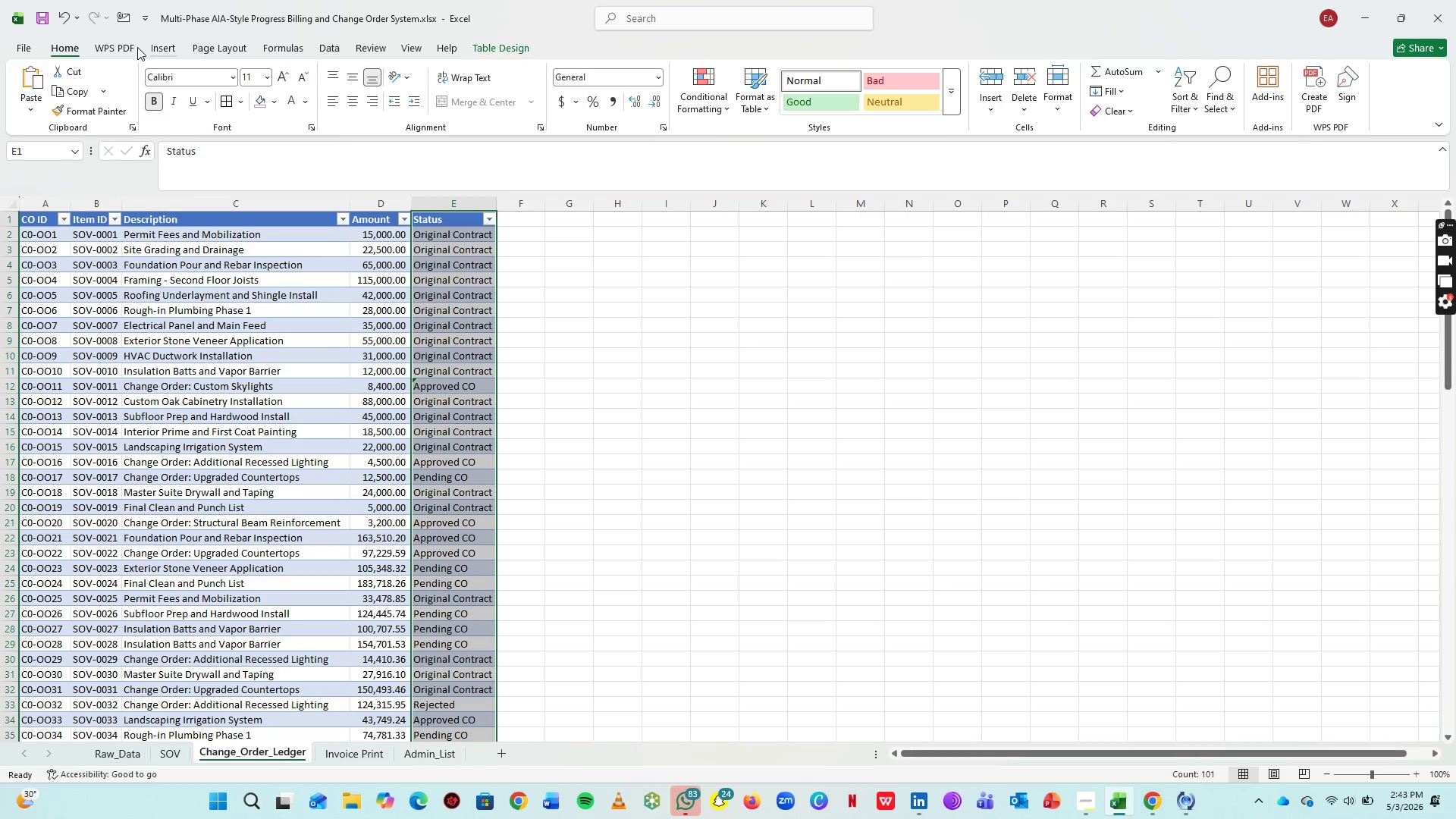 
left_click([325, 46])
 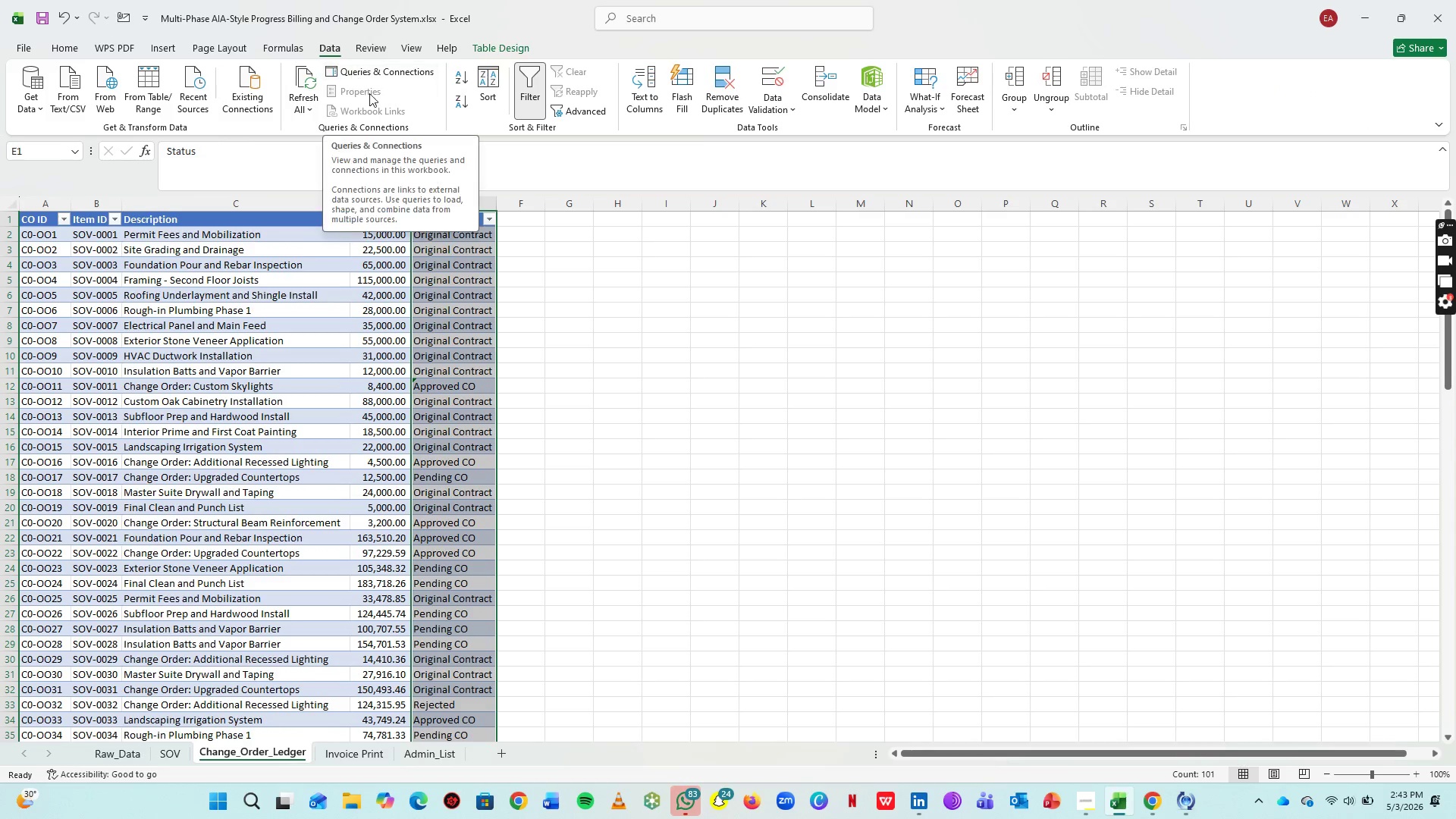 
wait(10.2)
 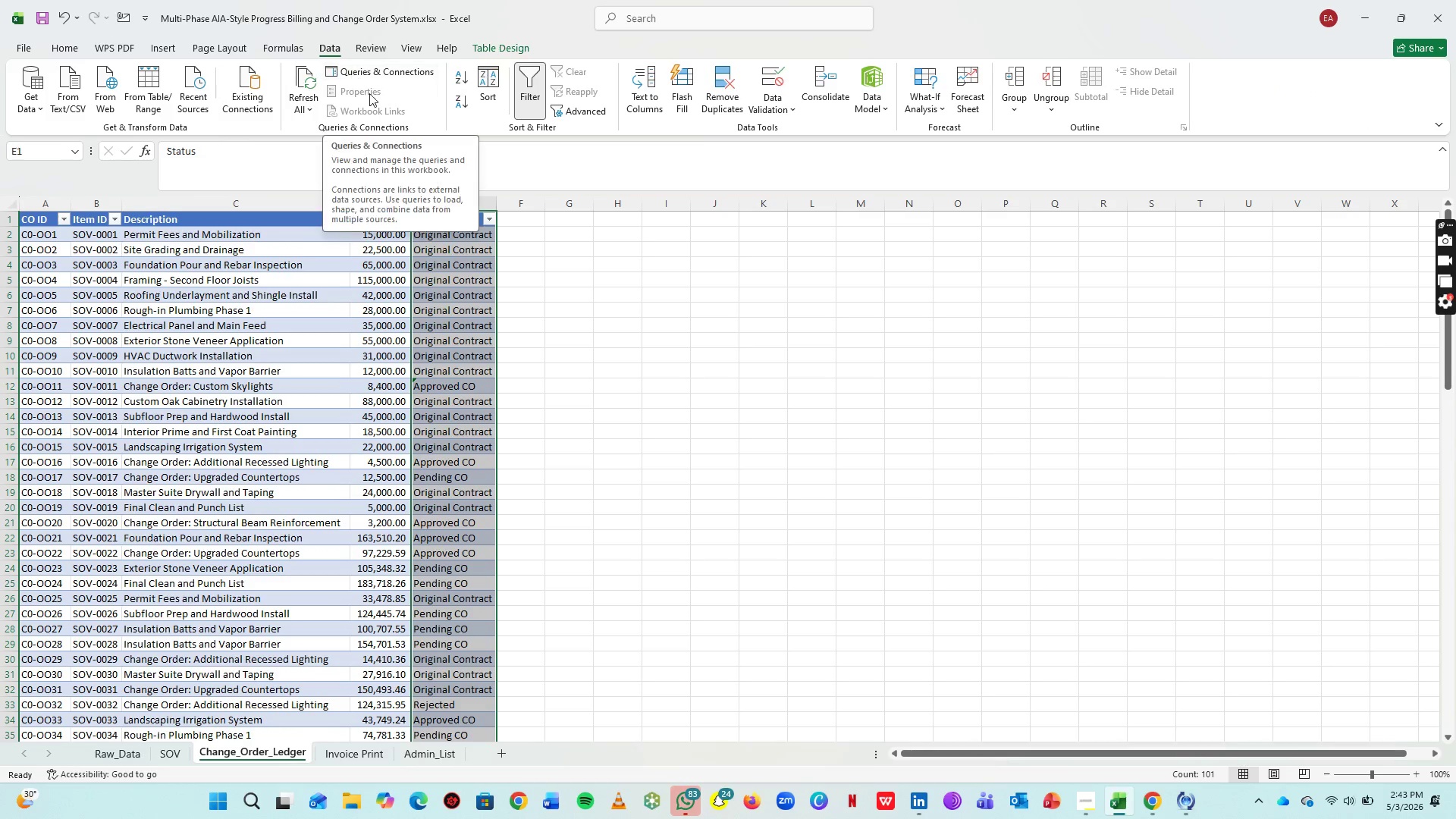 
left_click([777, 82])
 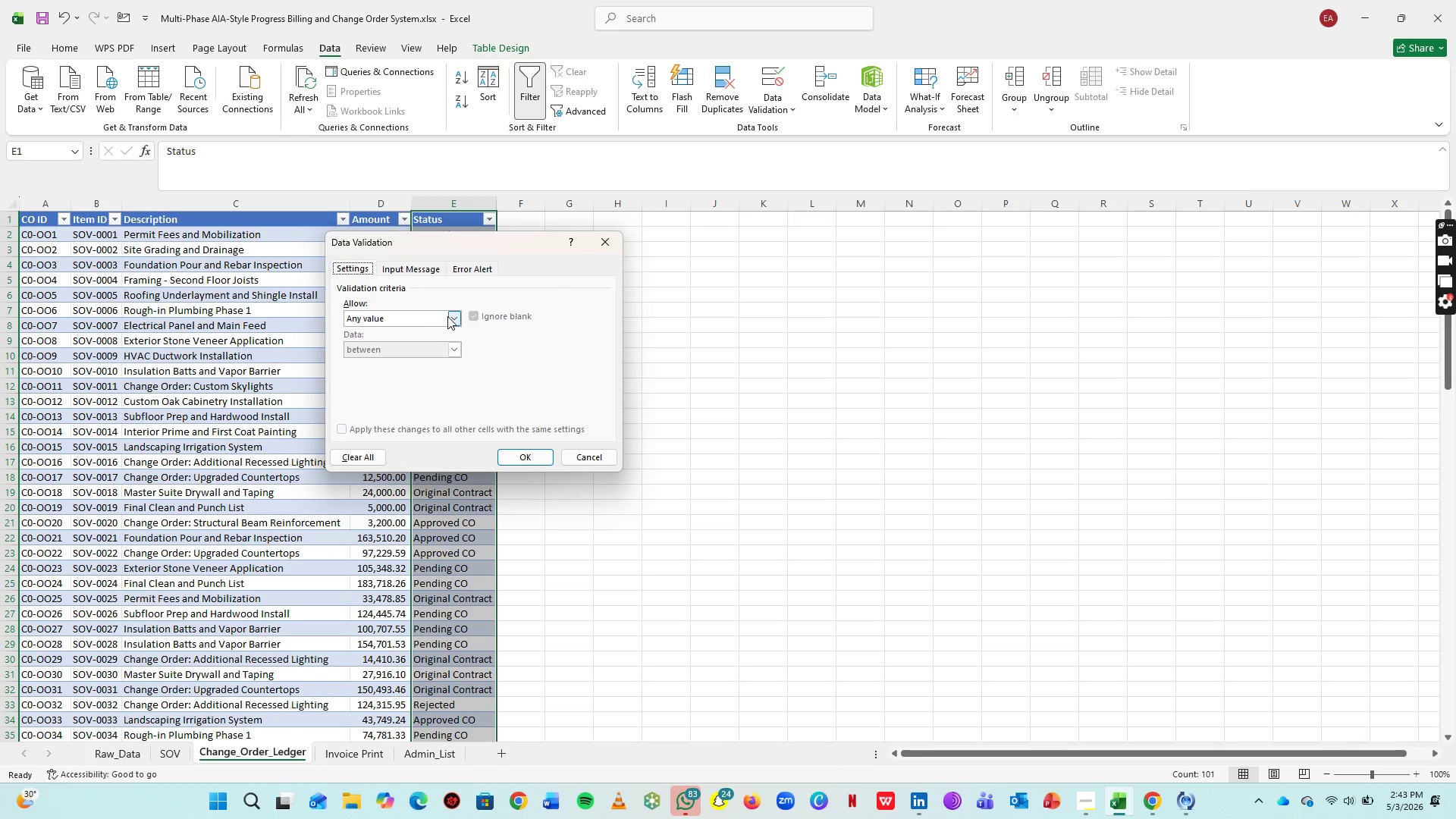 
left_click([448, 316])
 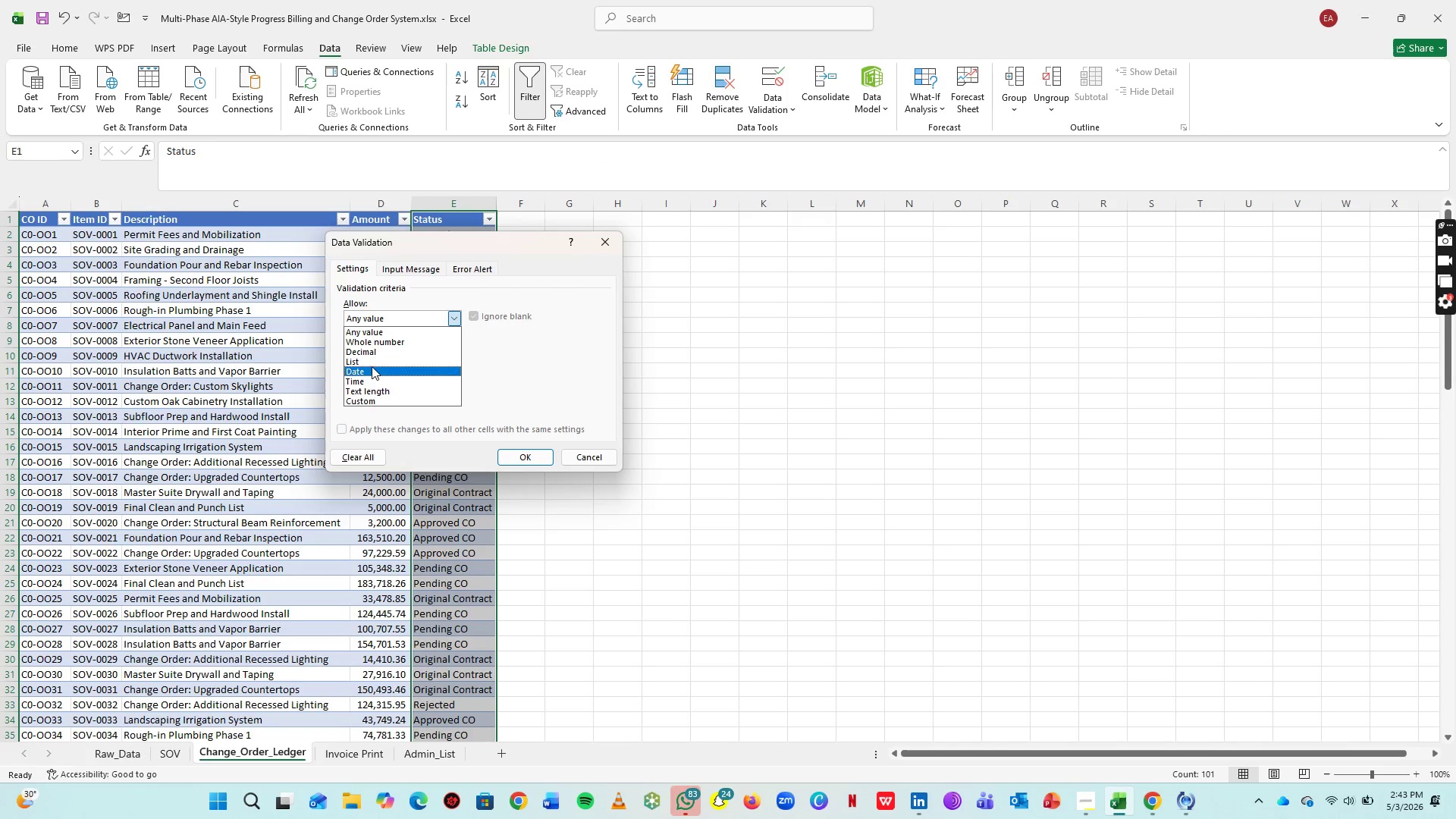 
left_click([372, 363])
 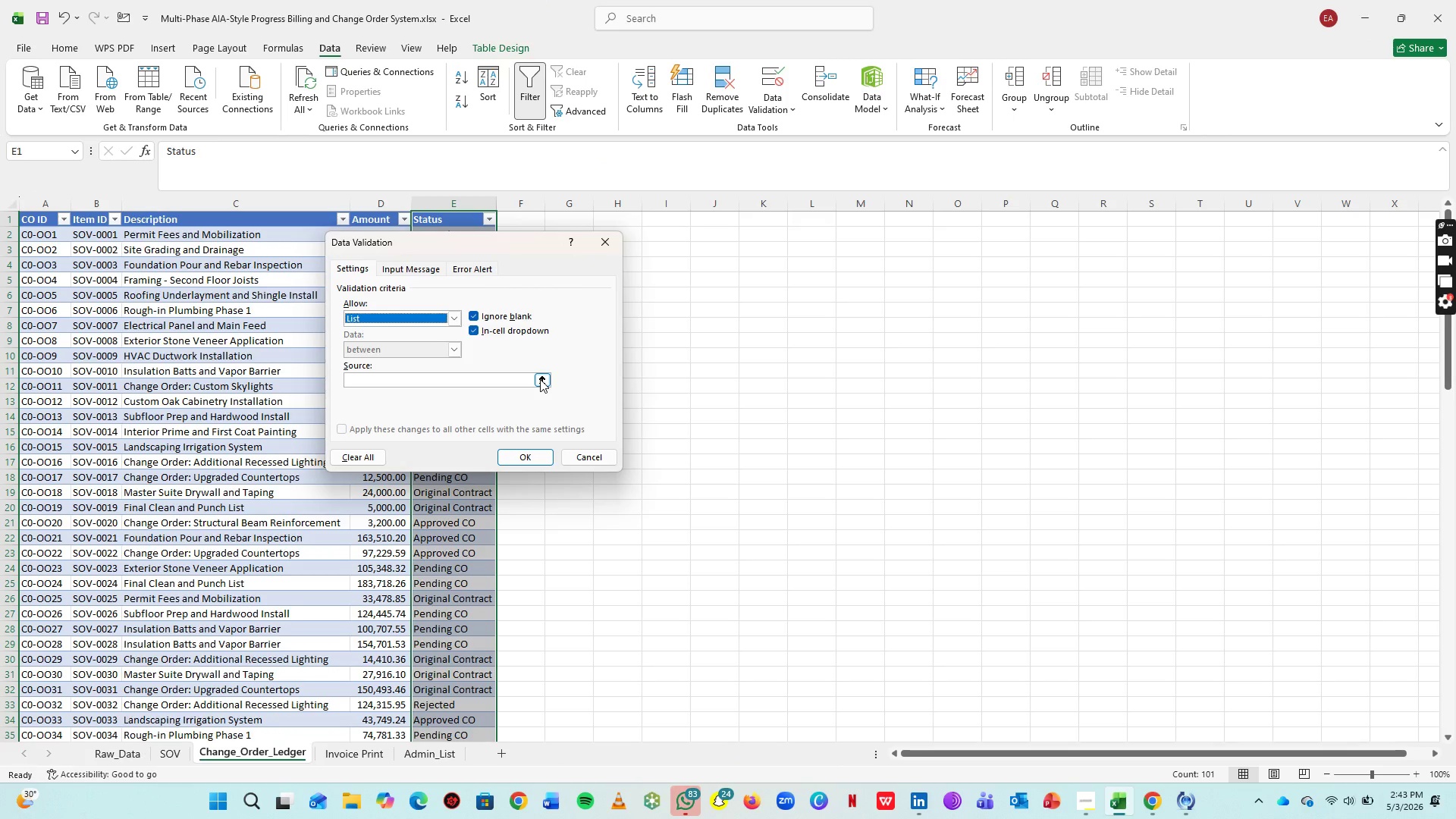 
left_click([540, 379])
 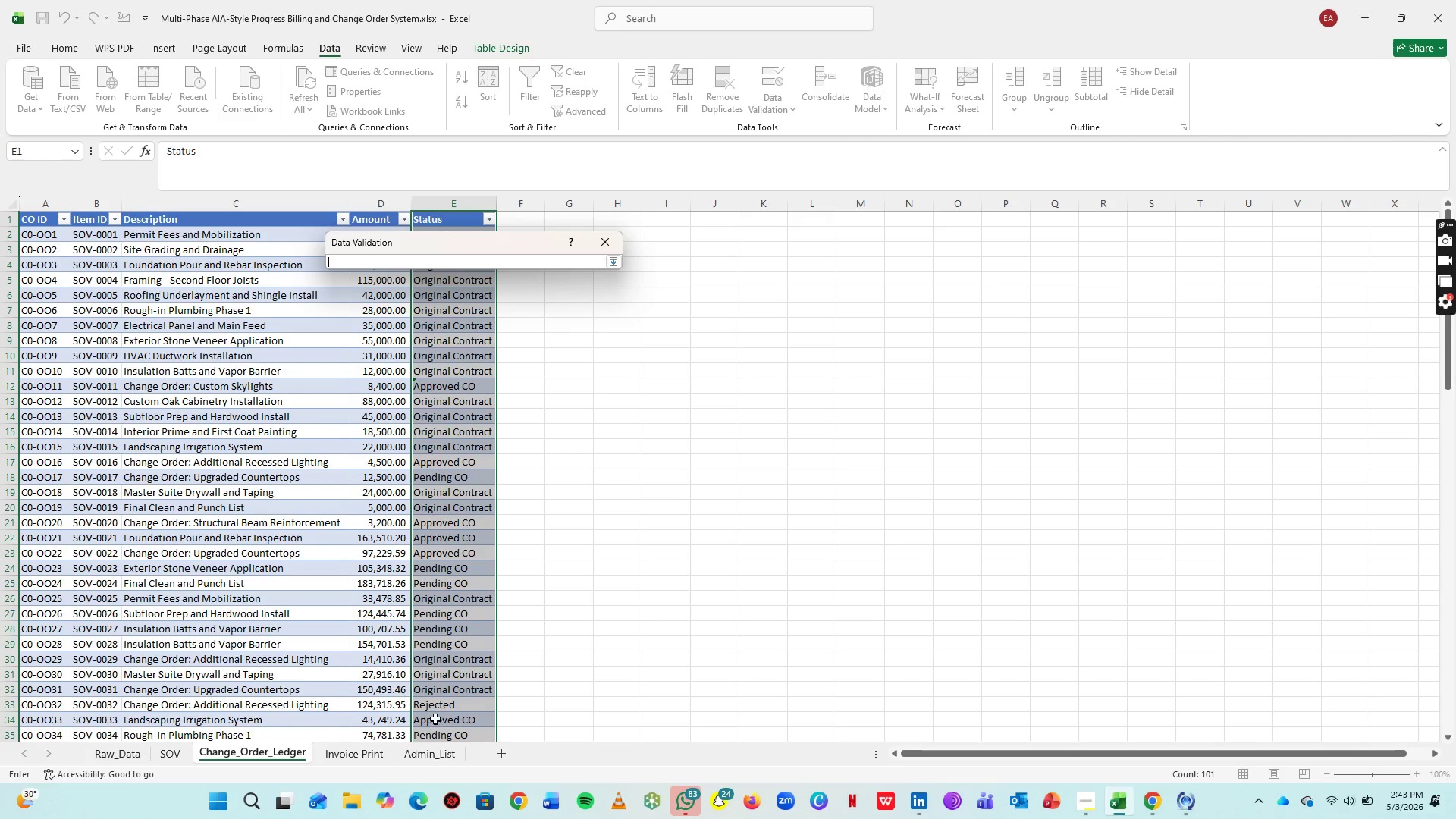 
left_click([439, 755])
 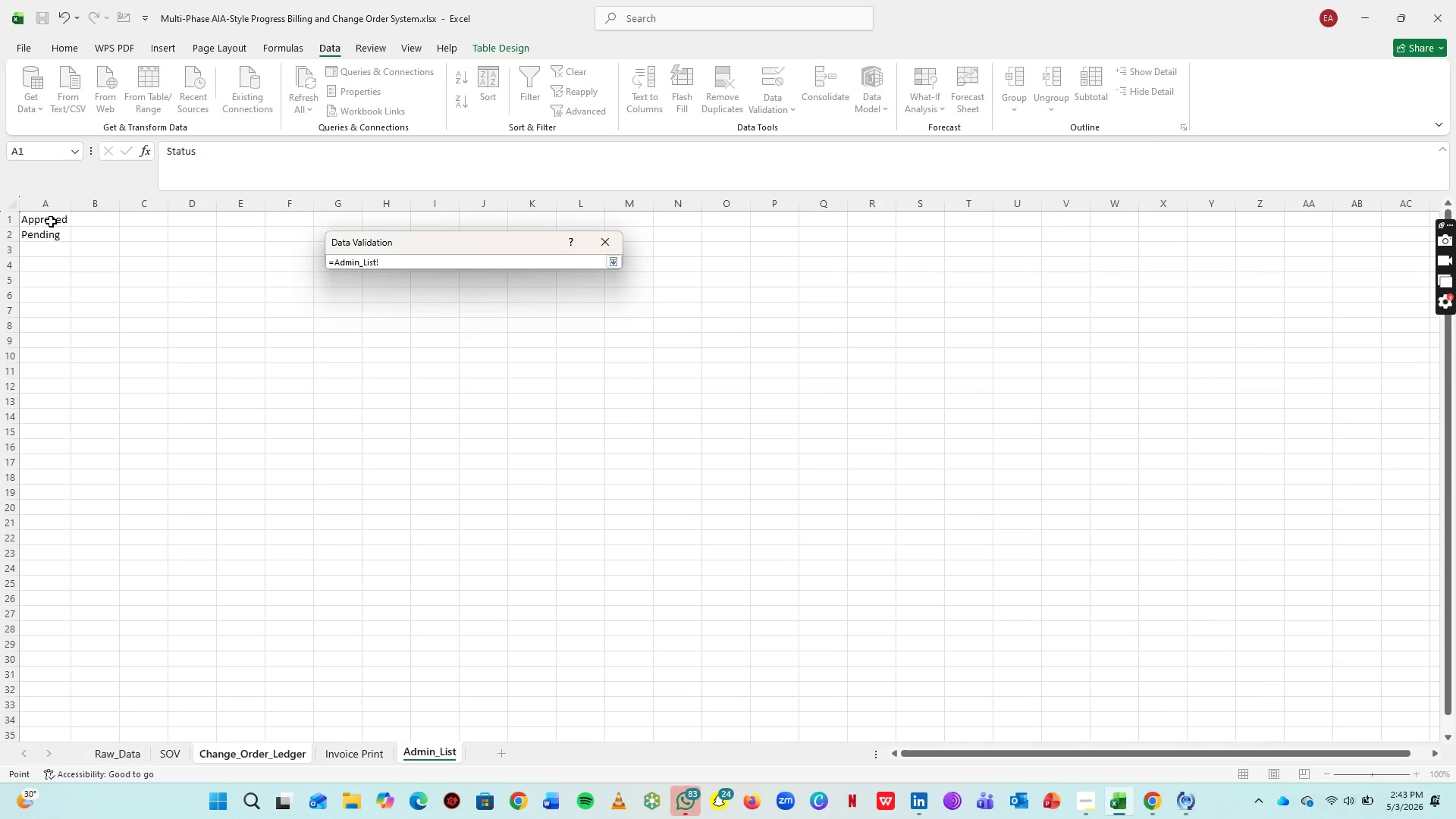 
left_click_drag(start_coordinate=[51, 220], to_coordinate=[51, 234])
 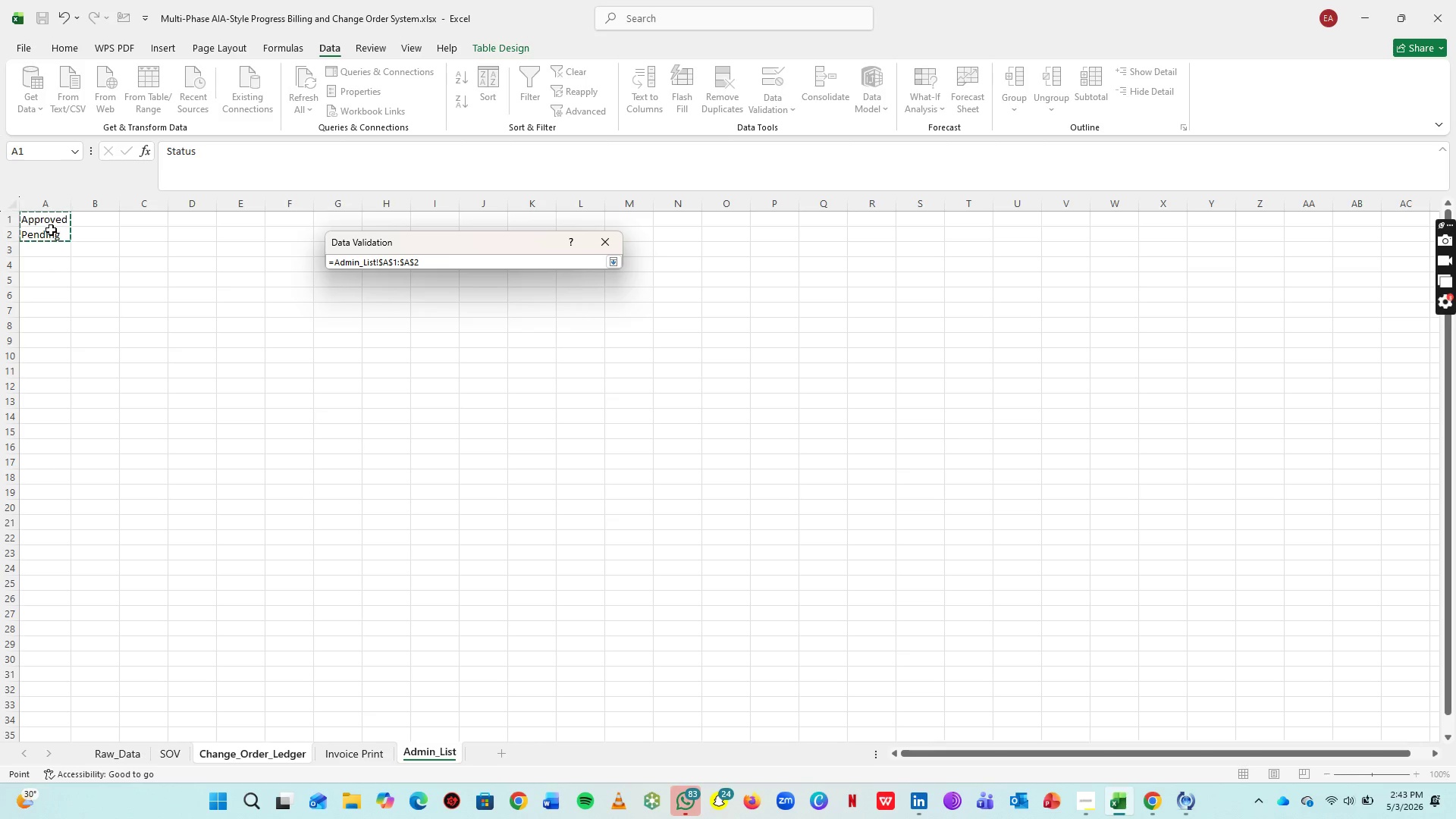 
key(Enter)
 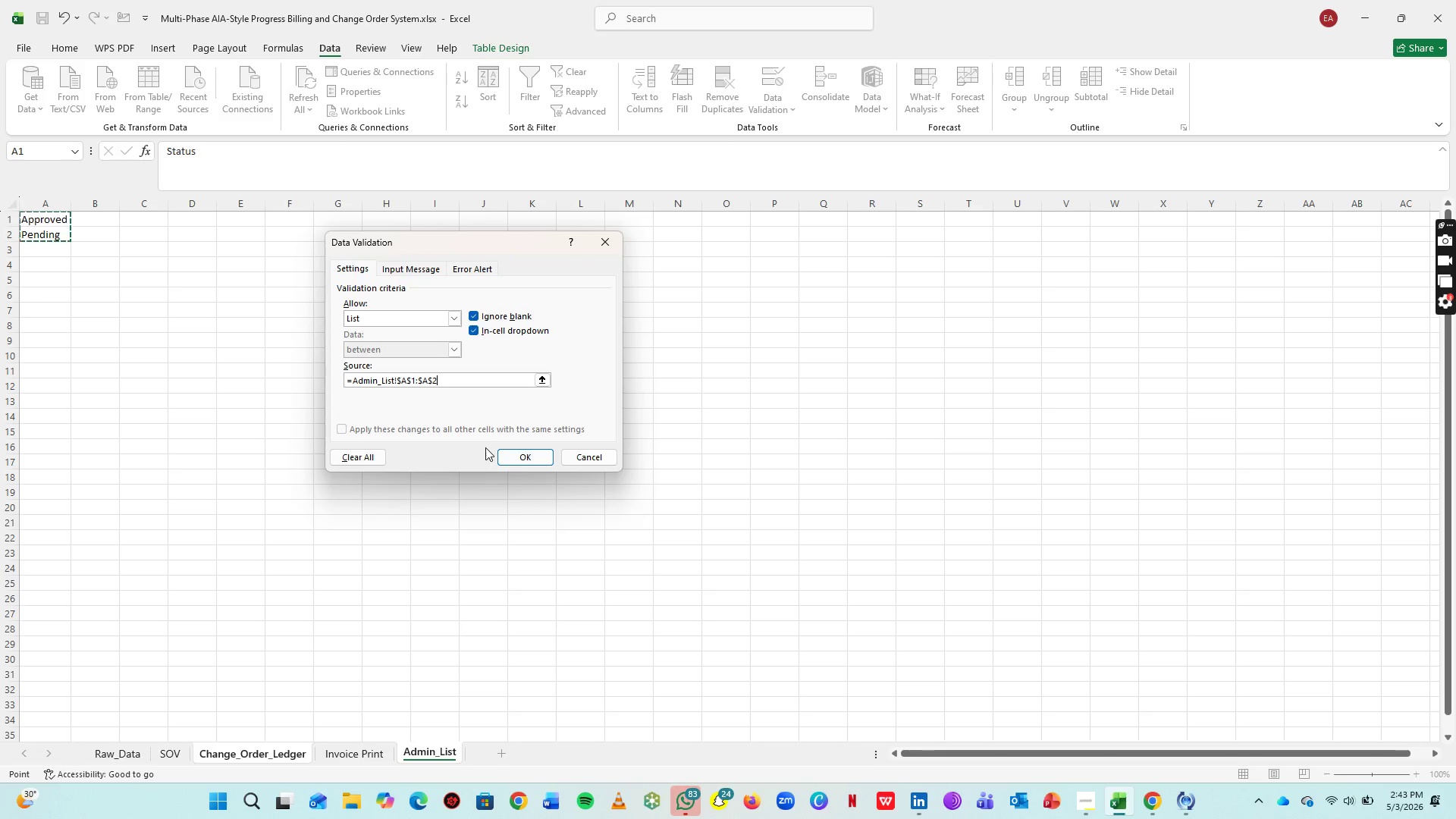 
left_click([531, 458])
 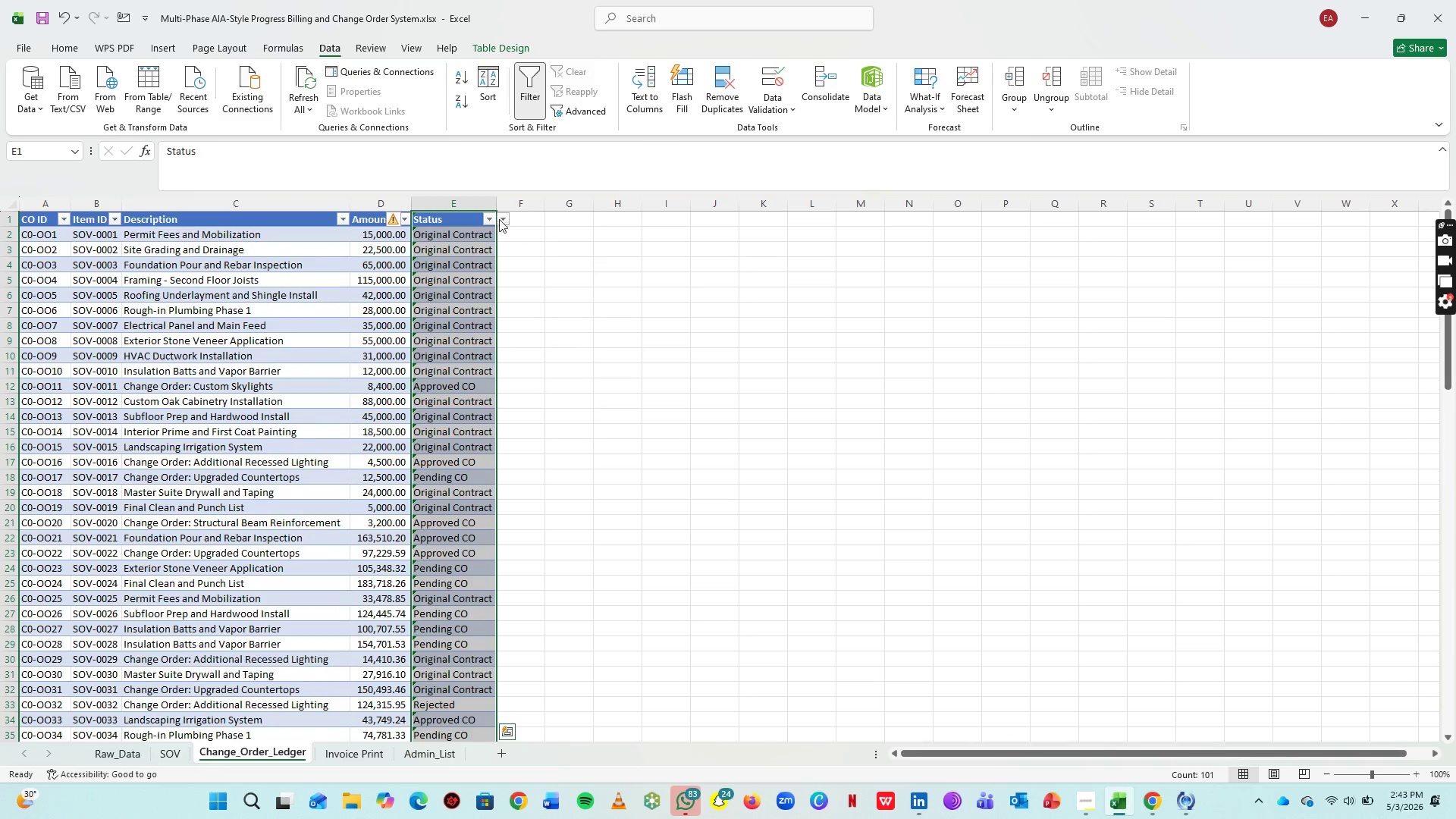 
left_click([504, 218])
 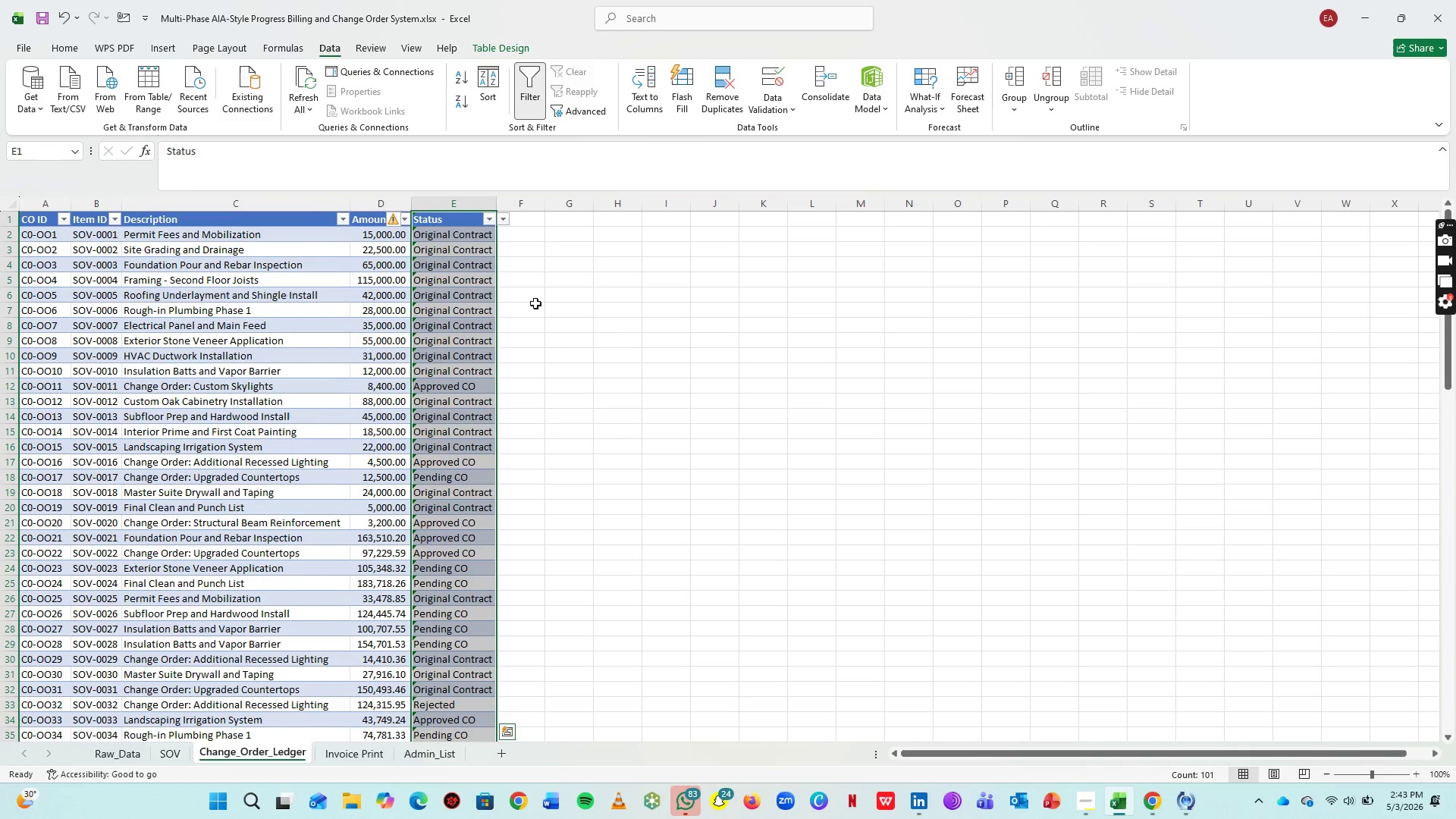 
double_click([539, 317])
 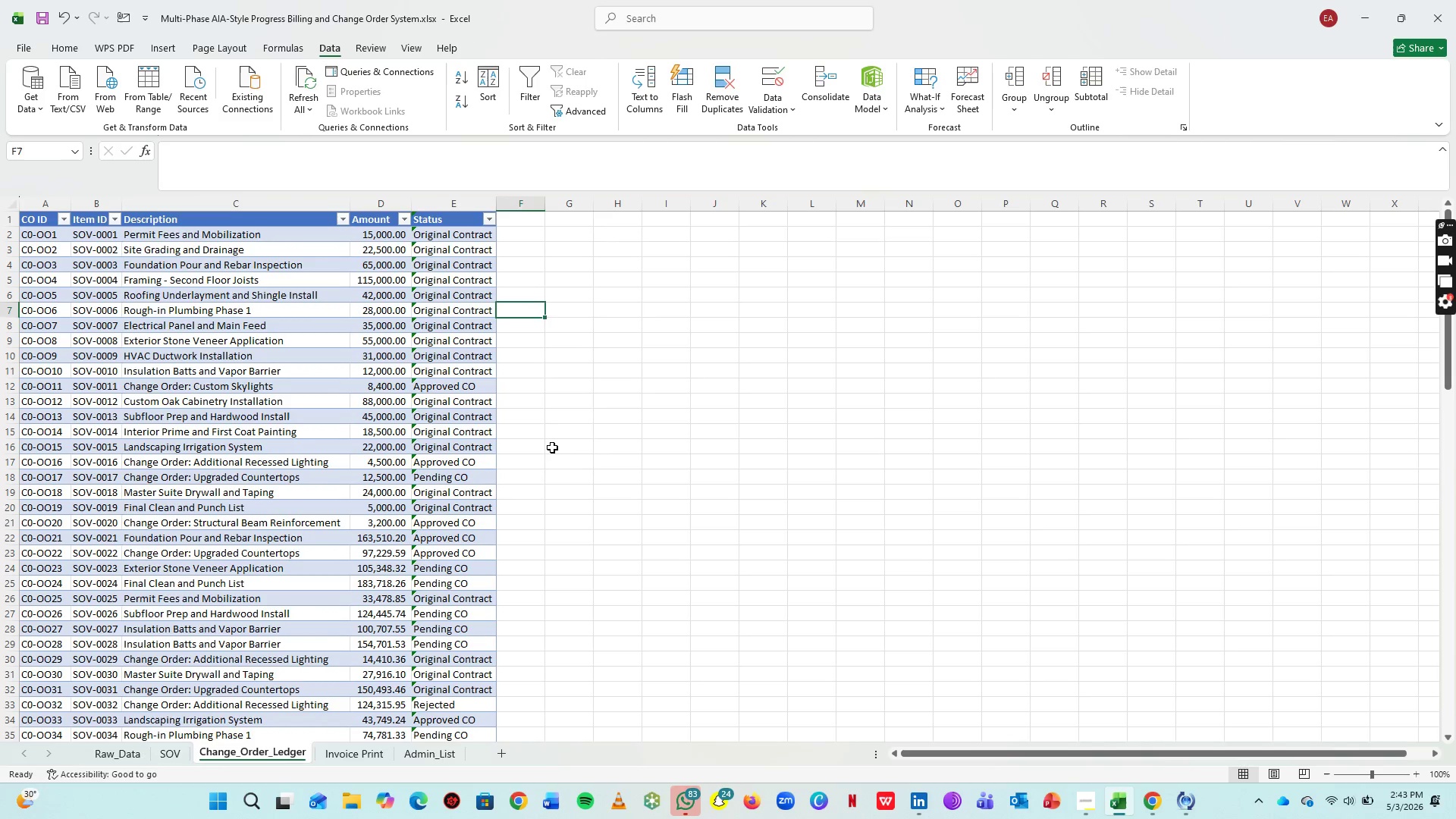 
triple_click([552, 447])
 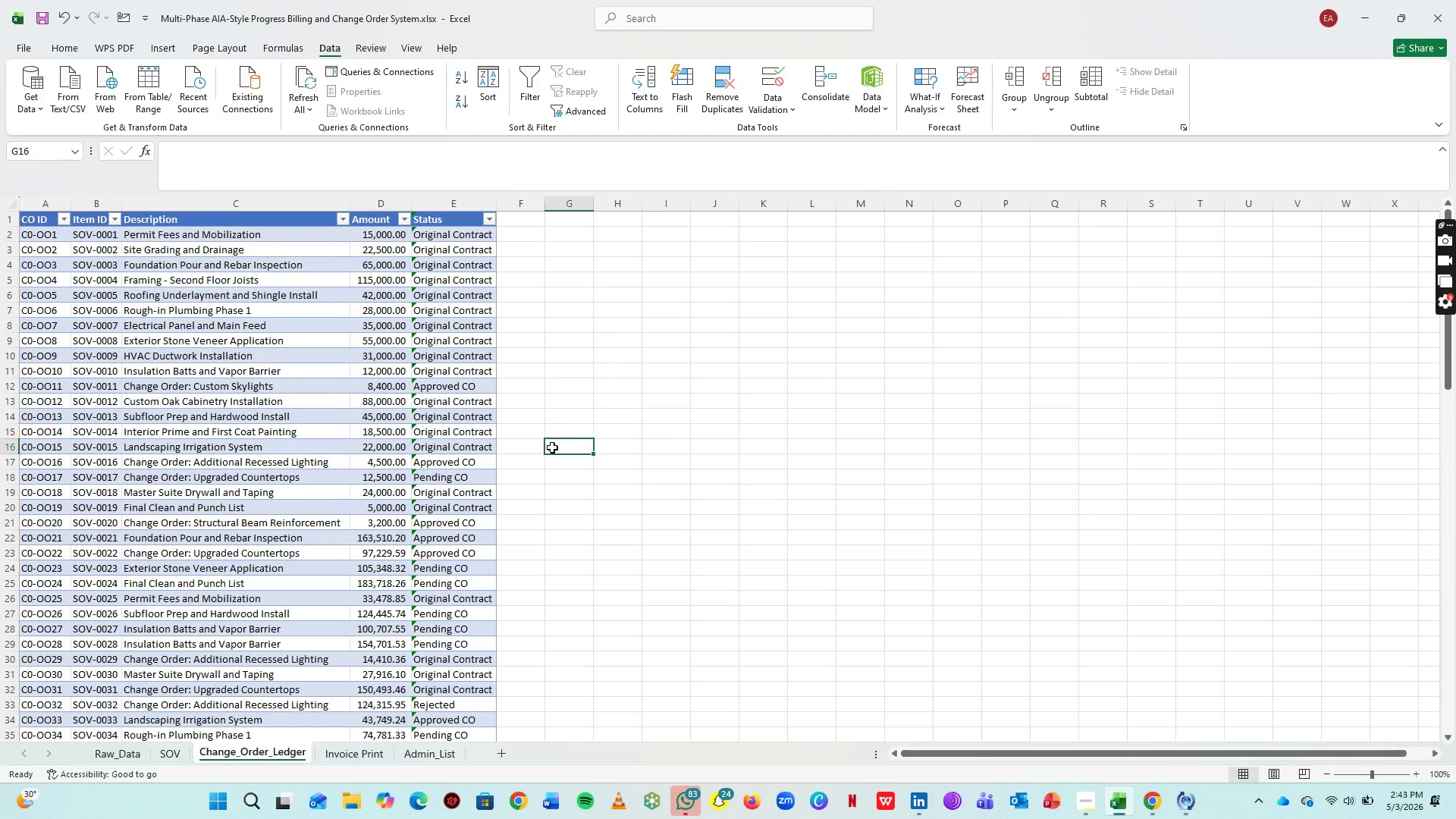 
wait(6.03)
 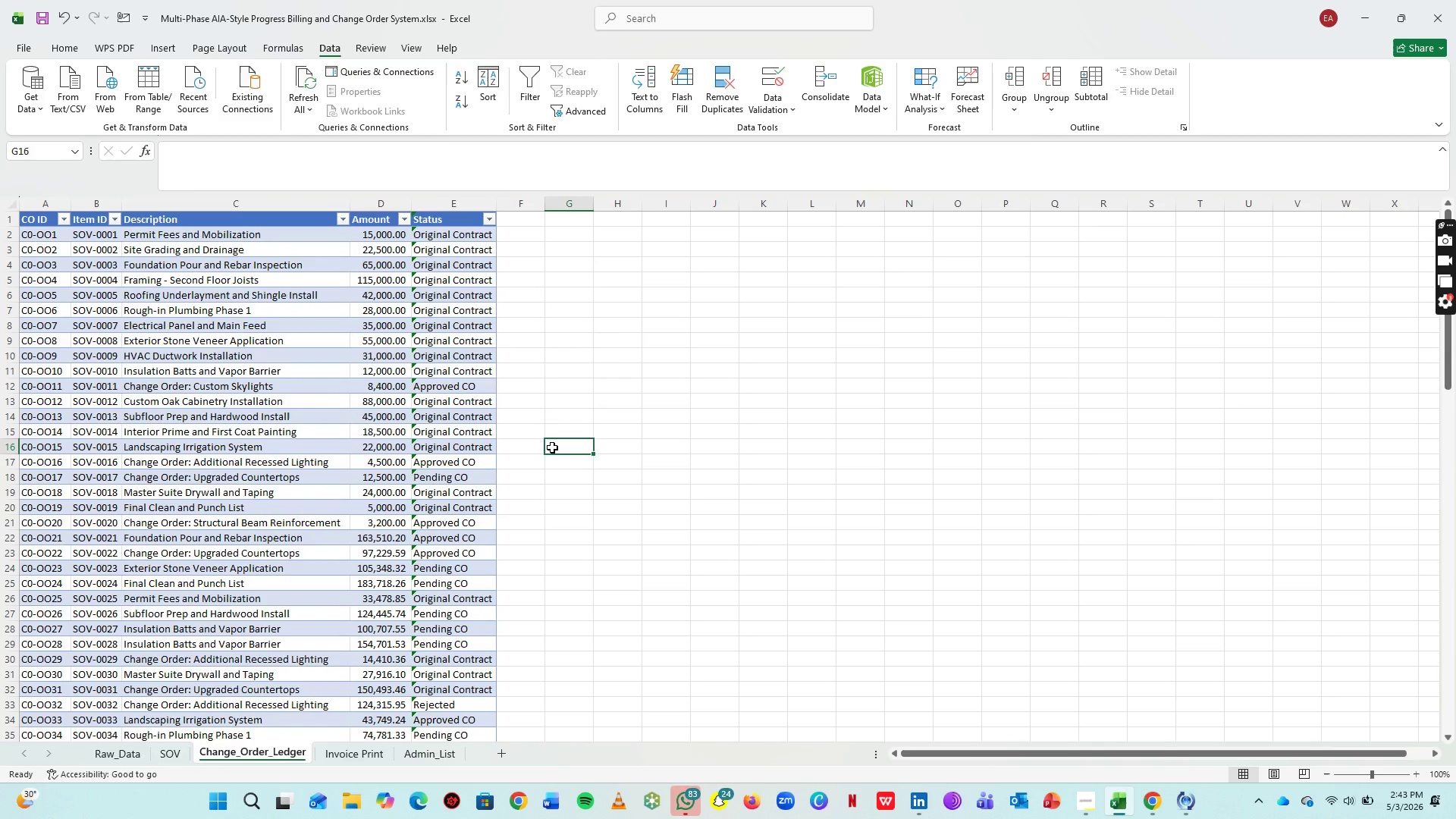 
left_click([178, 754])
 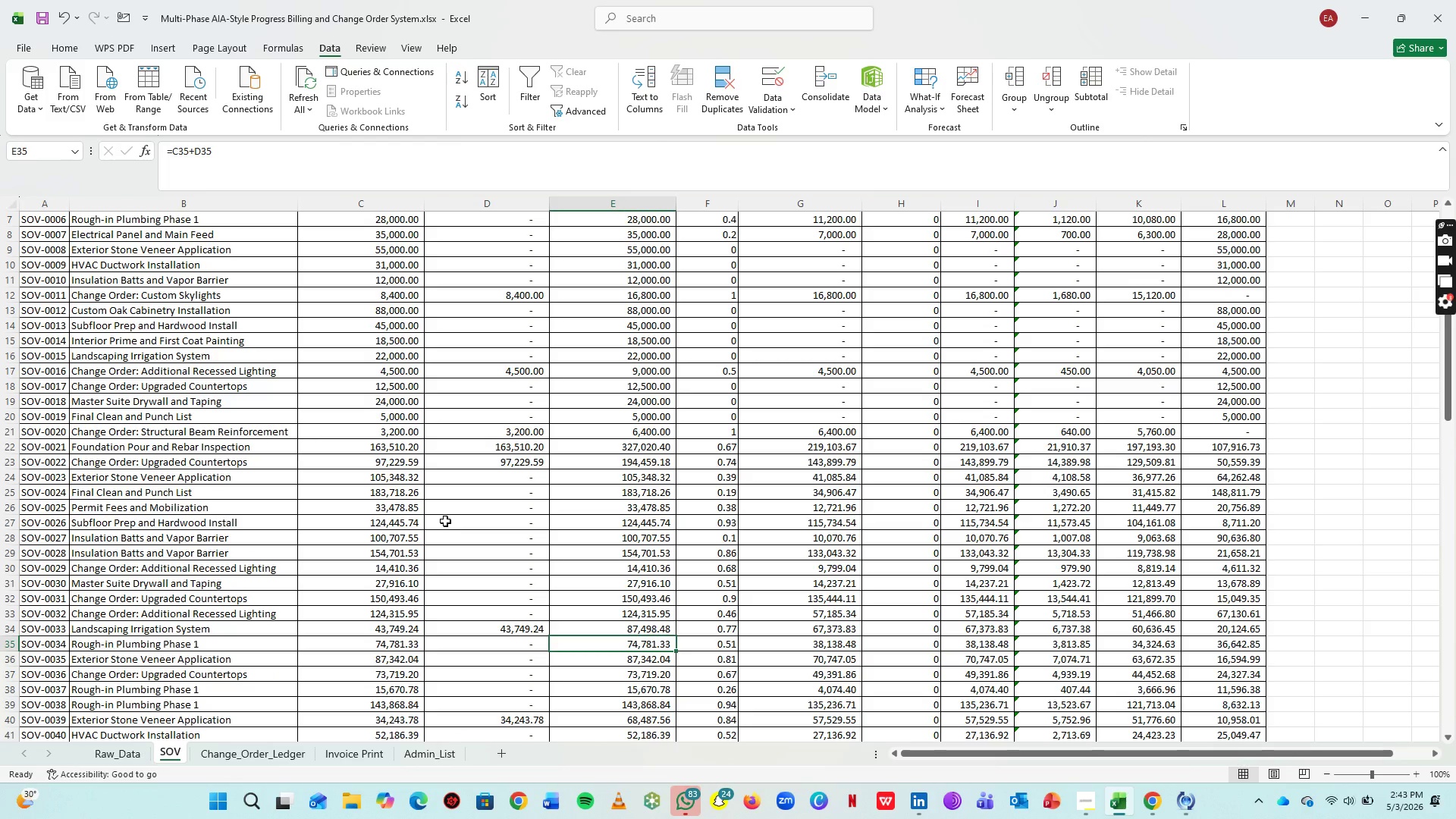 
left_click([445, 521])
 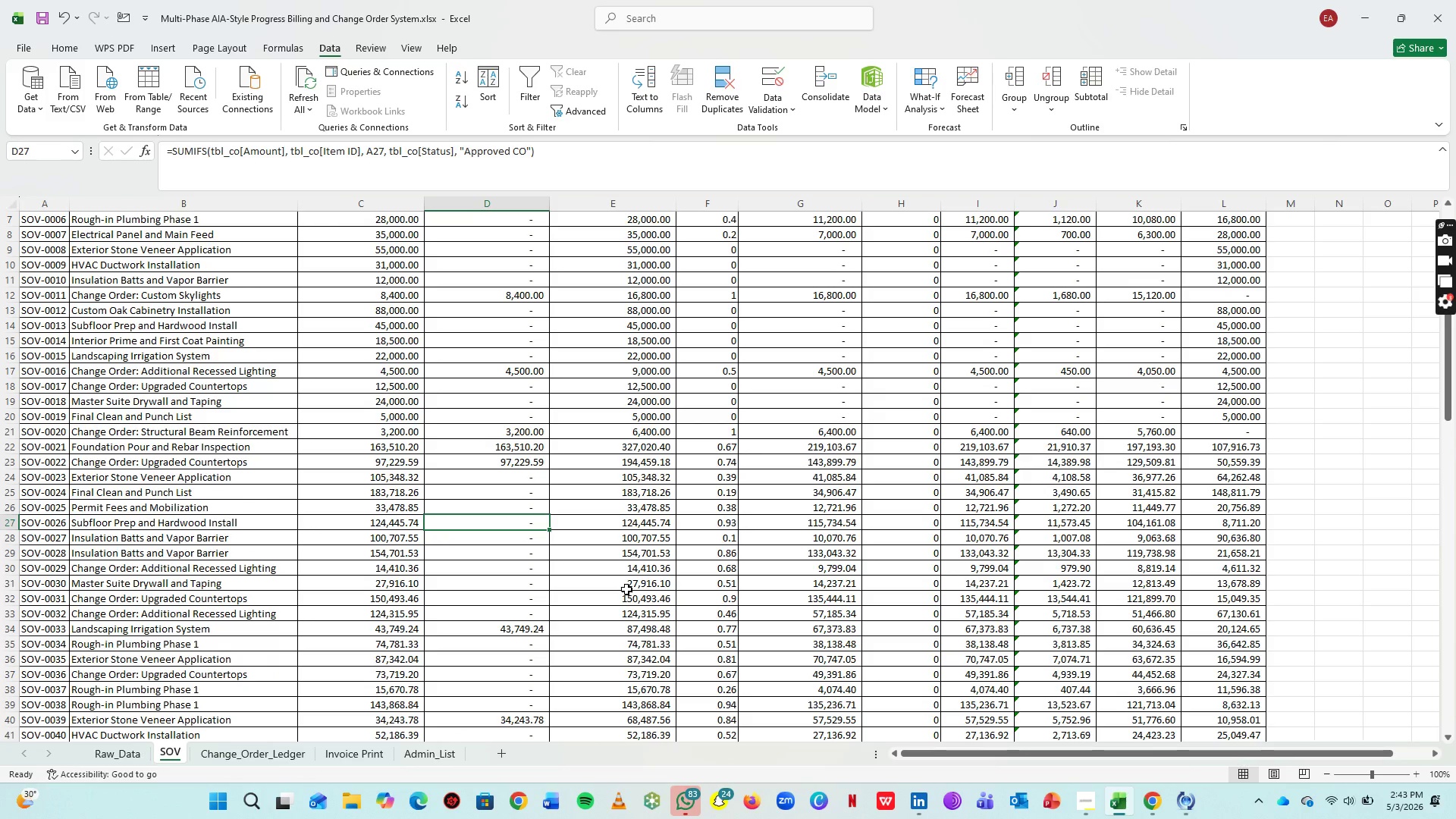 
scroll: coordinate [623, 585], scroll_direction: up, amount: 7.0
 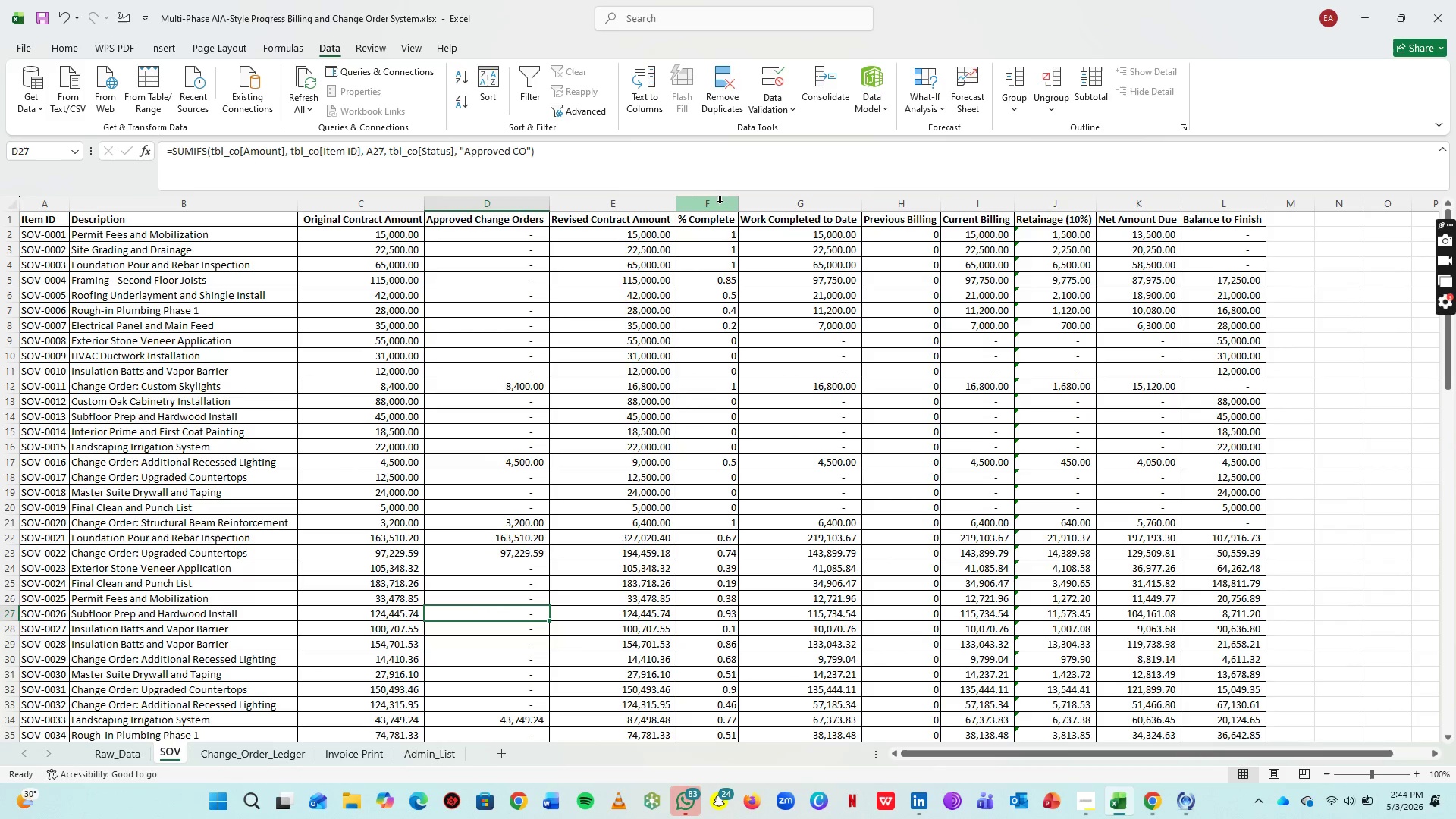 
left_click([720, 203])
 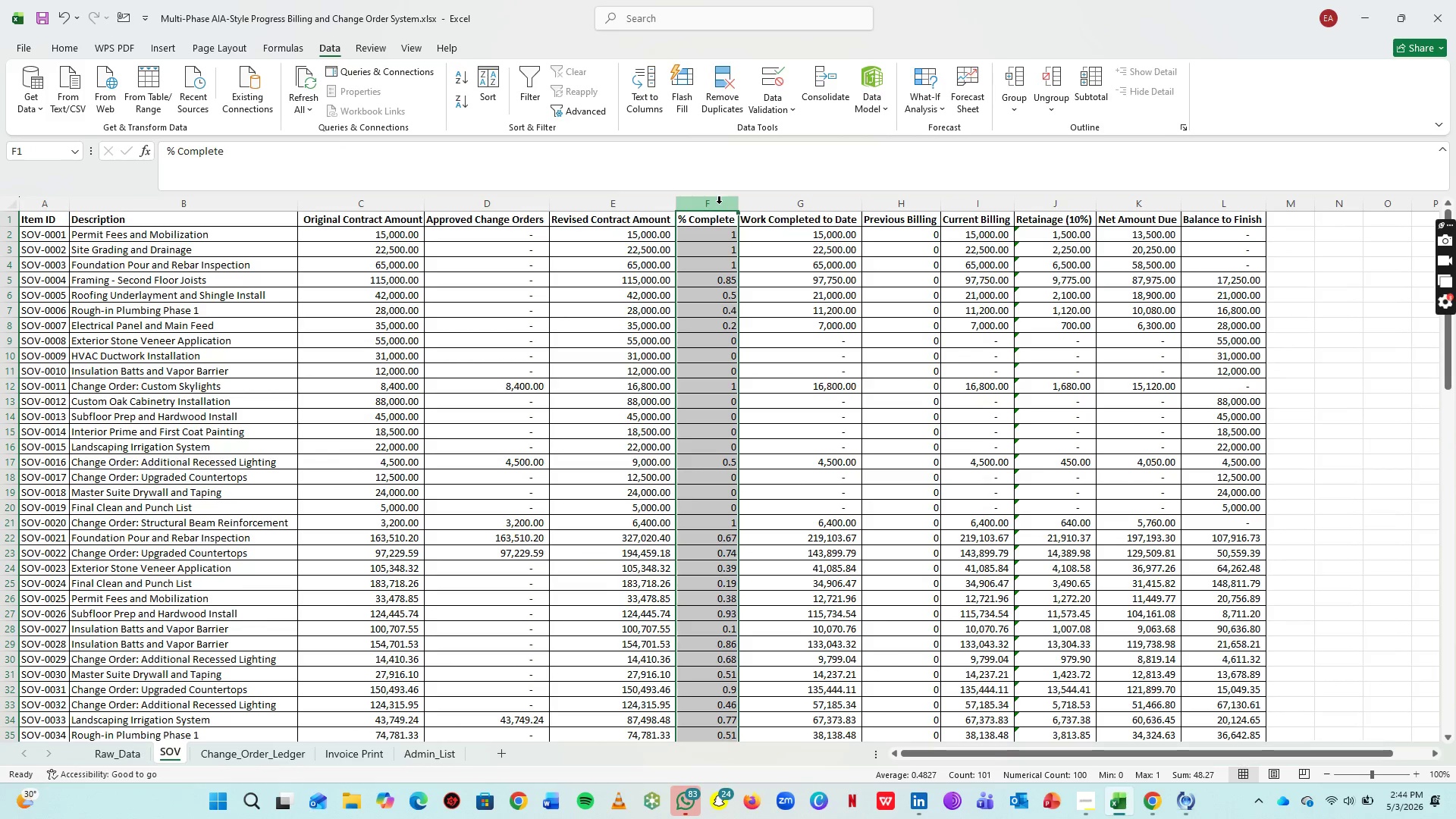 
left_click([770, 83])
 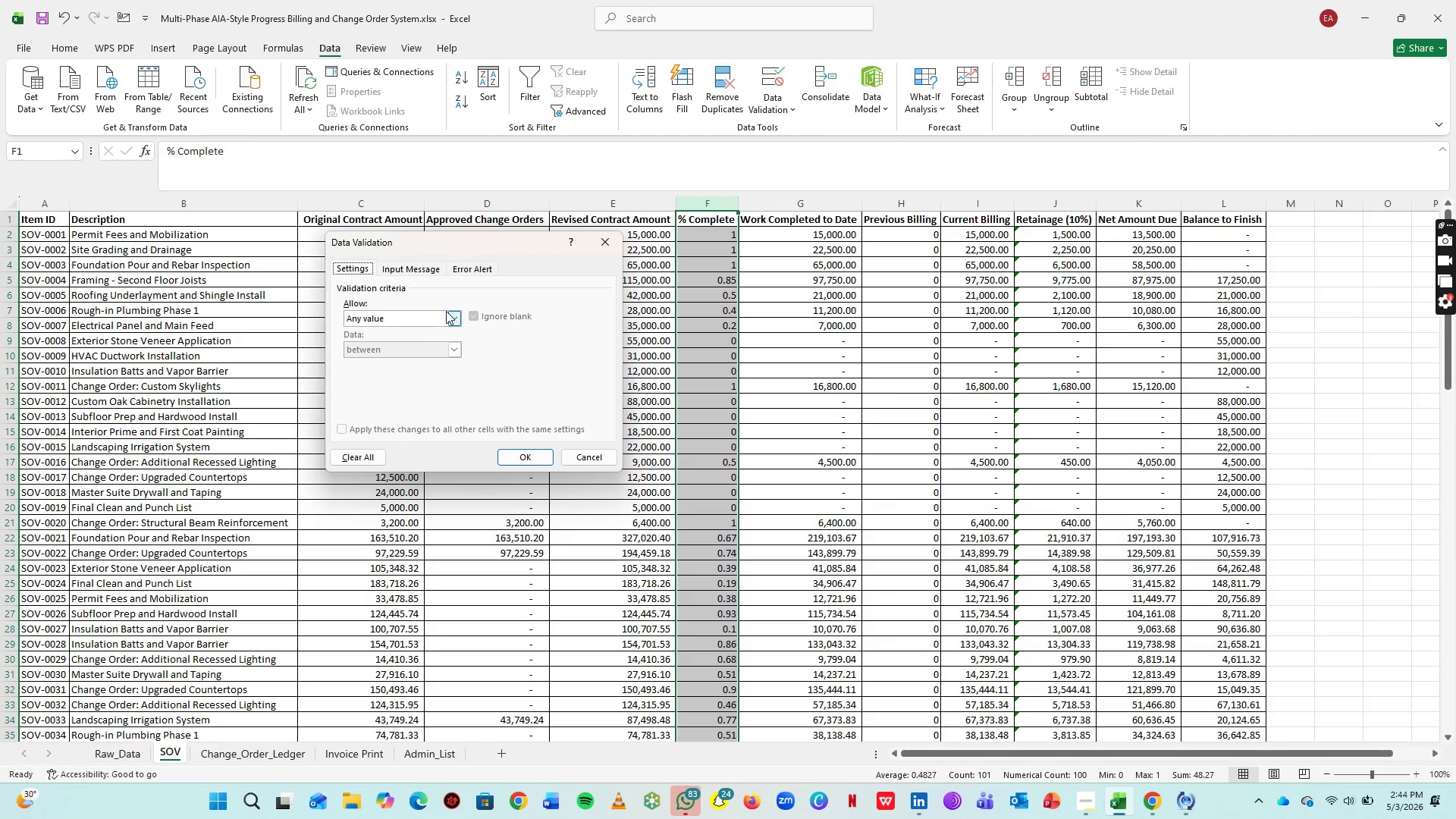 
left_click([448, 312])
 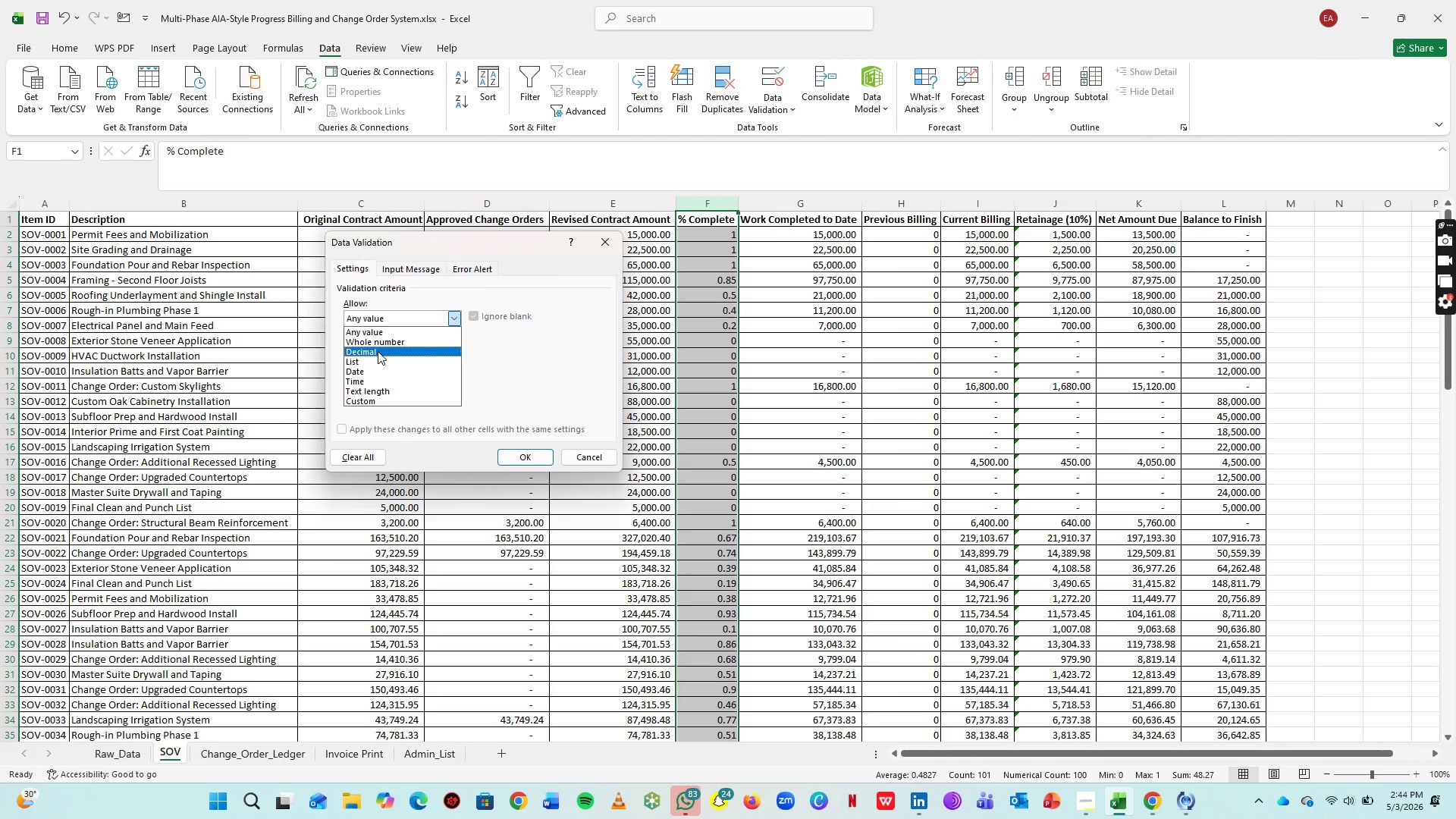 
left_click([378, 351])
 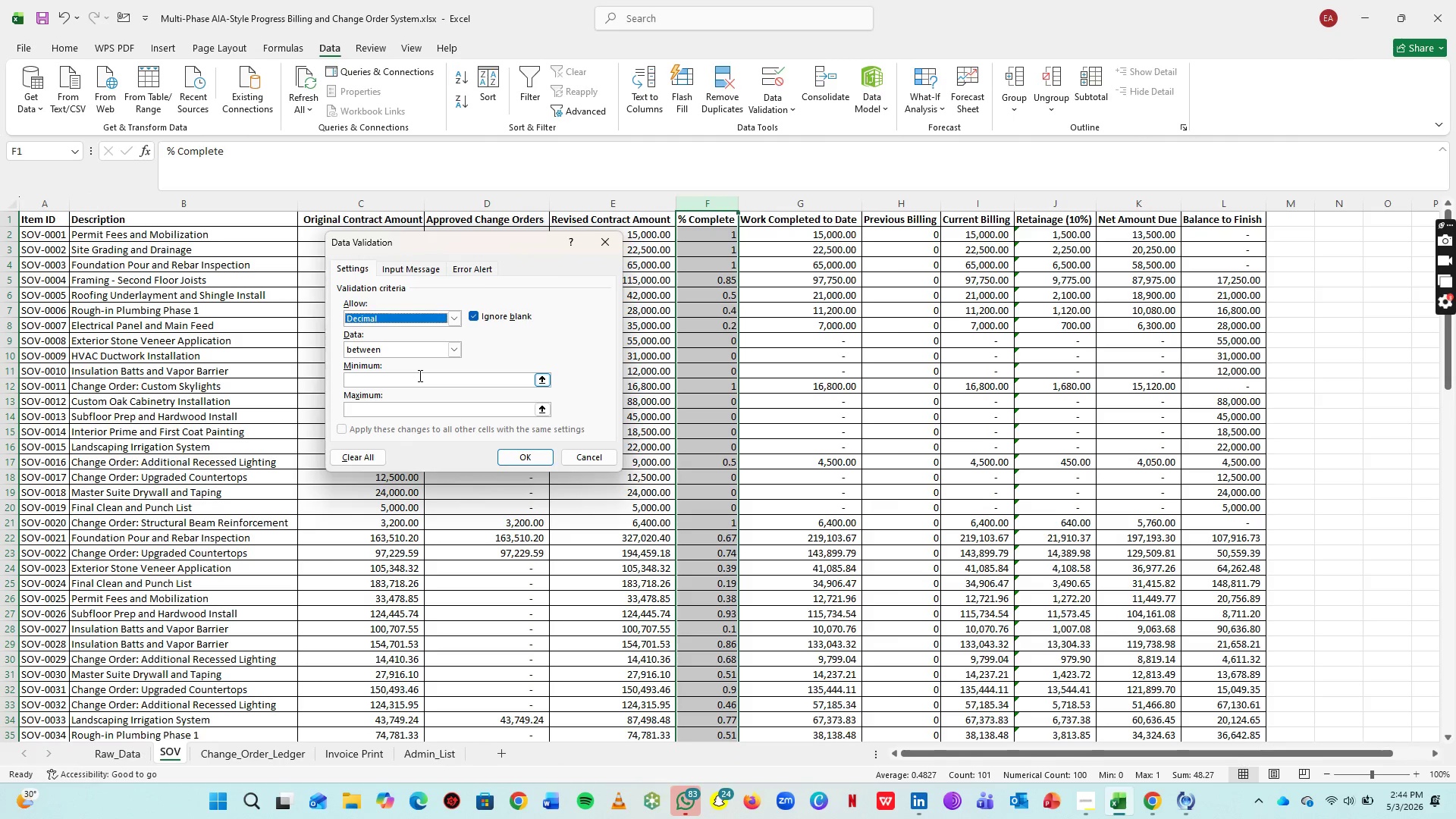 
left_click([419, 375])
 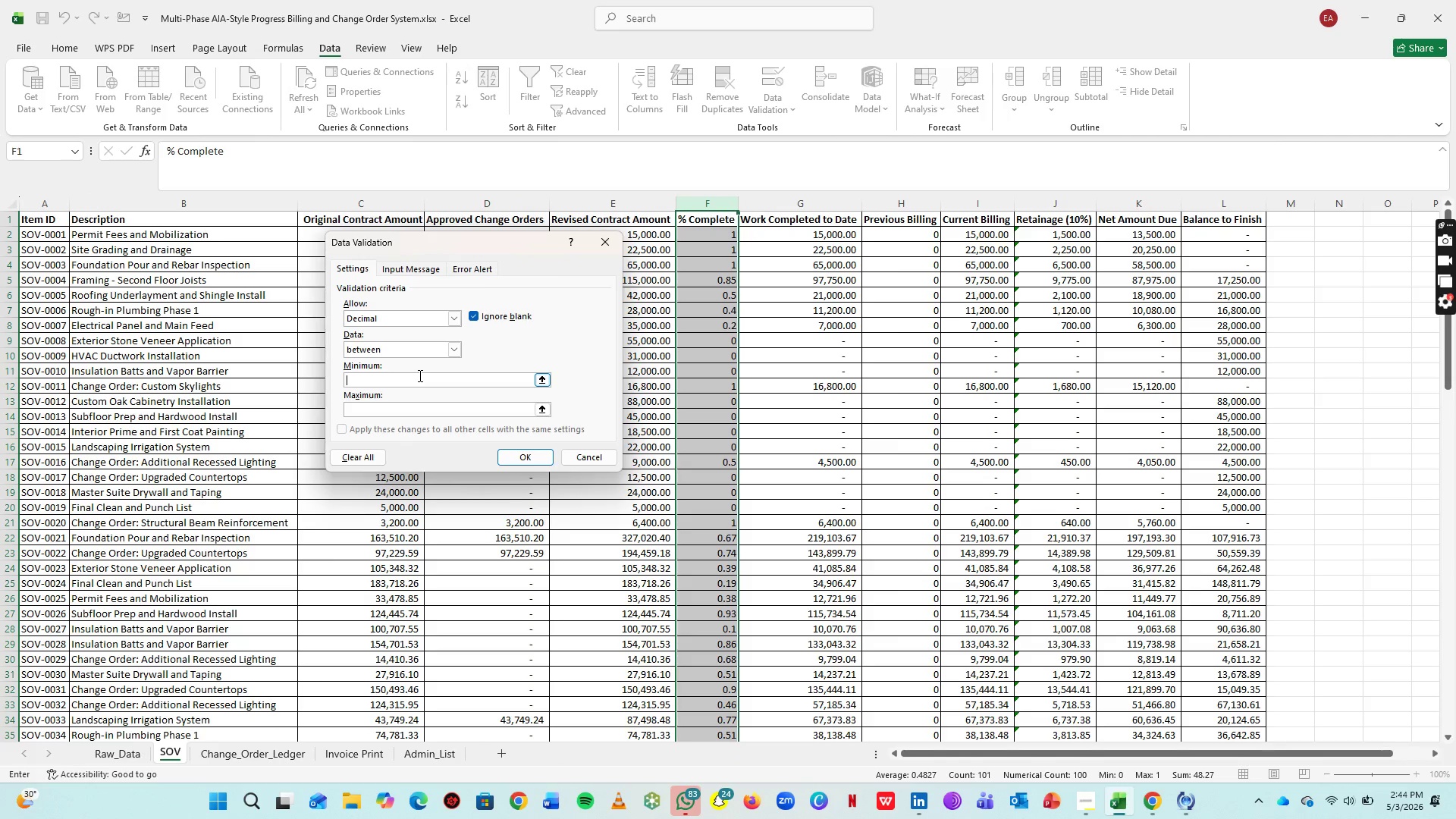 
key(0)
 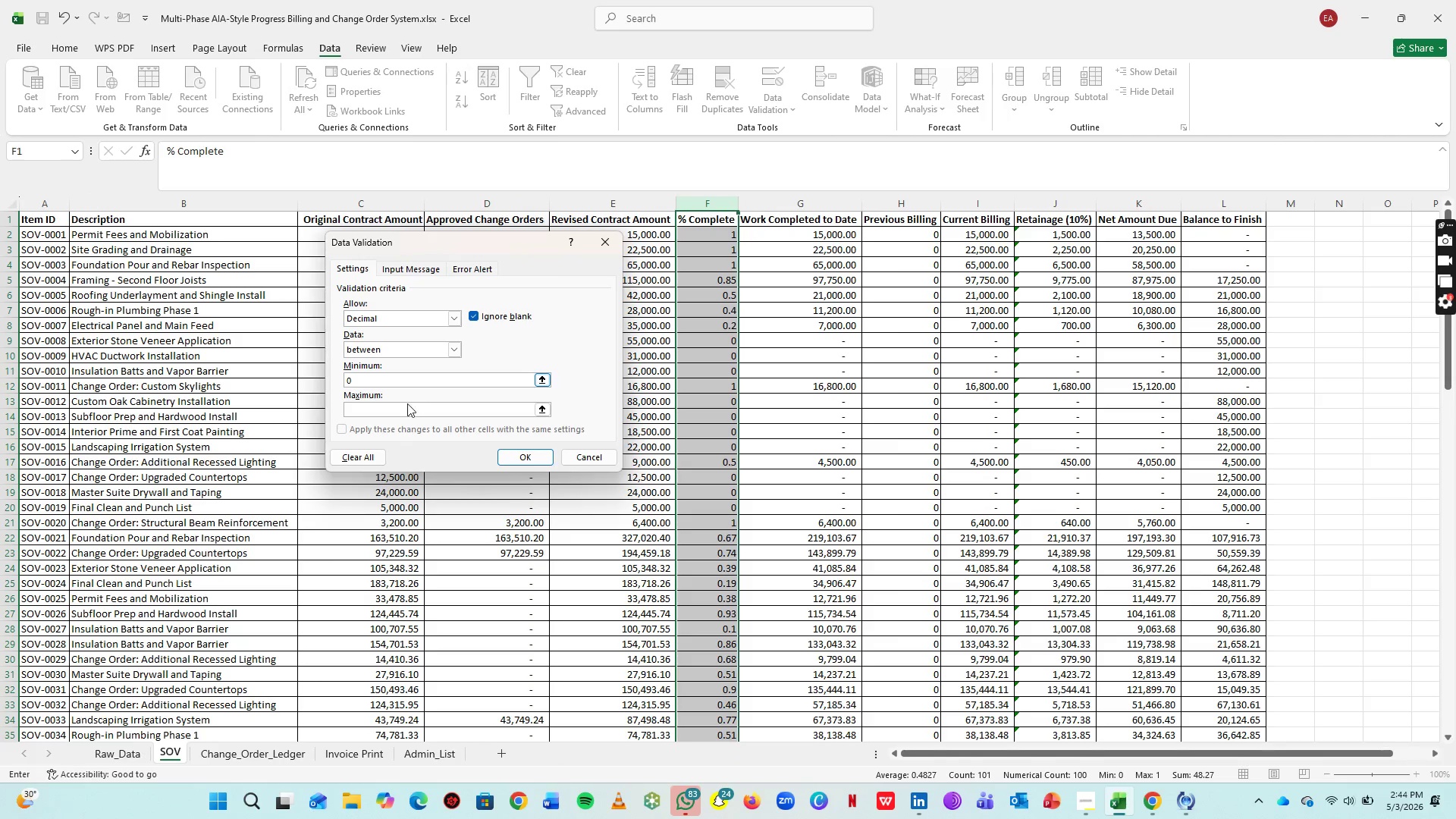 
left_click([403, 407])
 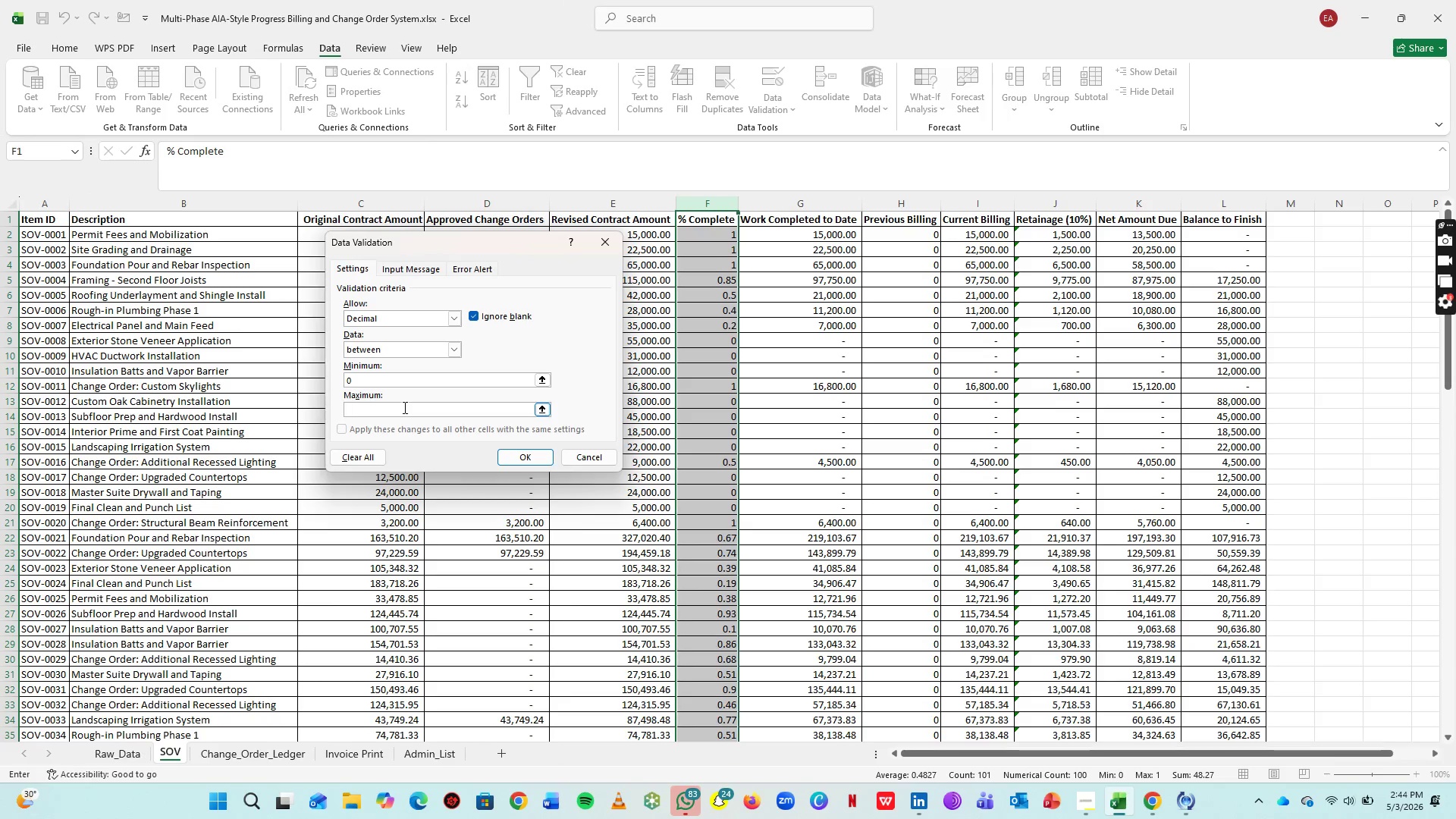 
key(1)
 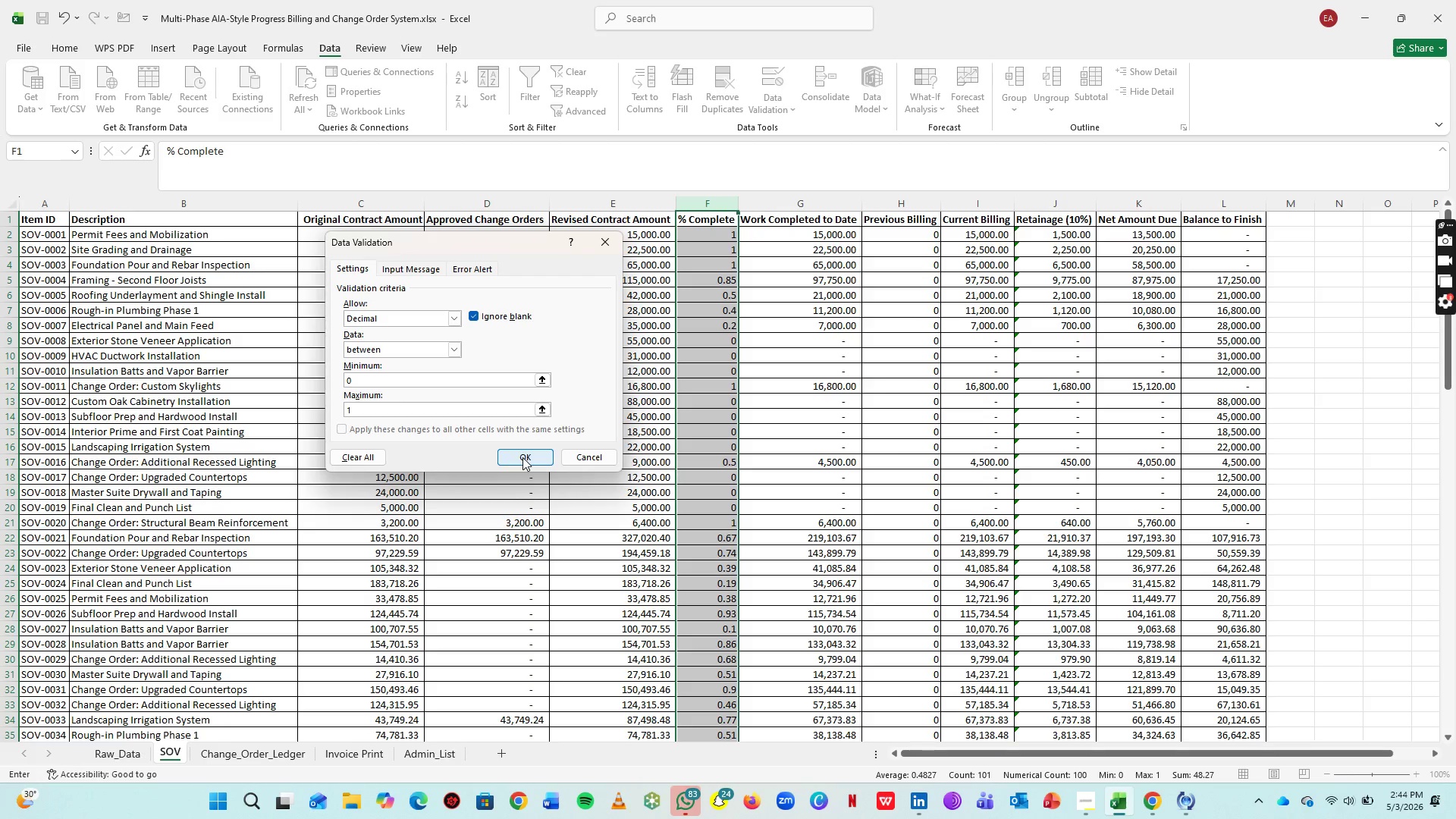 
left_click([522, 457])
 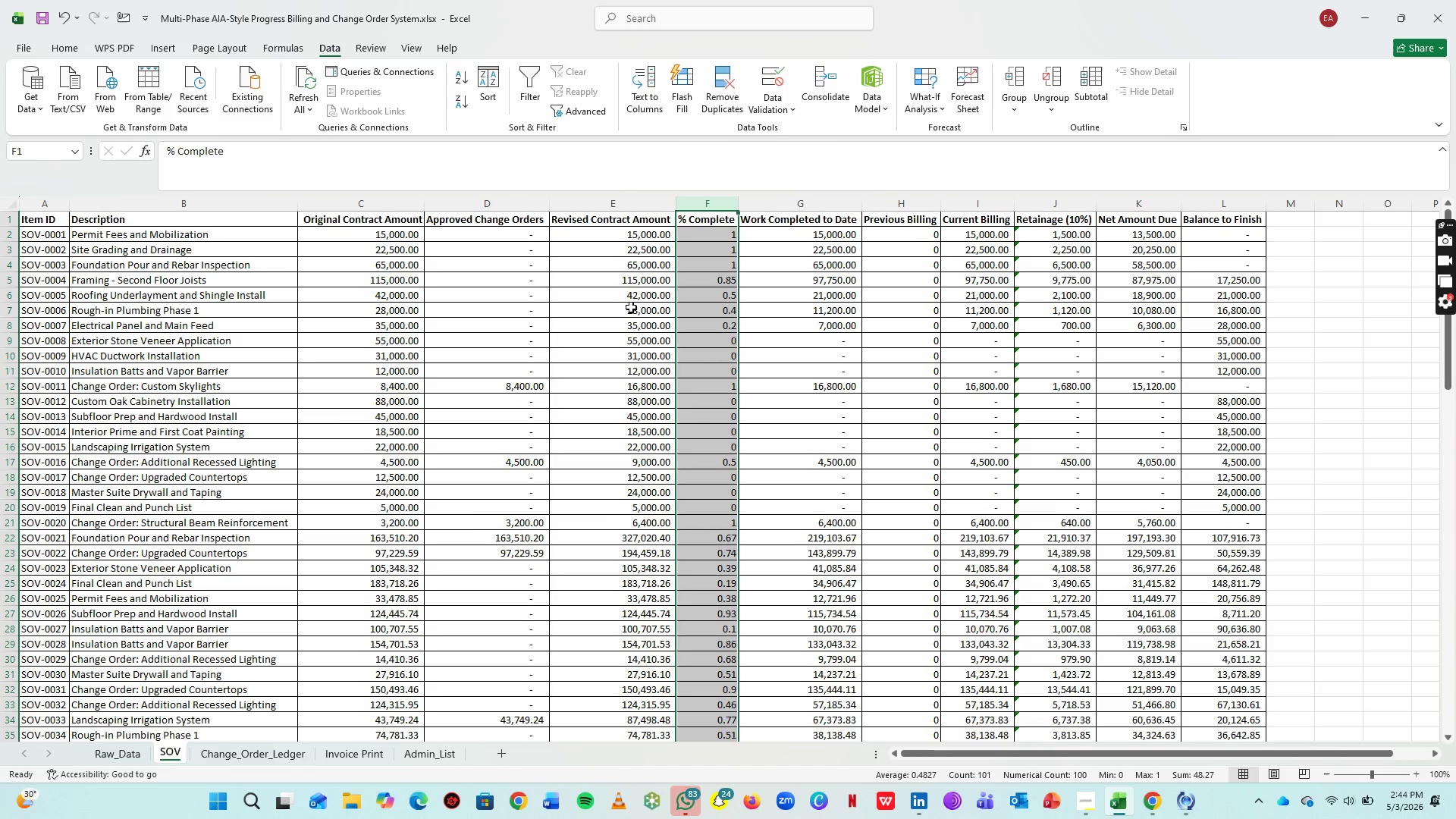 
left_click([626, 306])
 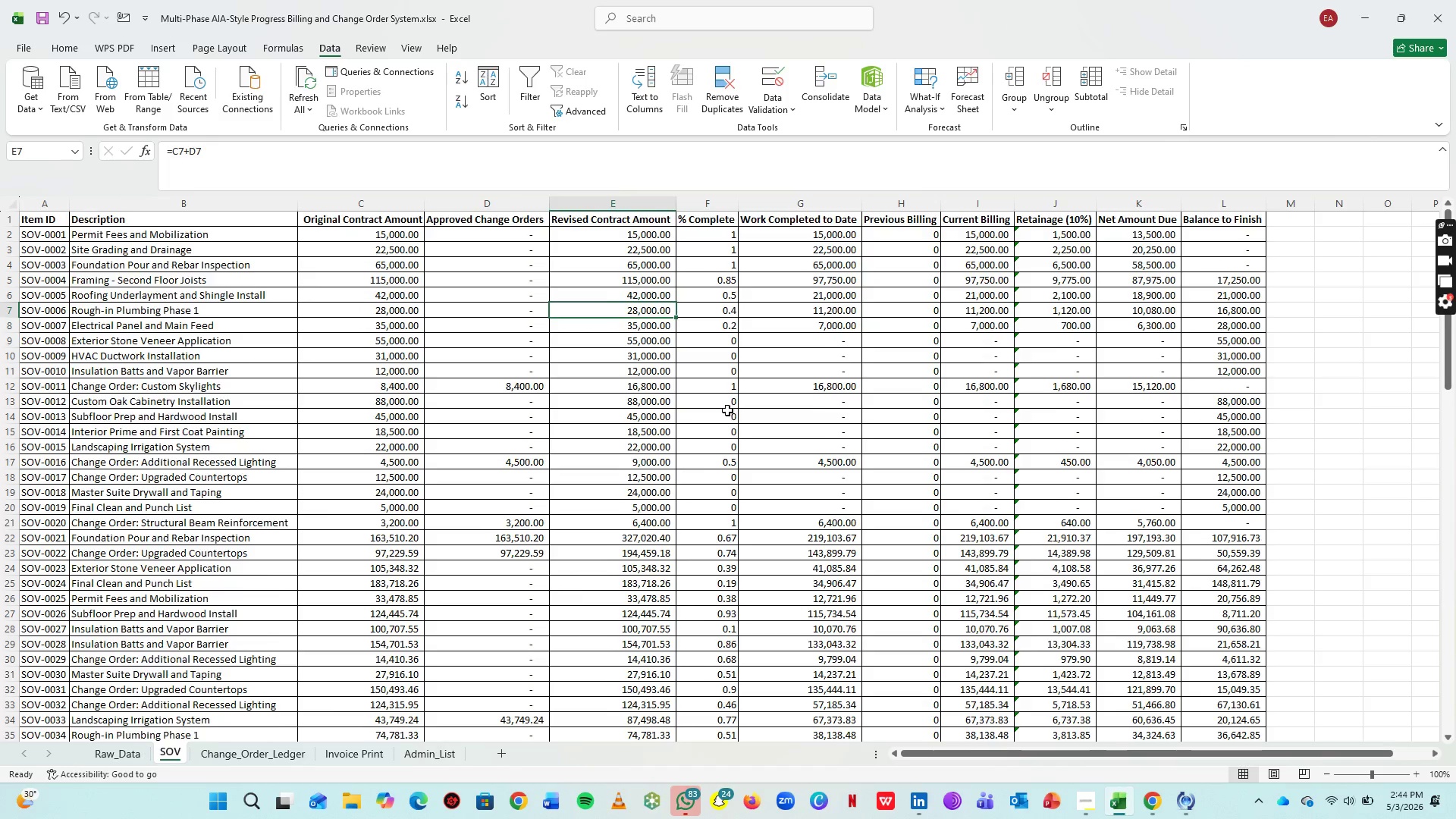 
scroll: coordinate [726, 413], scroll_direction: up, amount: 8.0
 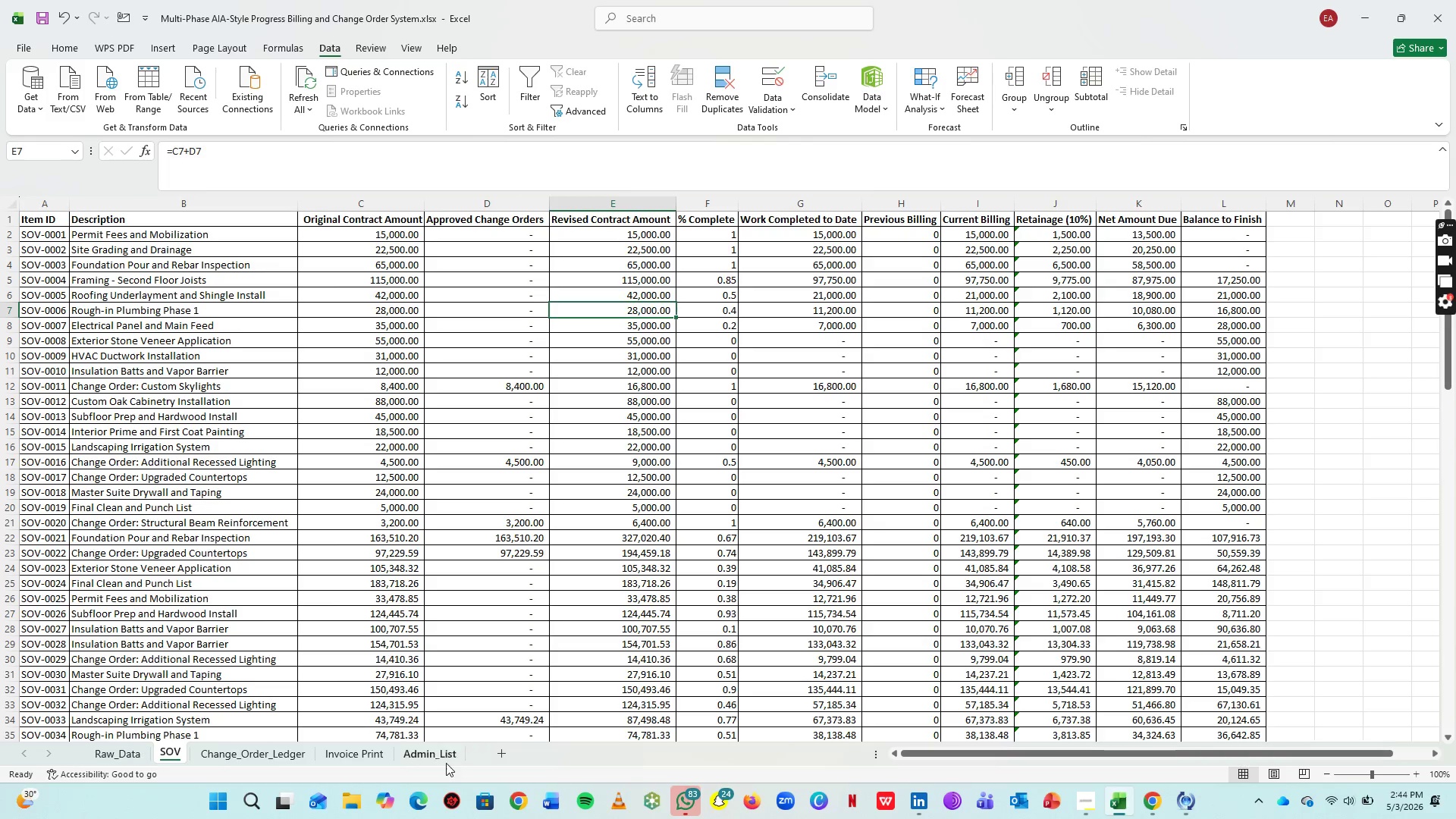 
wait(7.14)
 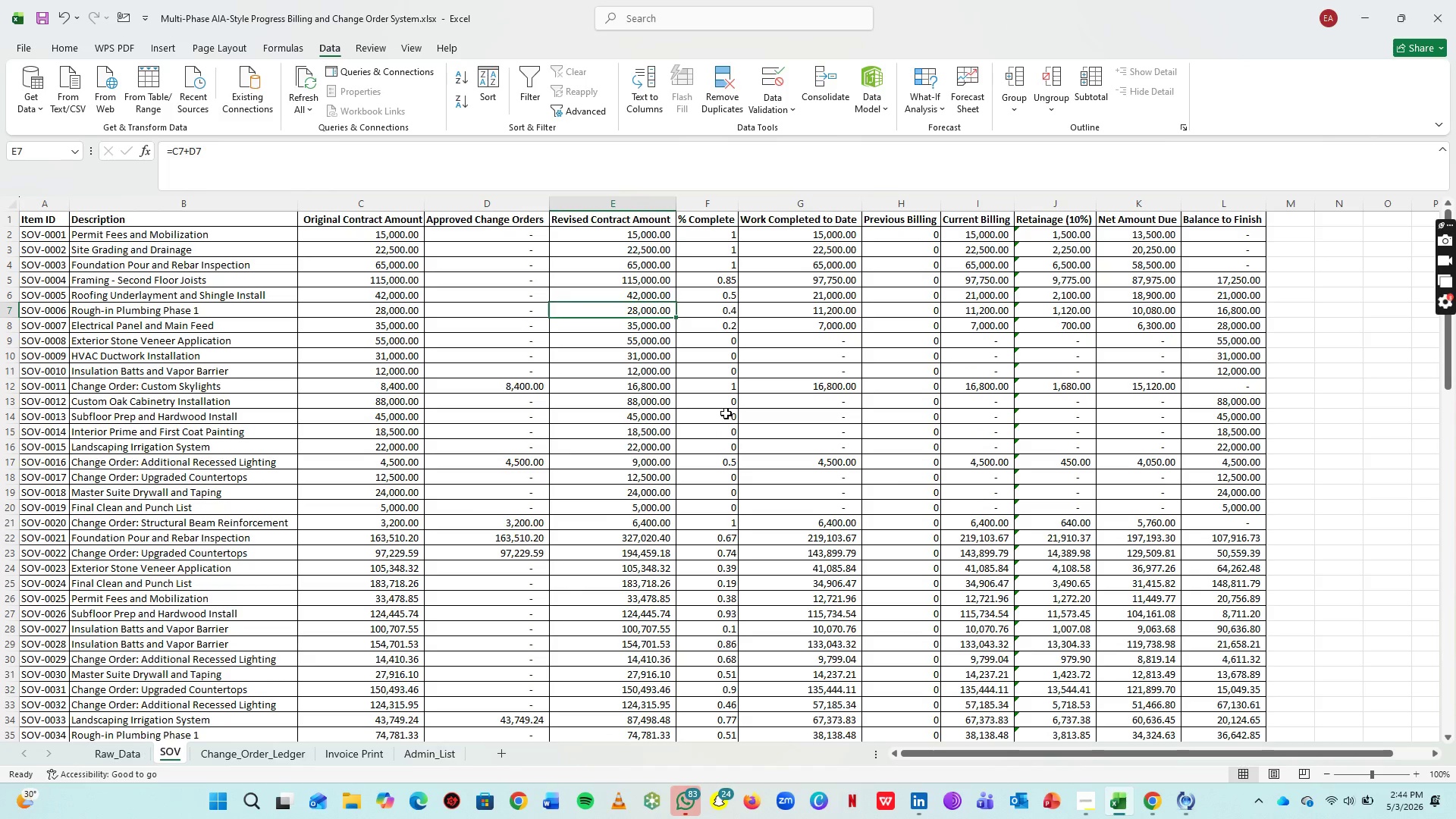 
left_click([357, 755])
 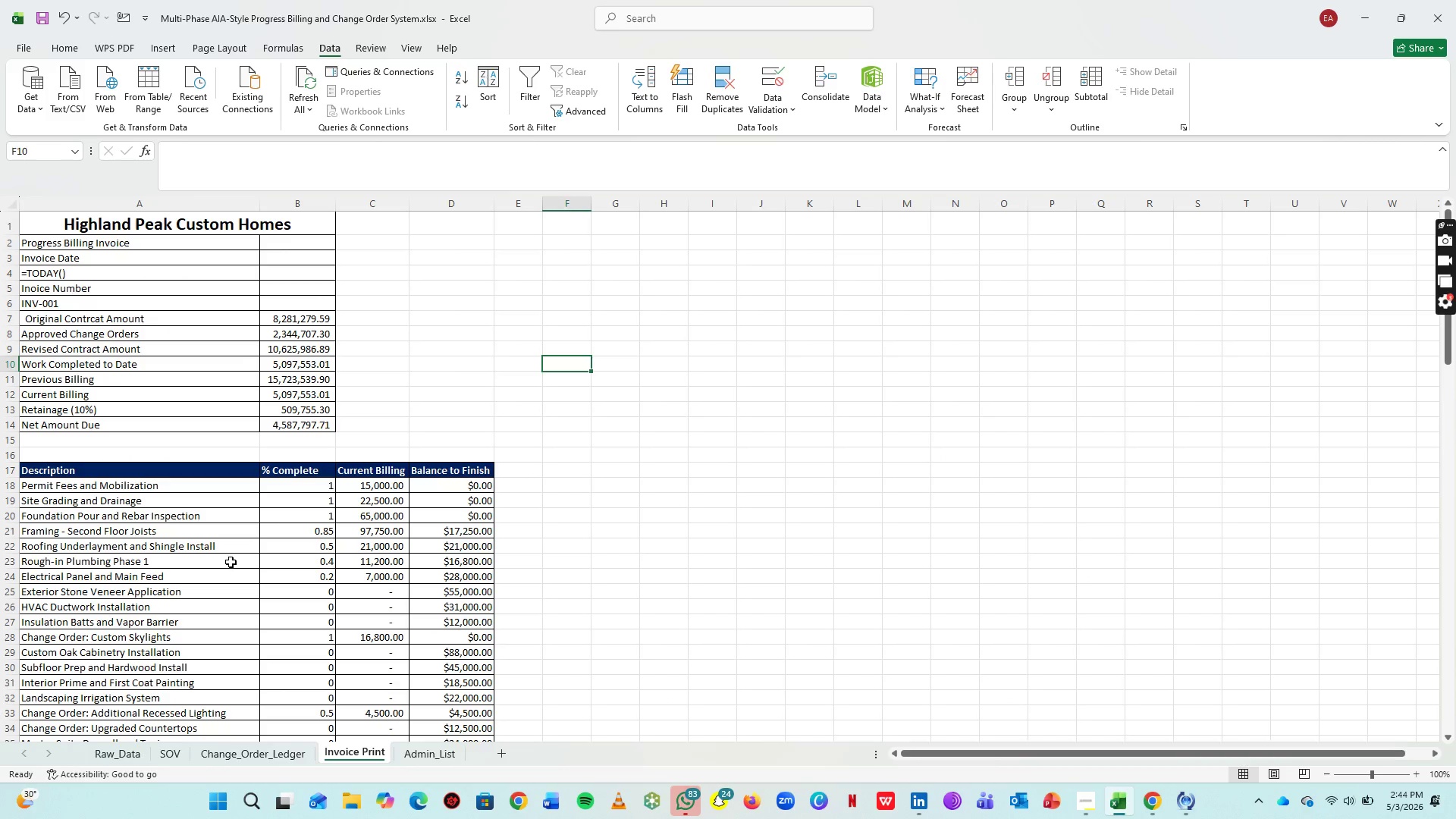 
scroll: coordinate [302, 508], scroll_direction: up, amount: 13.0
 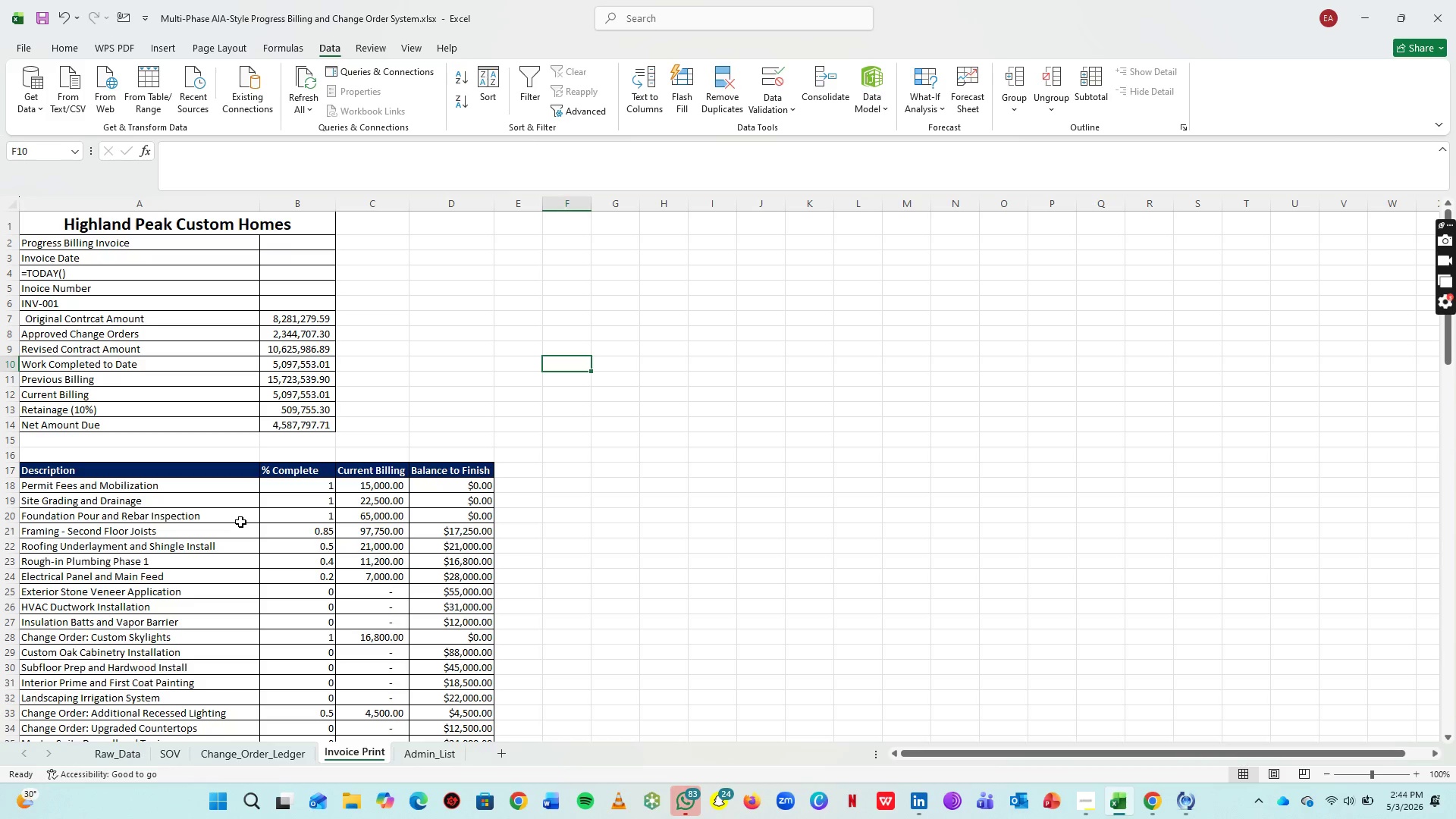 
wait(13.91)
 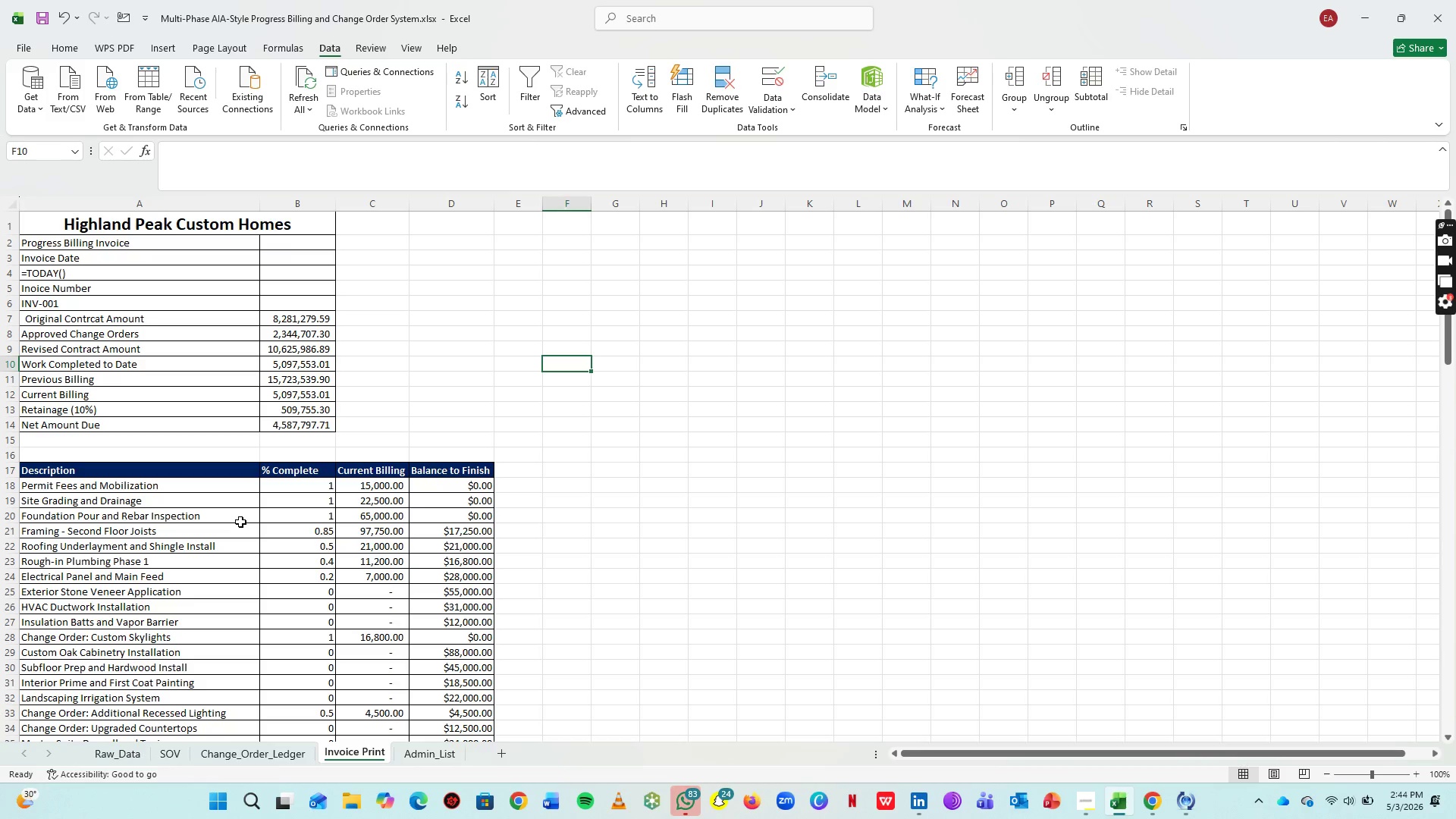 
double_click([98, 271])
 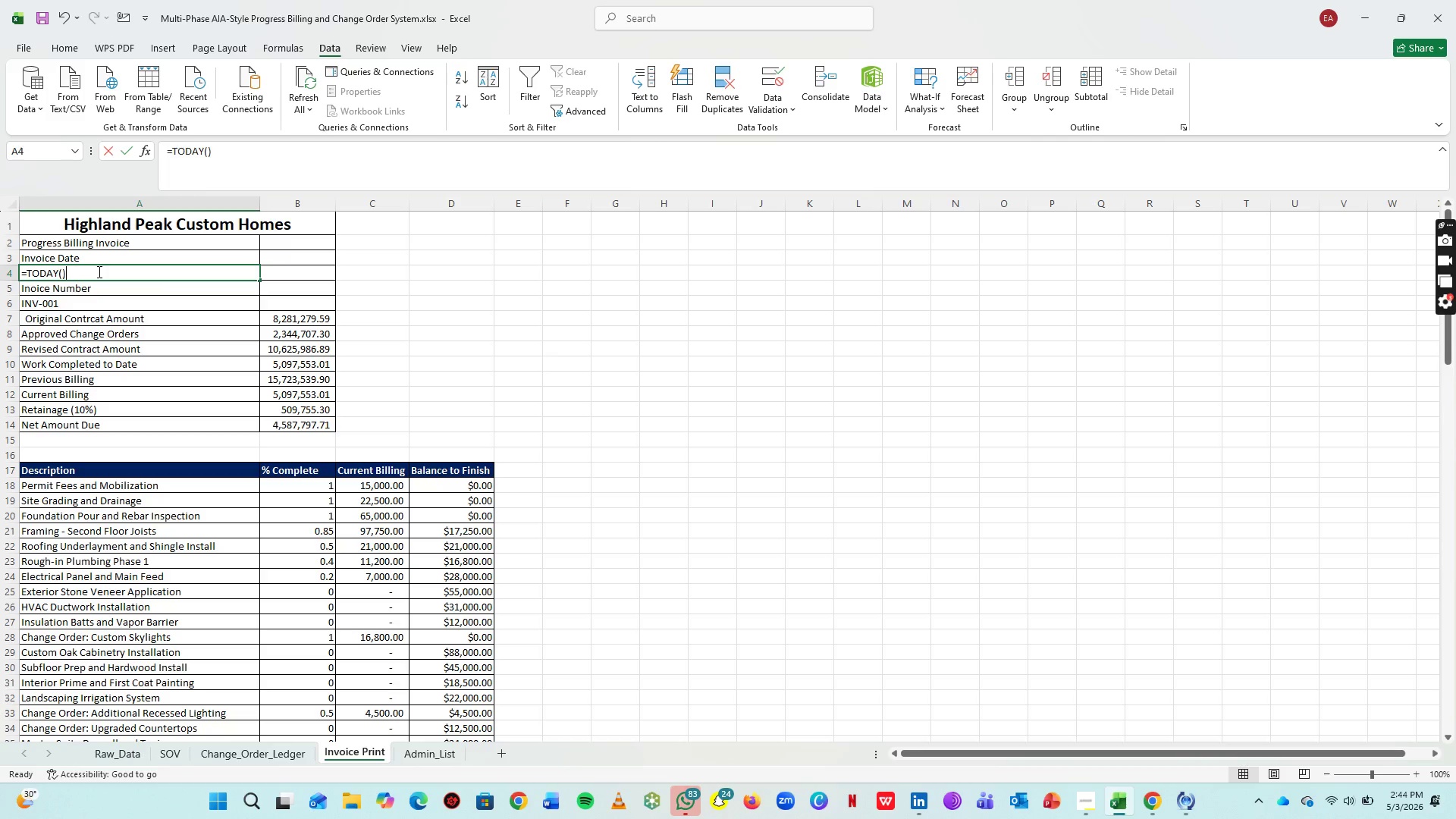 
triple_click([98, 271])
 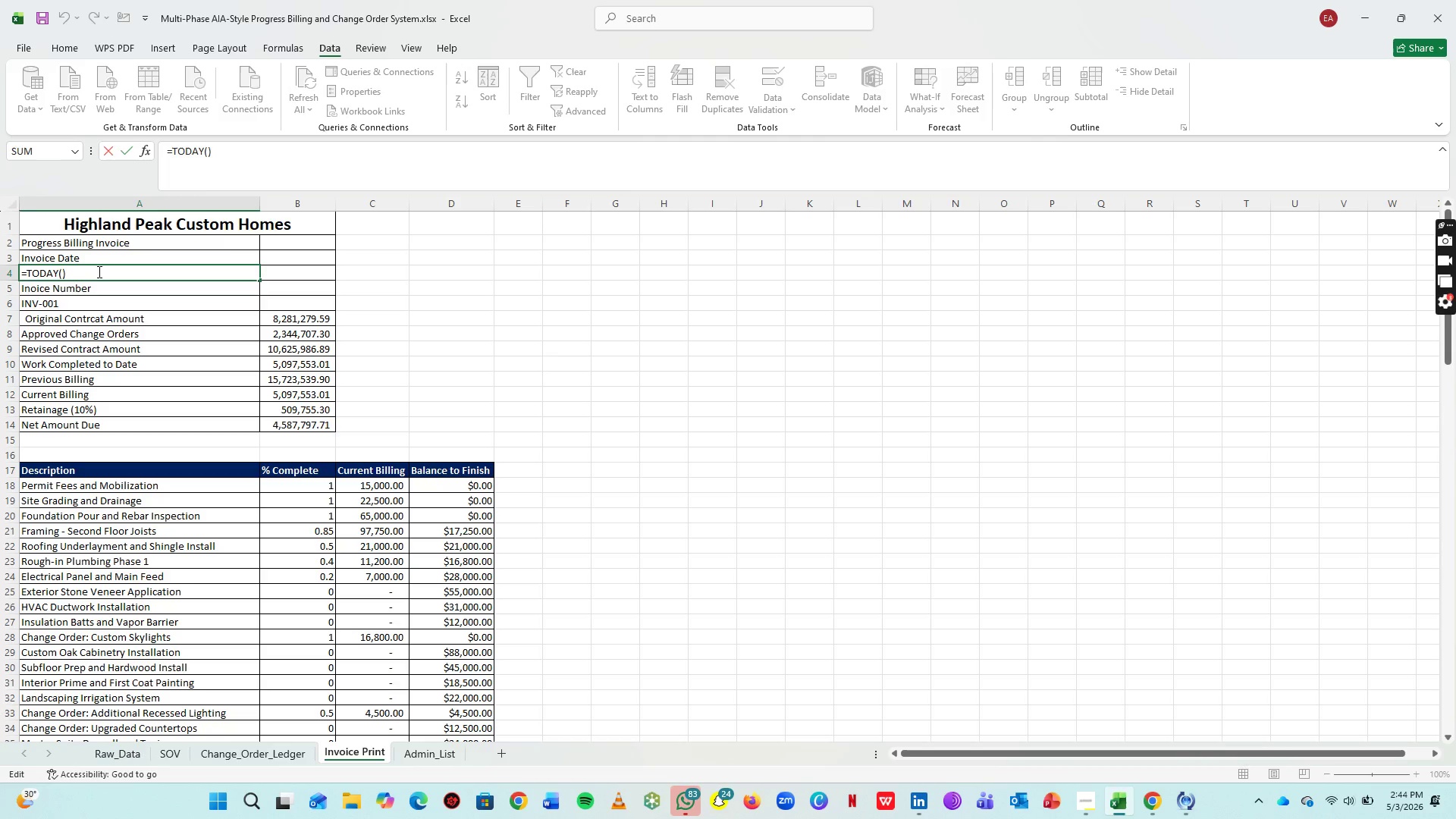 
key(Enter)
 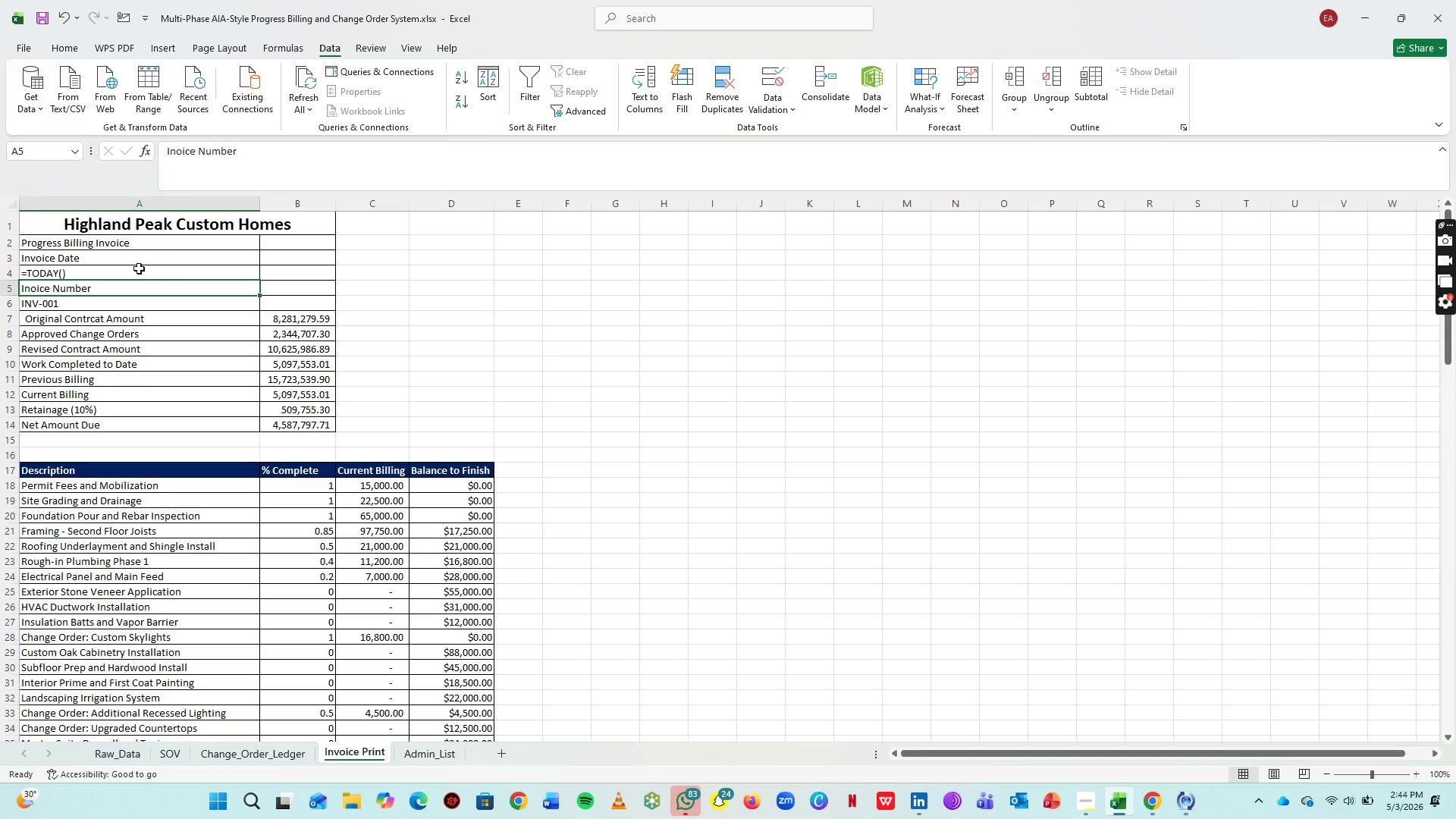 
left_click([139, 268])
 